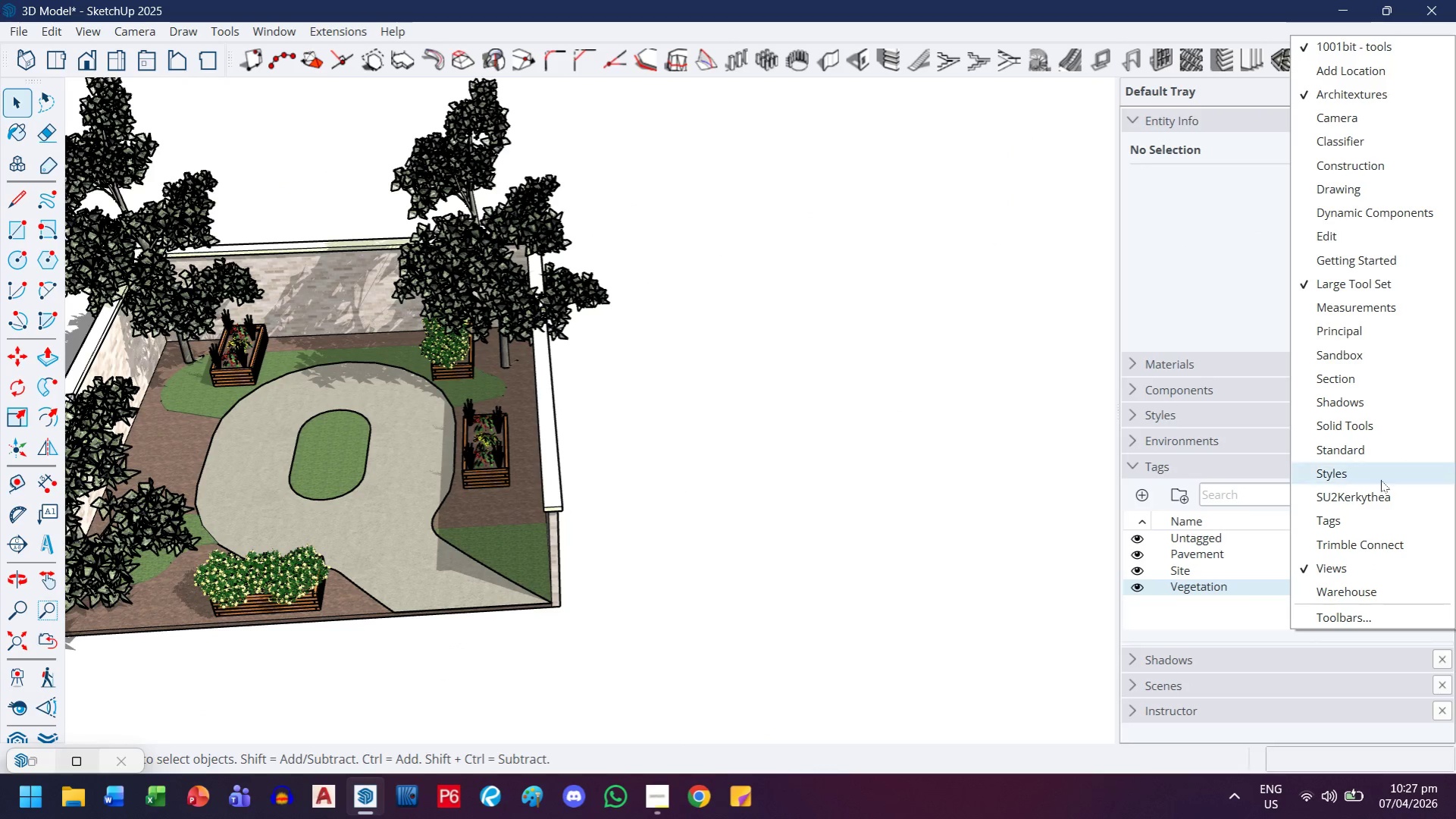 
left_click([1360, 404])
 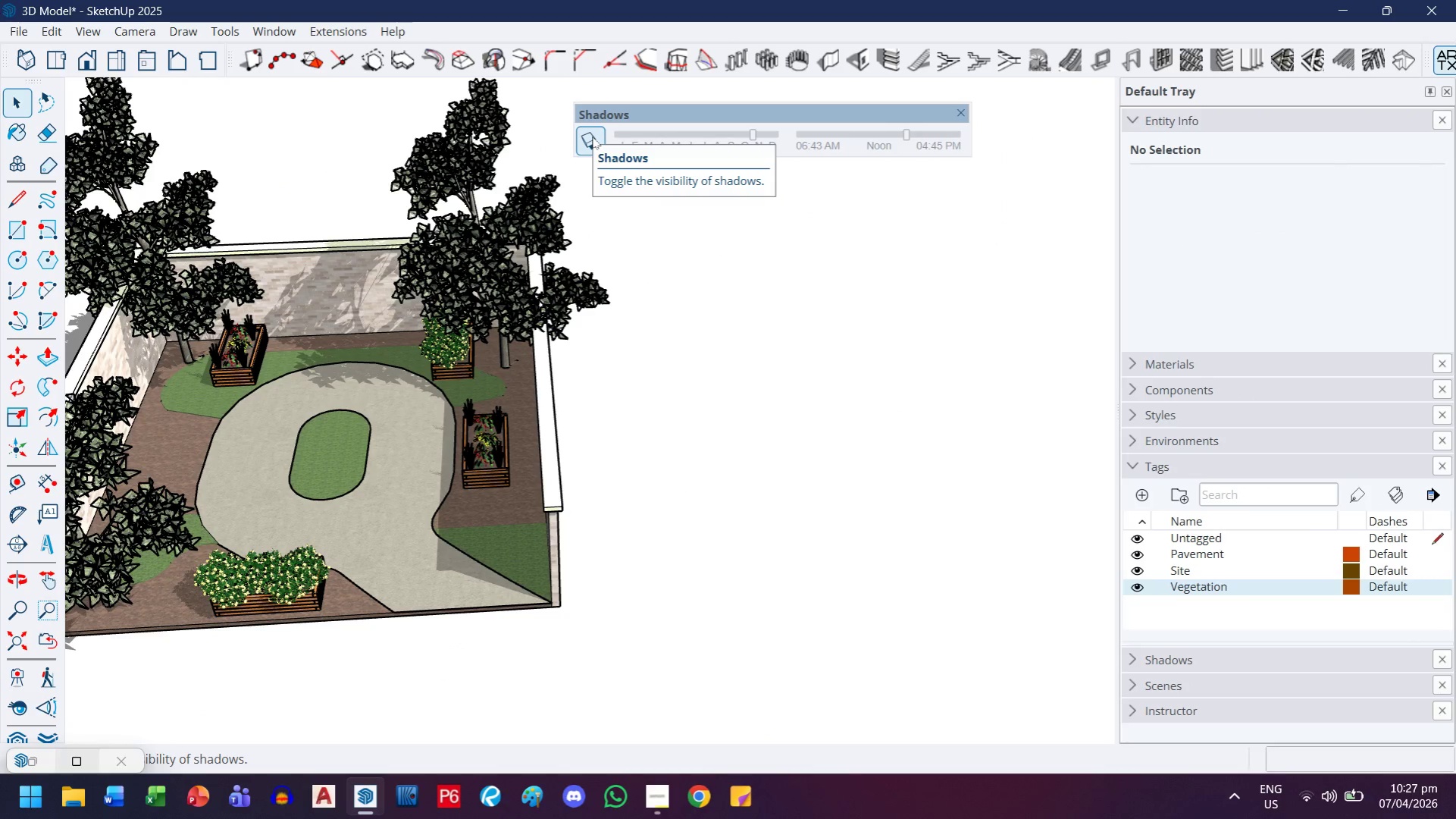 
left_click([592, 136])
 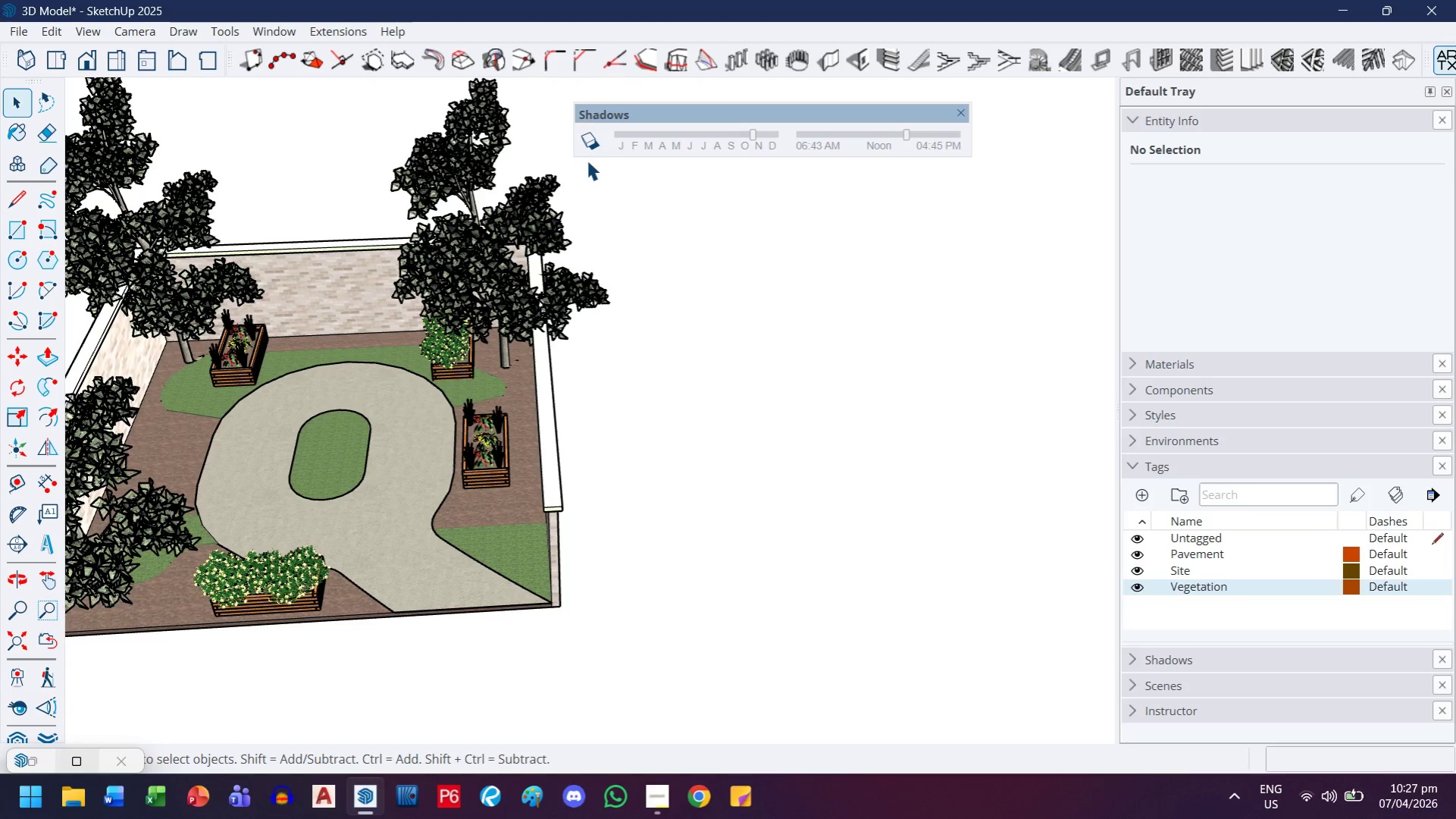 
left_click([761, 306])
 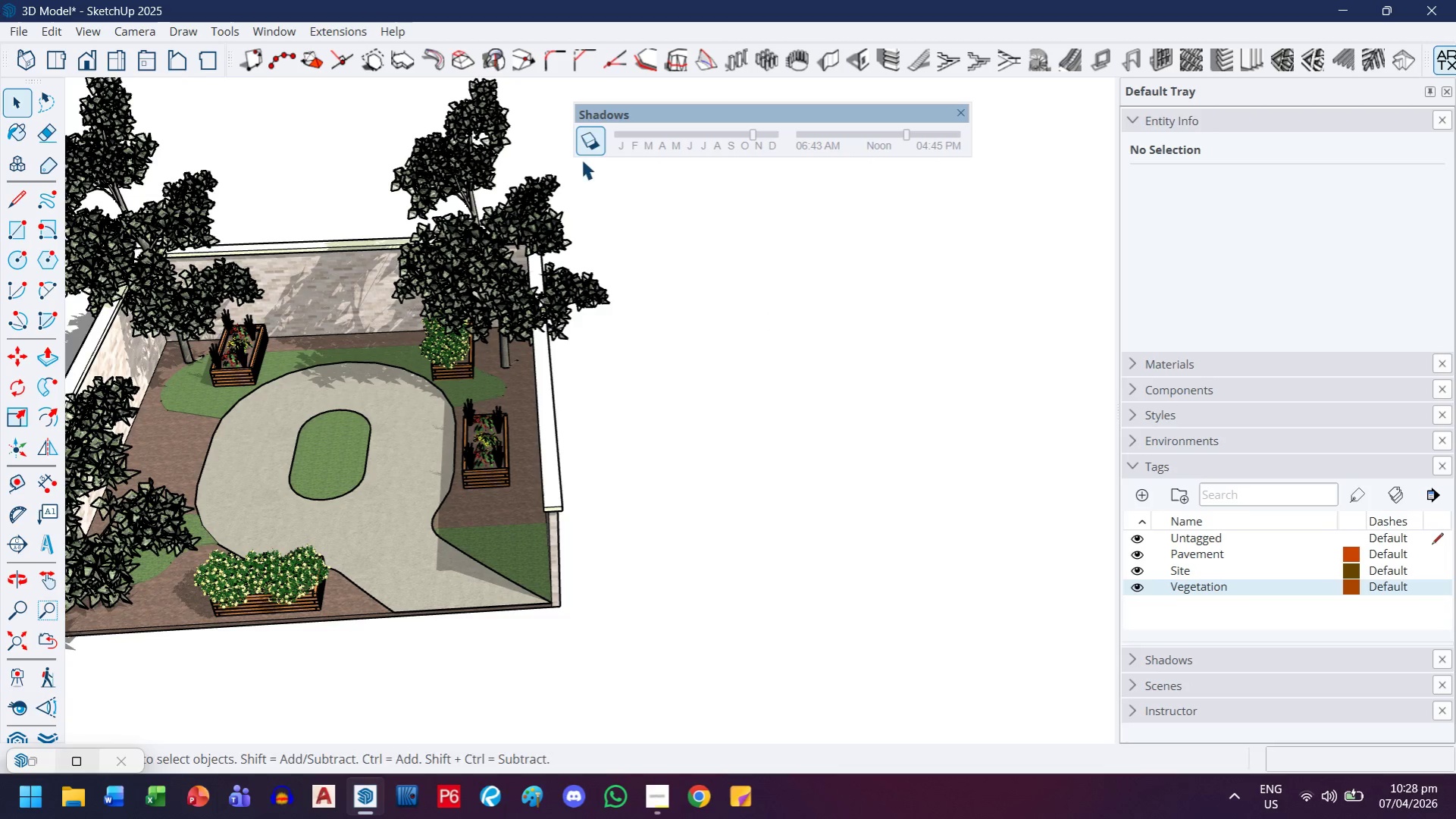 
left_click([583, 143])
 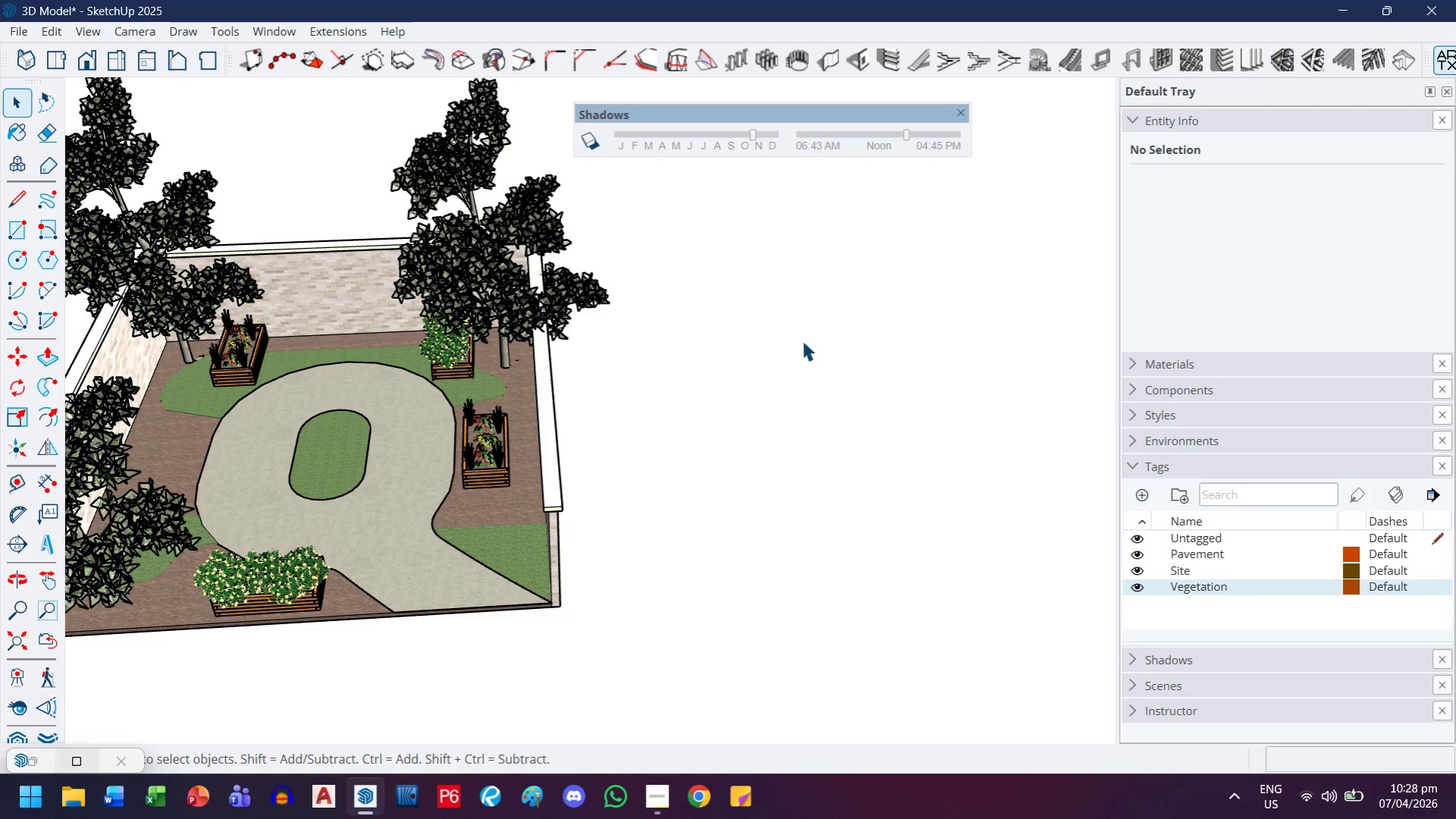 
left_click([802, 340])
 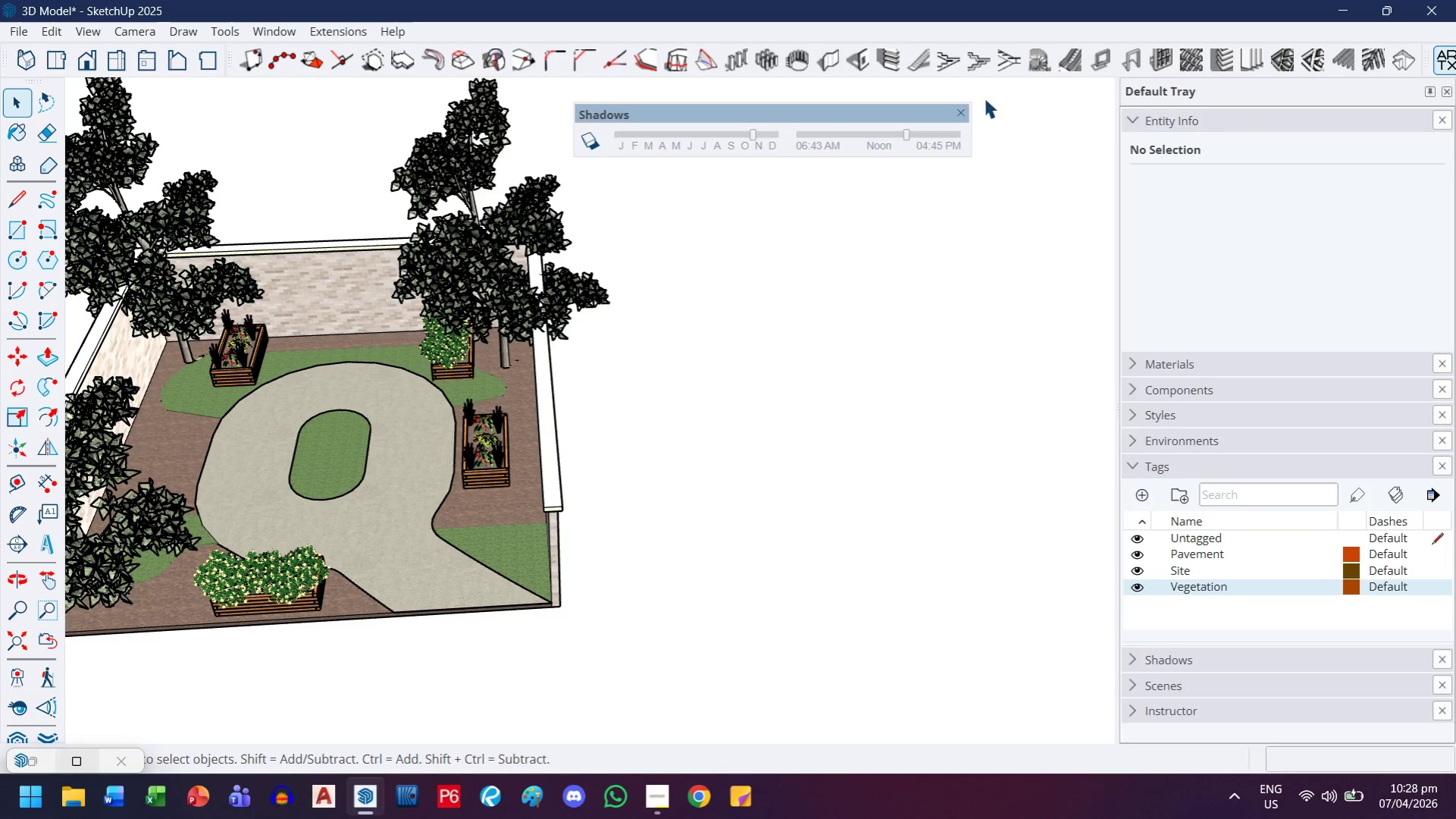 
left_click([967, 108])
 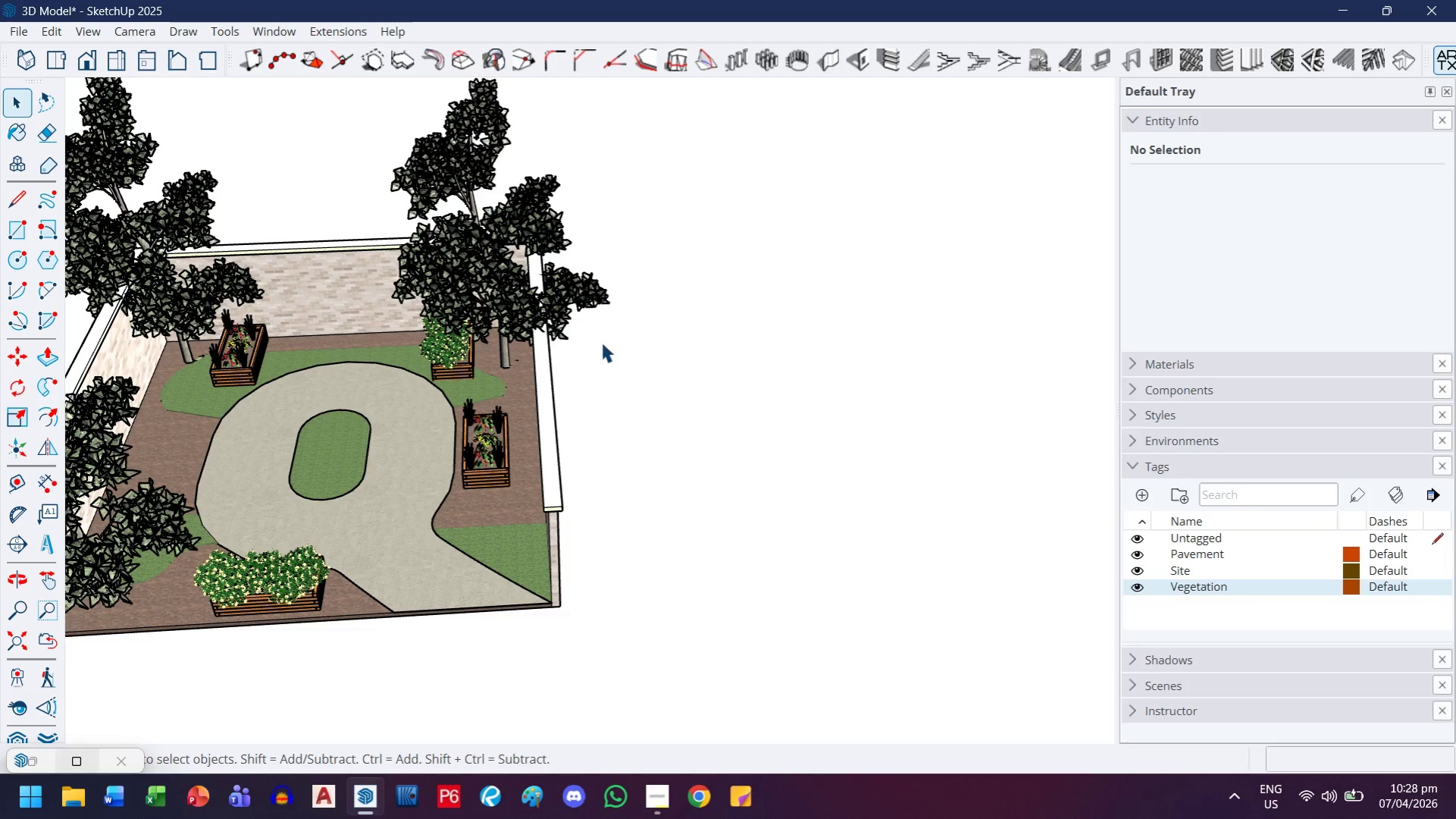 
key(J)
 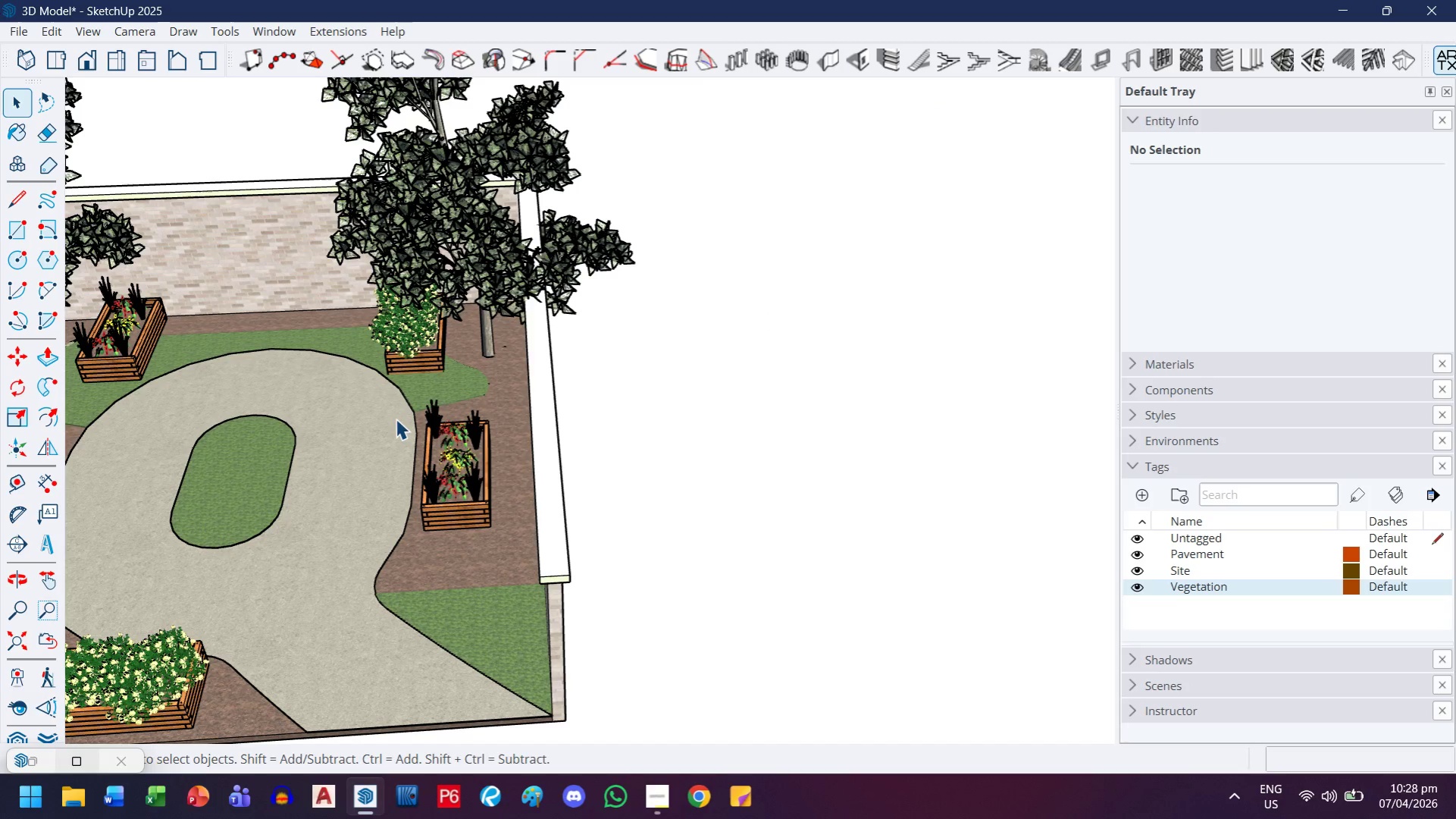 
scroll: coordinate [543, 403], scroll_direction: up, amount: 4.0
 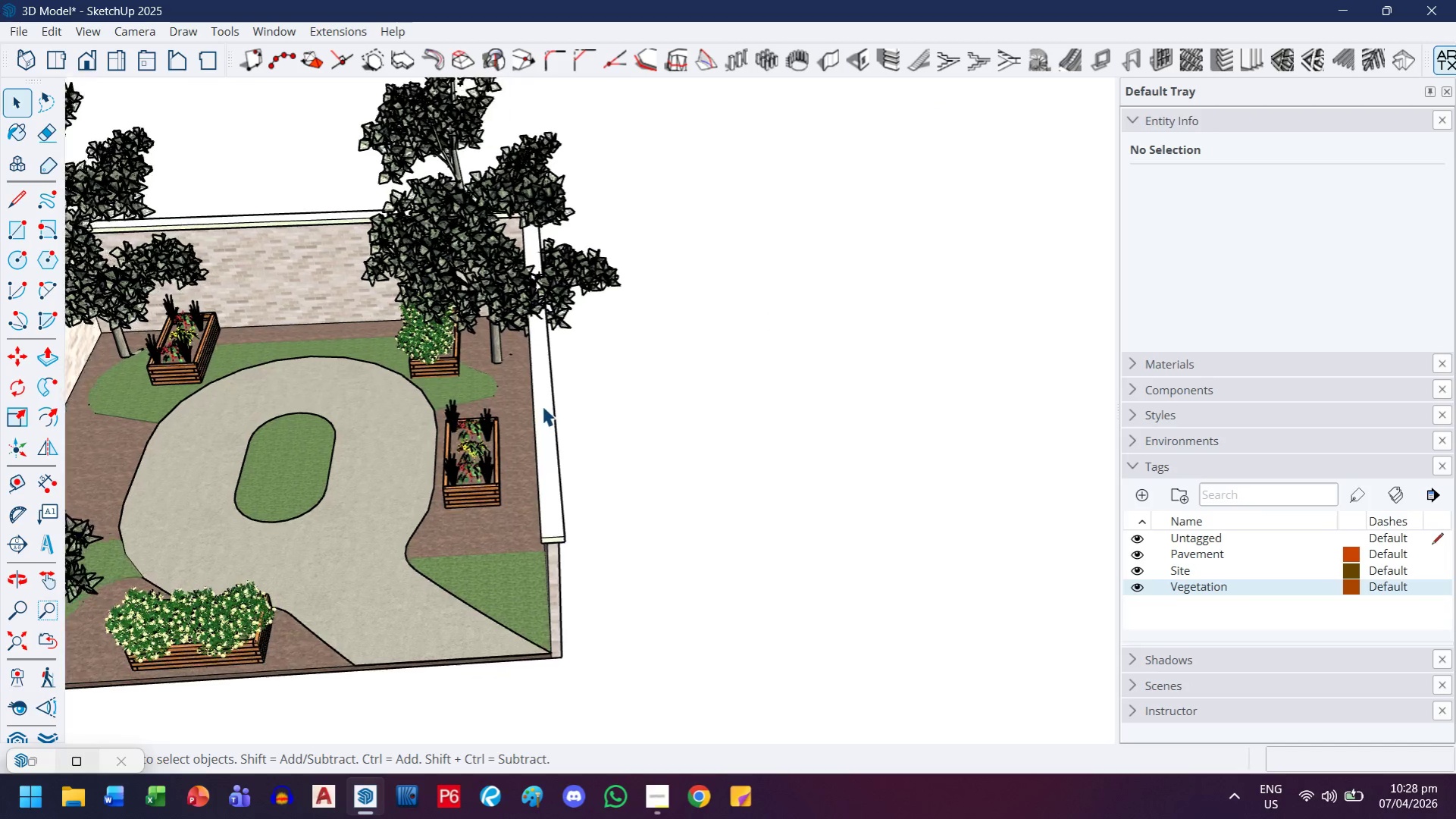 
key(H)
 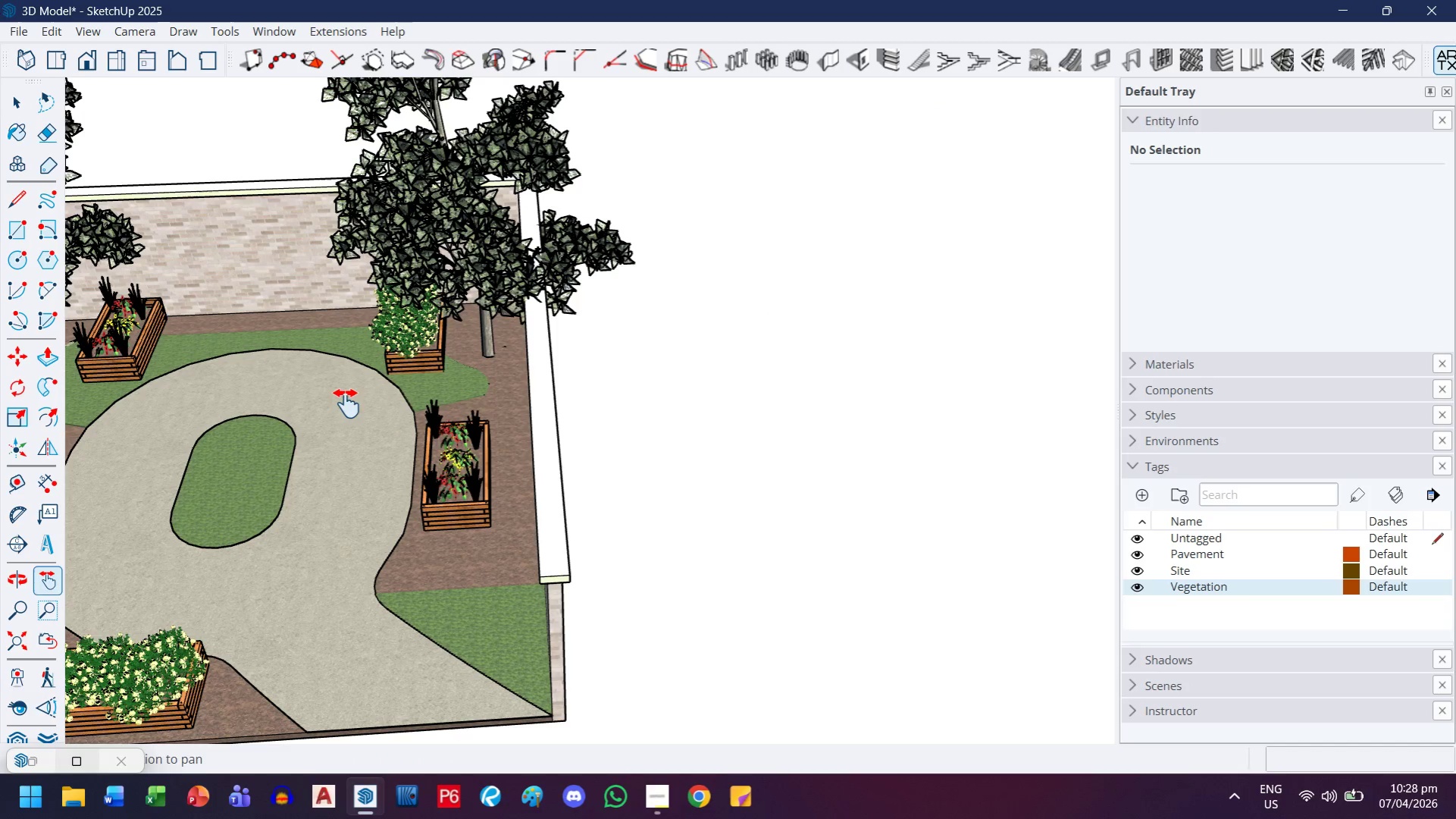 
left_click_drag(start_coordinate=[346, 403], to_coordinate=[844, 398])
 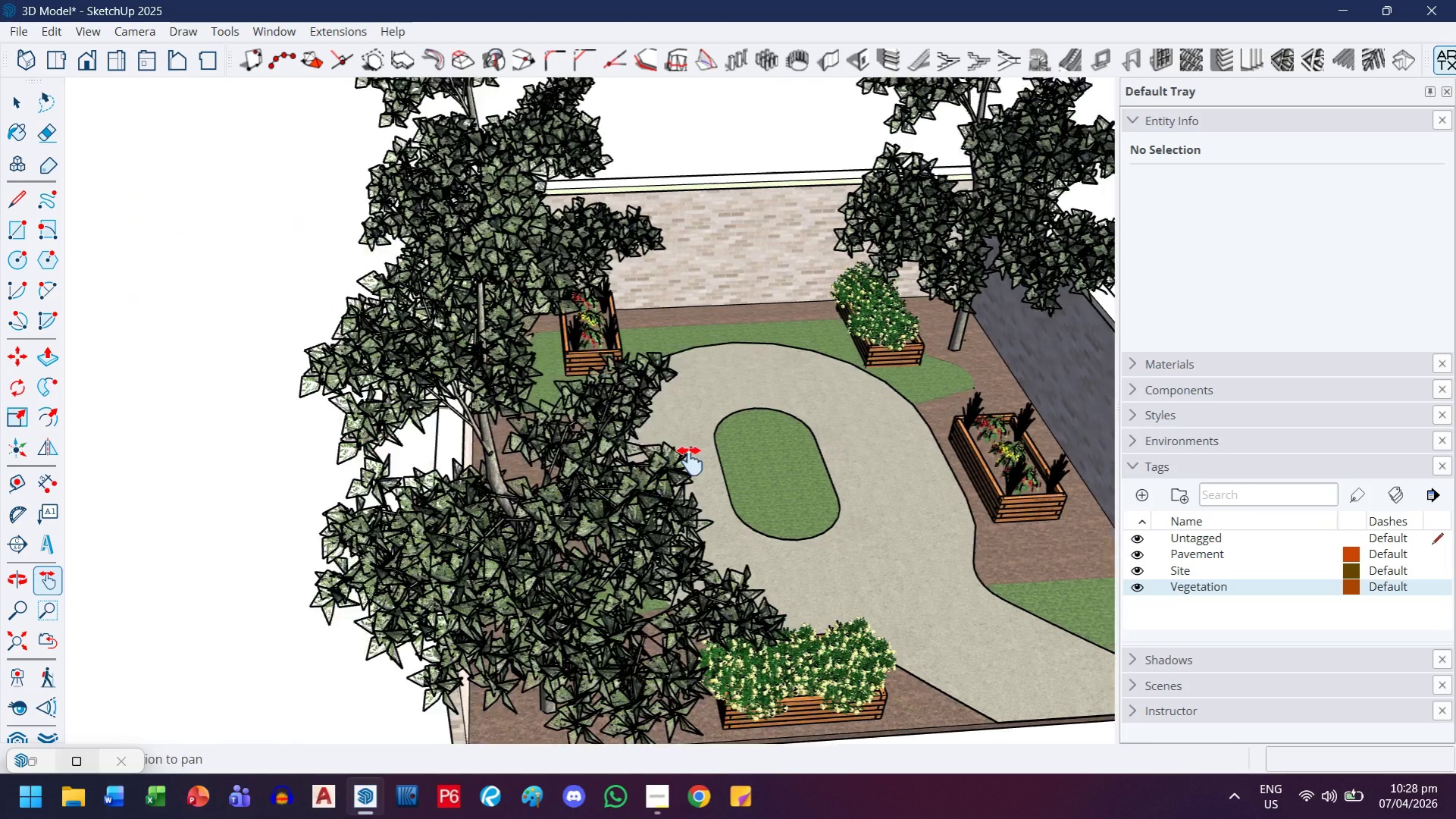 
scroll: coordinate [449, 548], scroll_direction: up, amount: 4.0
 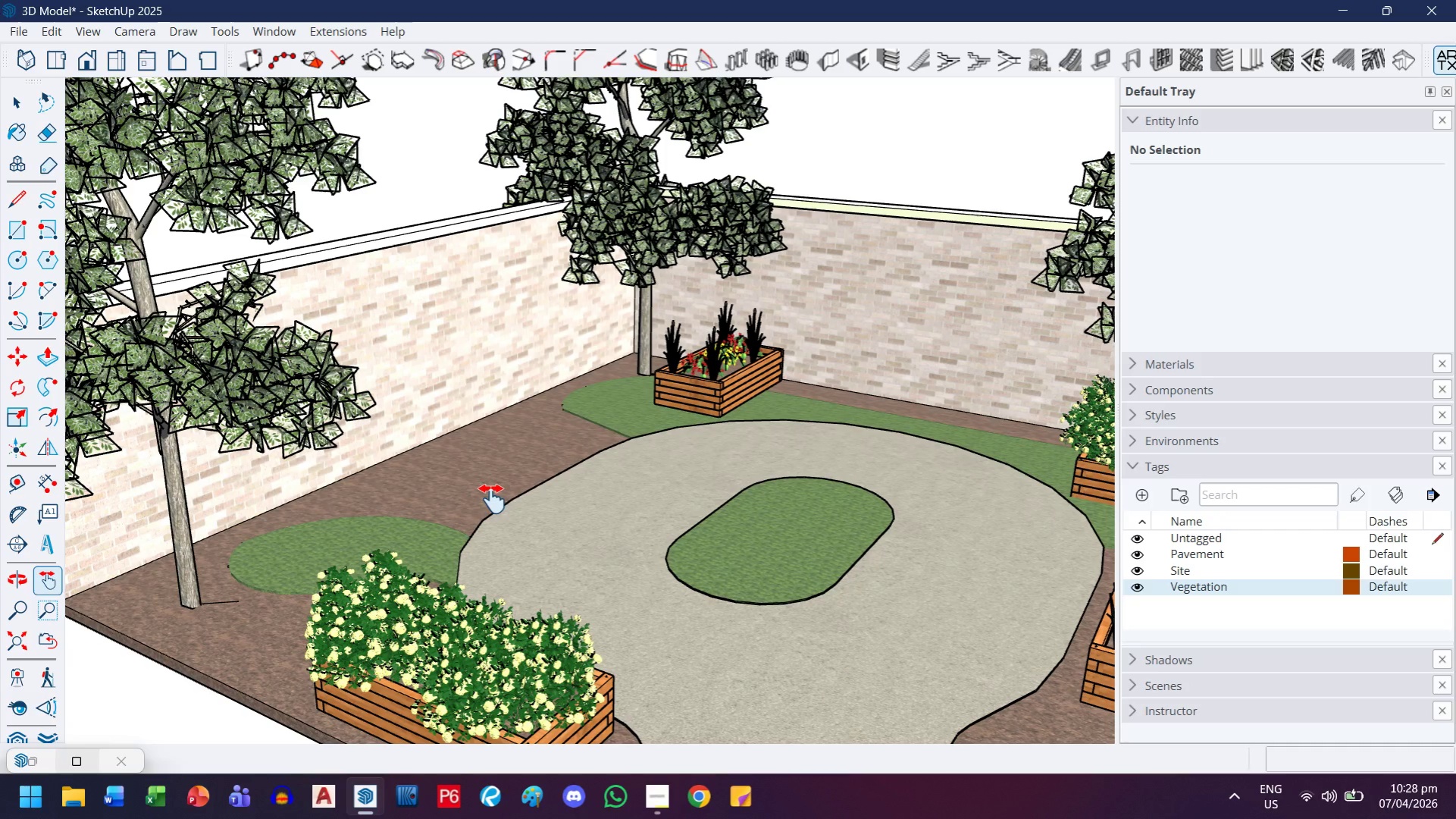 
scroll: coordinate [487, 490], scroll_direction: down, amount: 6.0
 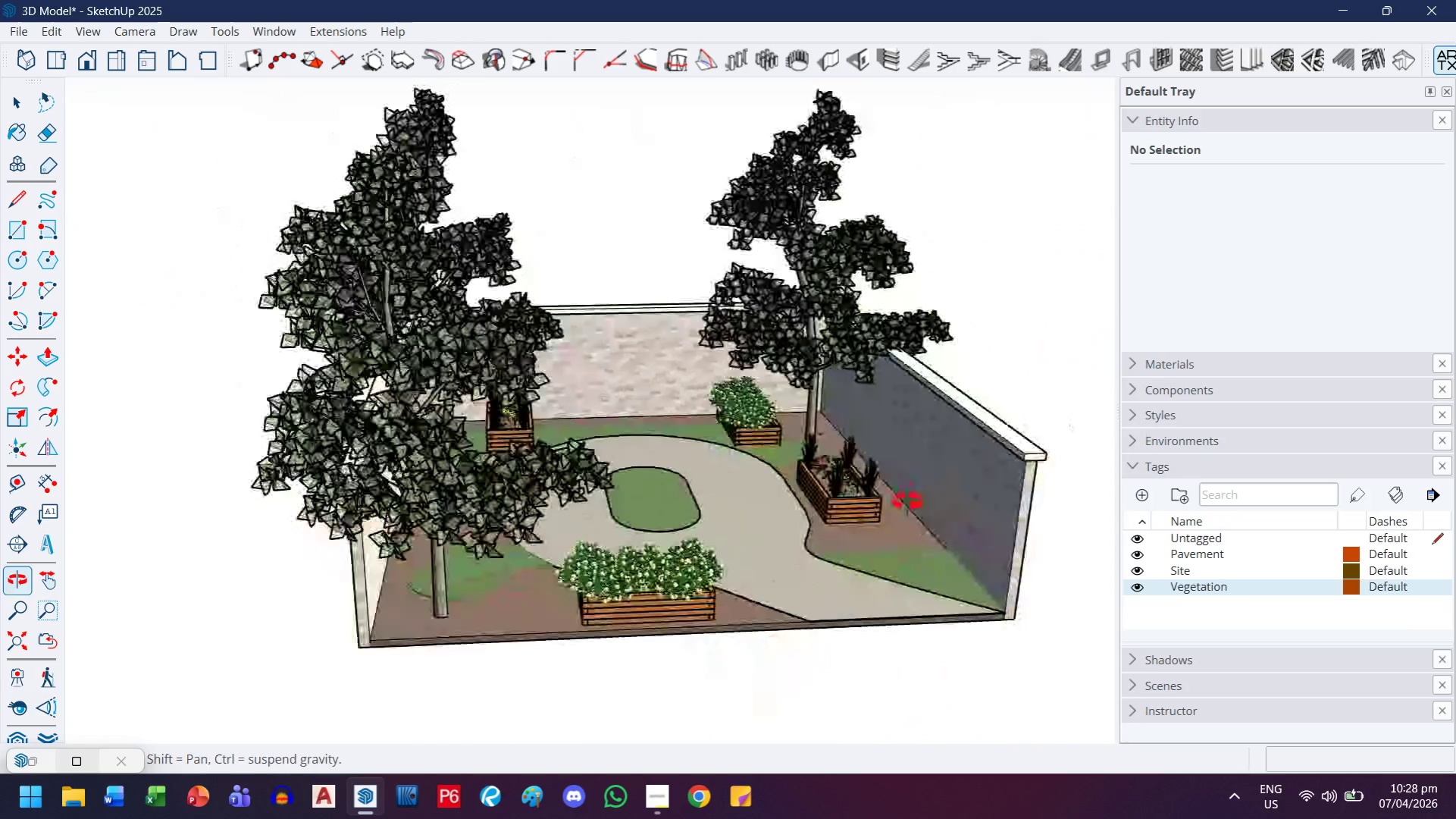 
left_click_drag(start_coordinate=[775, 507], to_coordinate=[653, 509])
 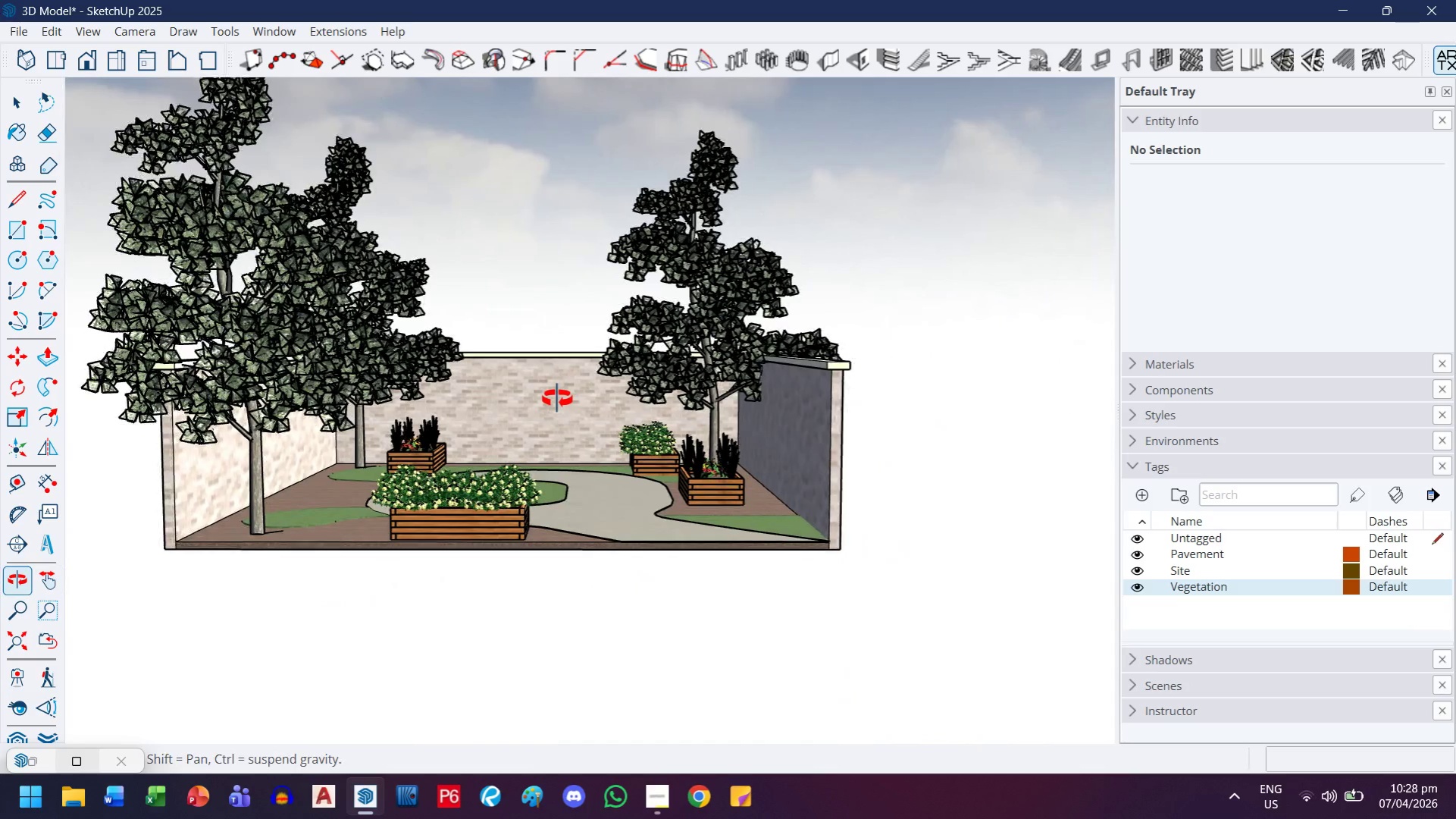 
scroll: coordinate [859, 383], scroll_direction: up, amount: 2.0
 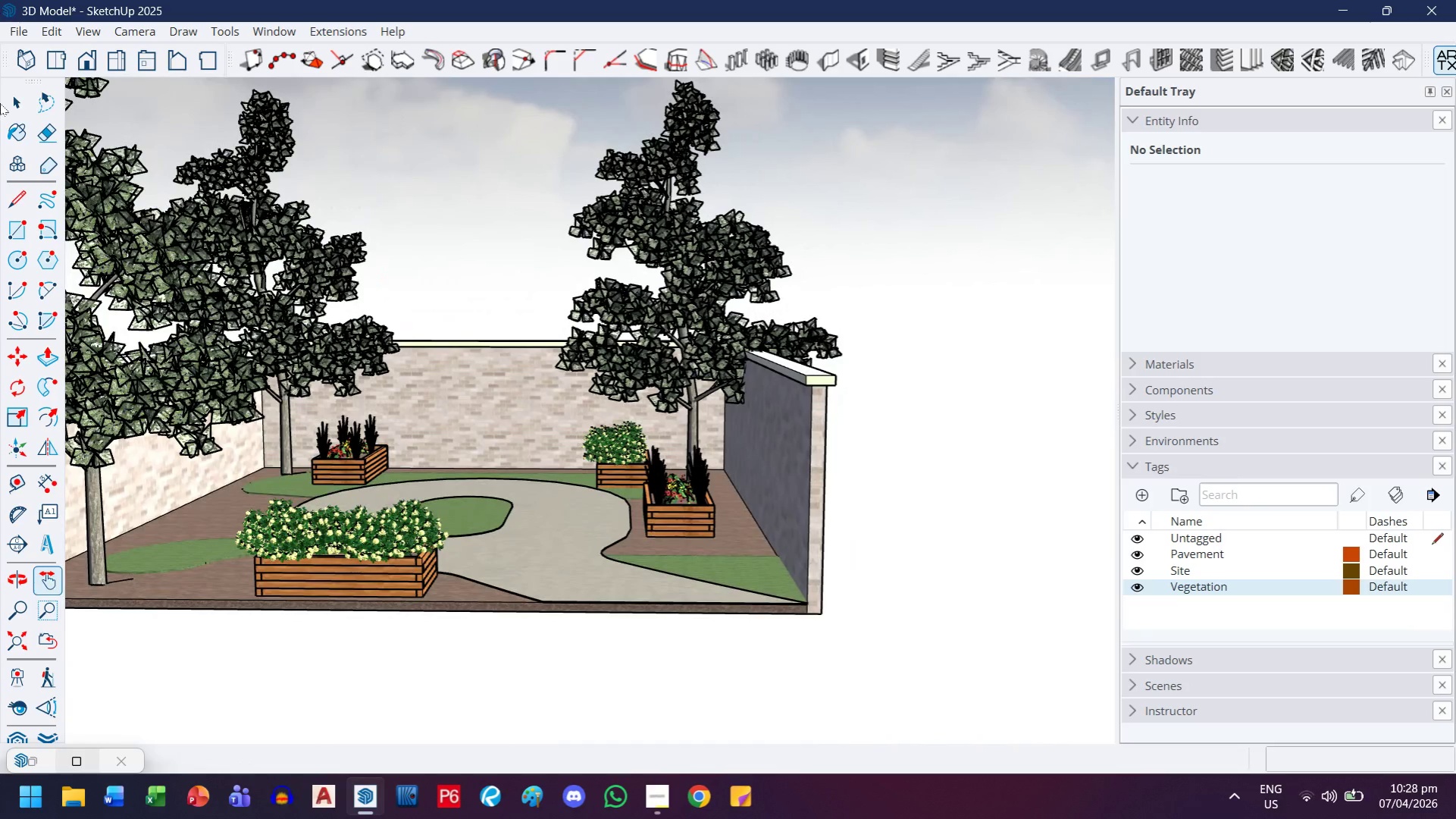 
left_click([19, 99])
 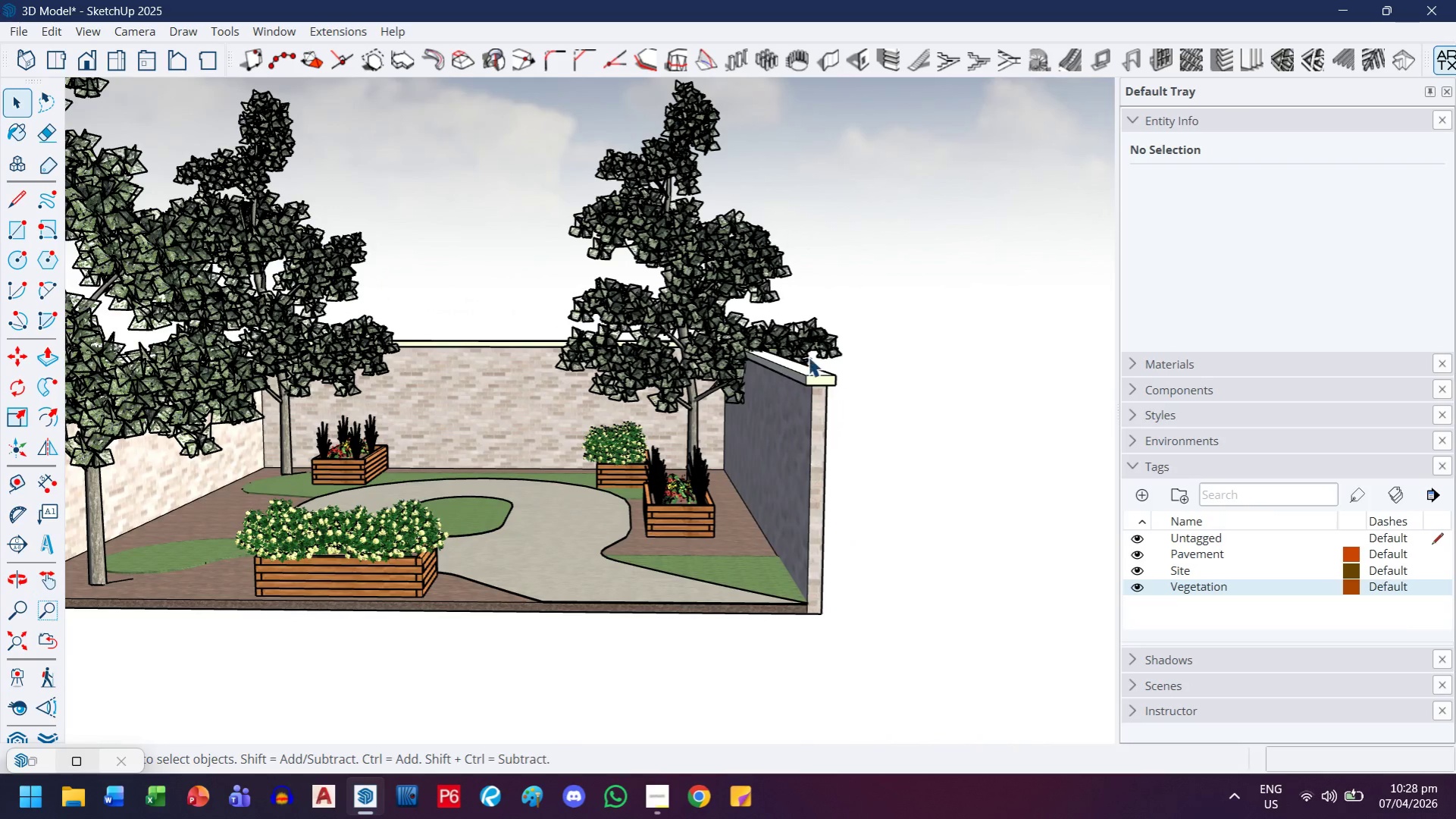 
left_click([814, 347])
 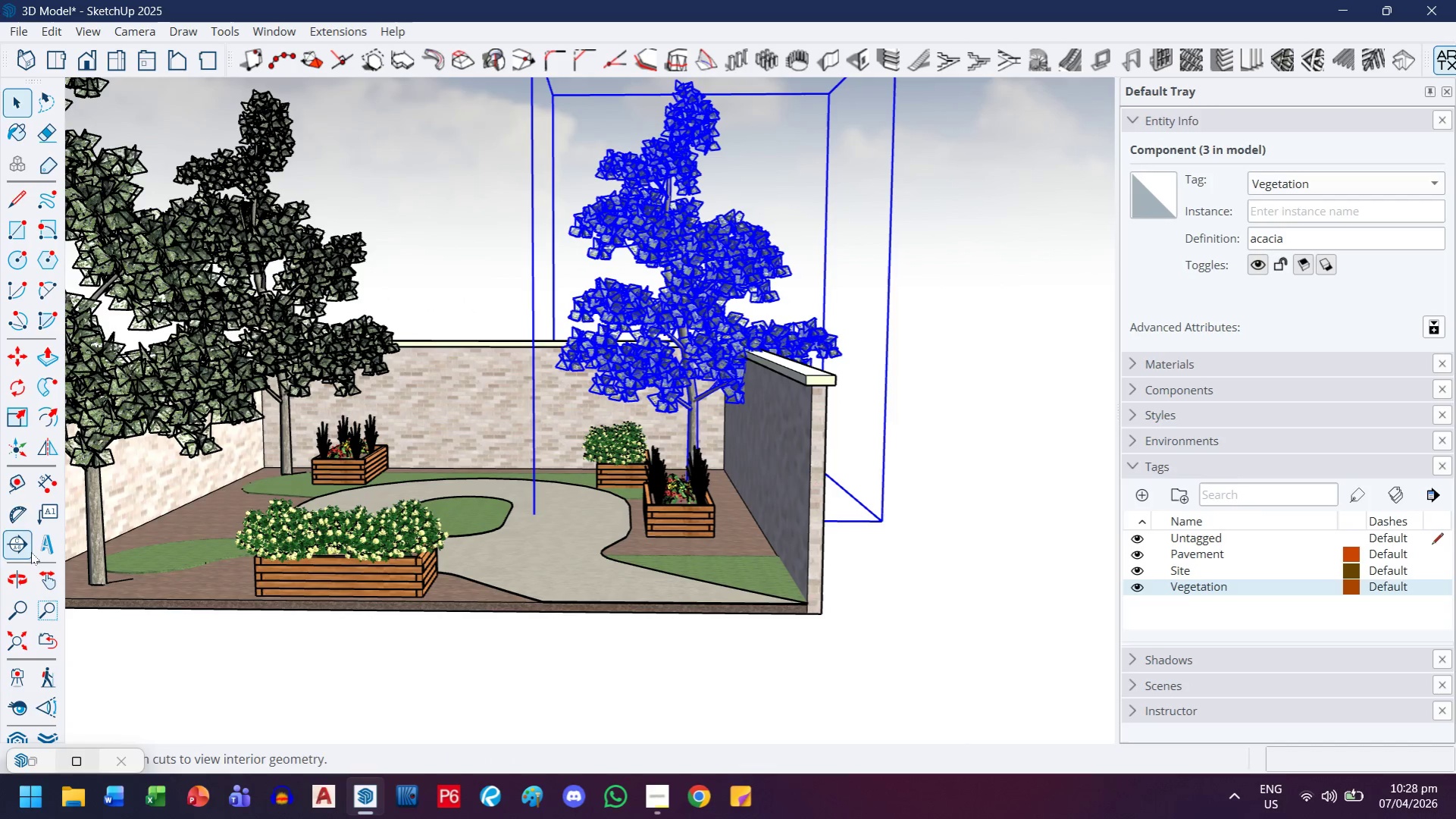 
left_click([42, 457])
 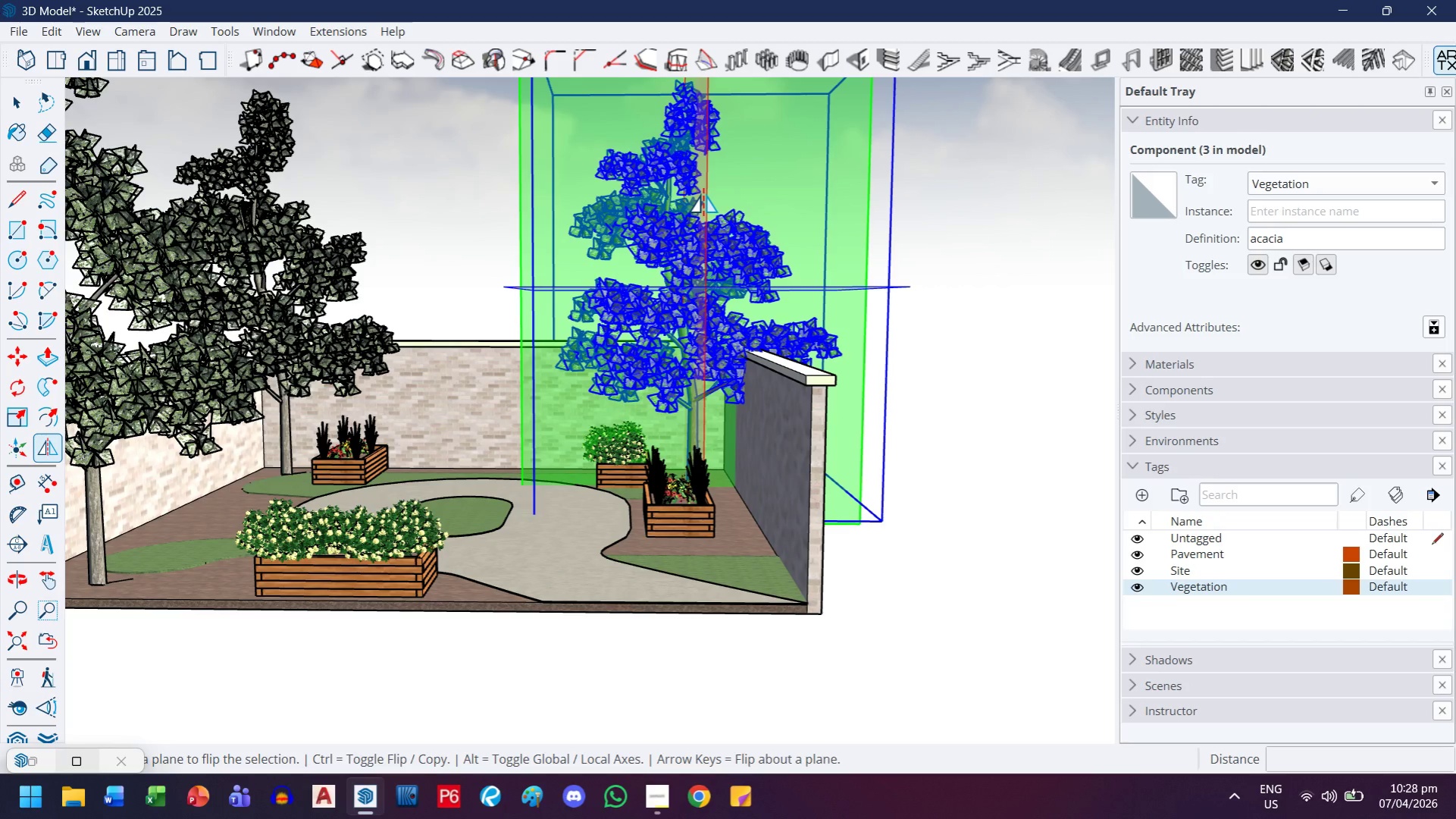 
left_click([703, 193])
 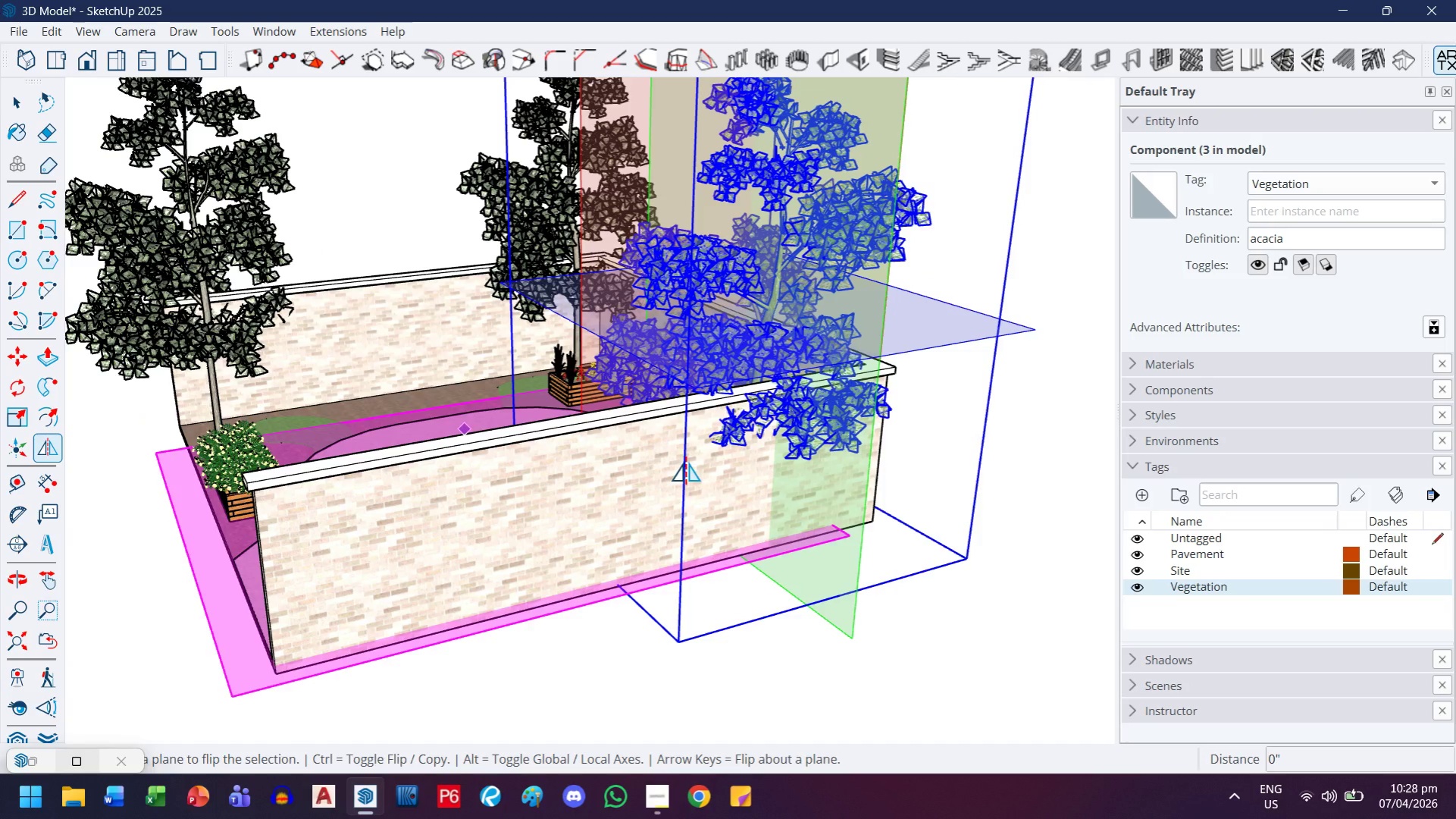 
left_click([12, 104])
 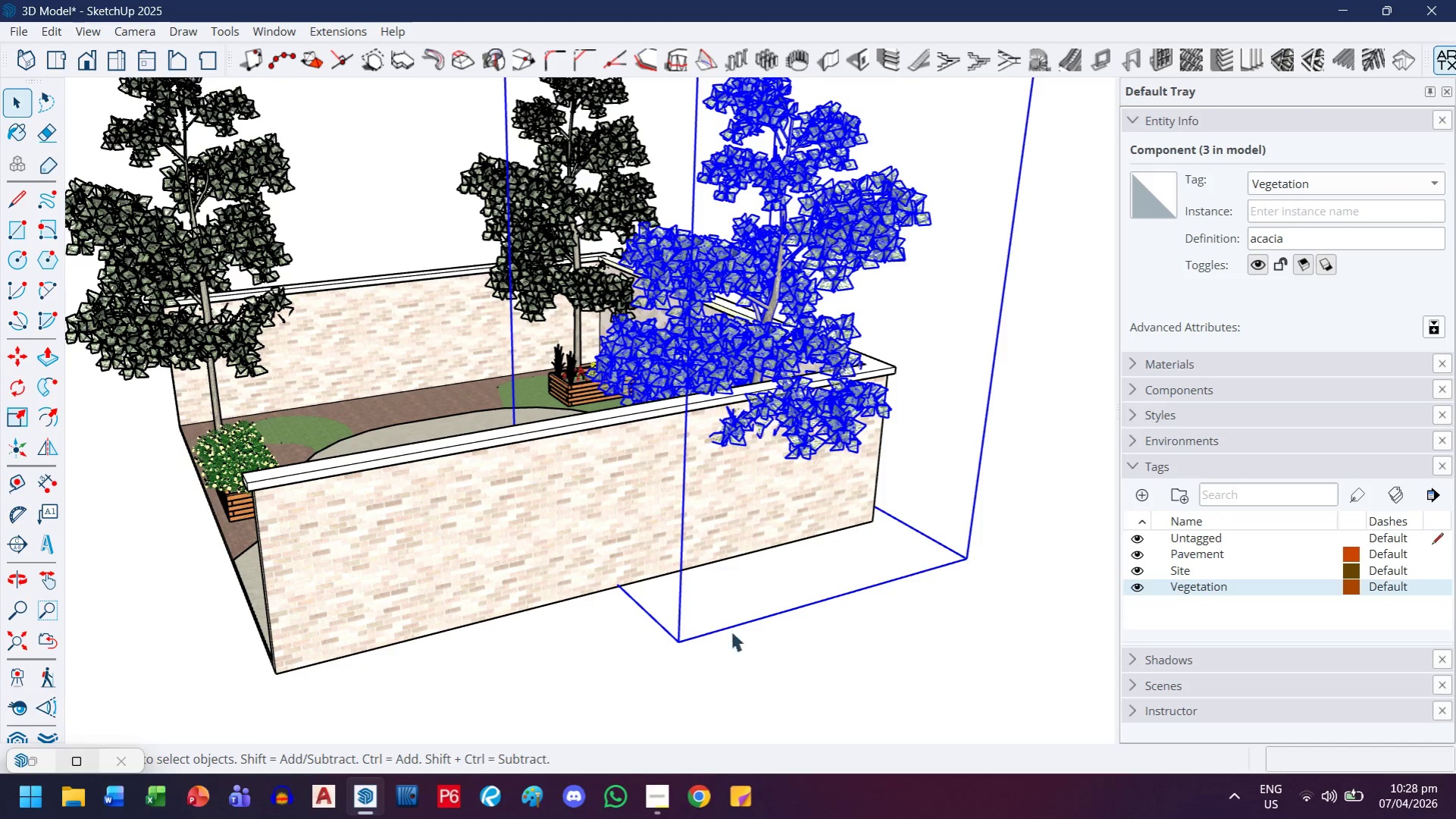 
left_click([732, 647])
 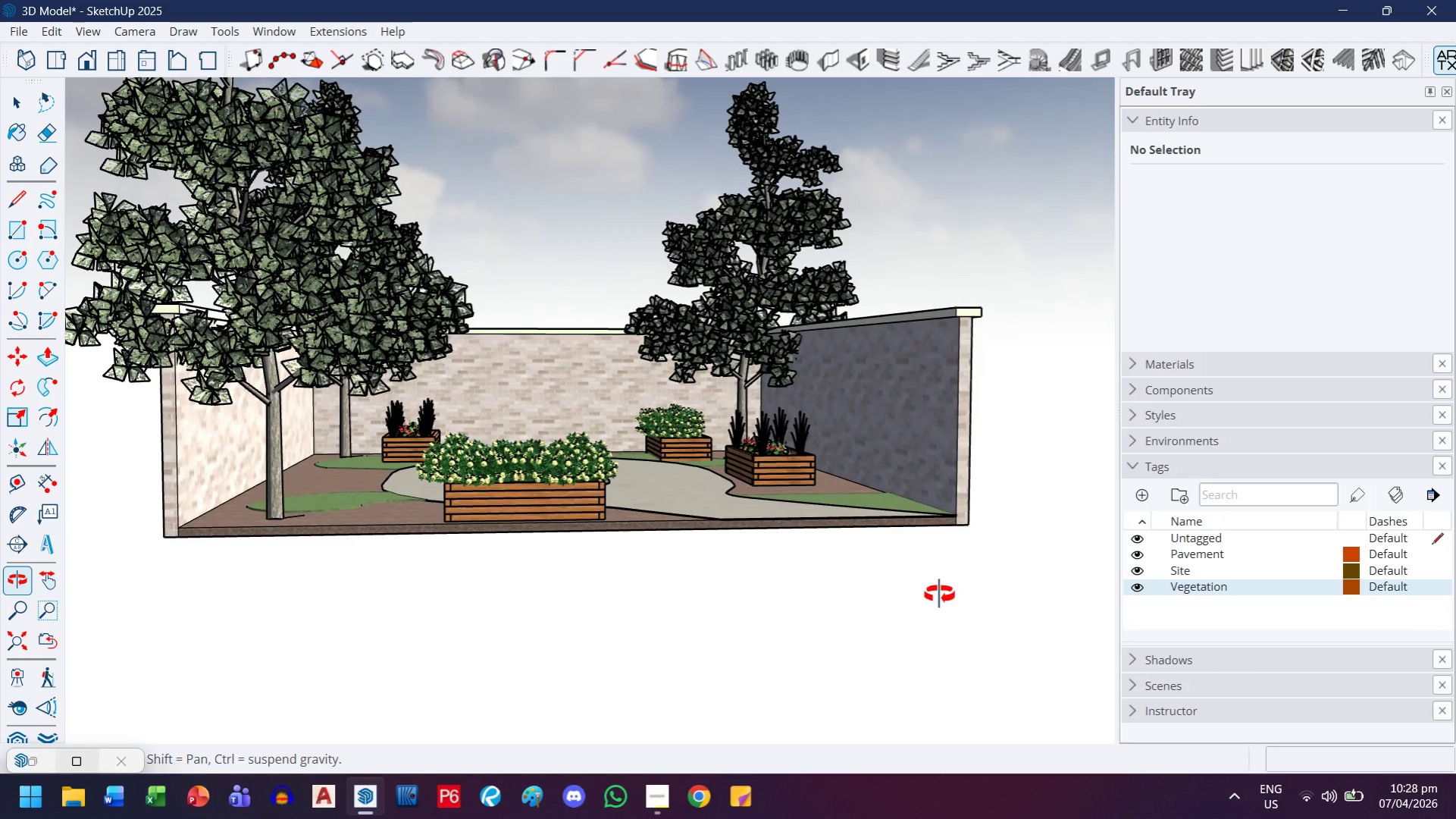 
left_click([760, 424])
 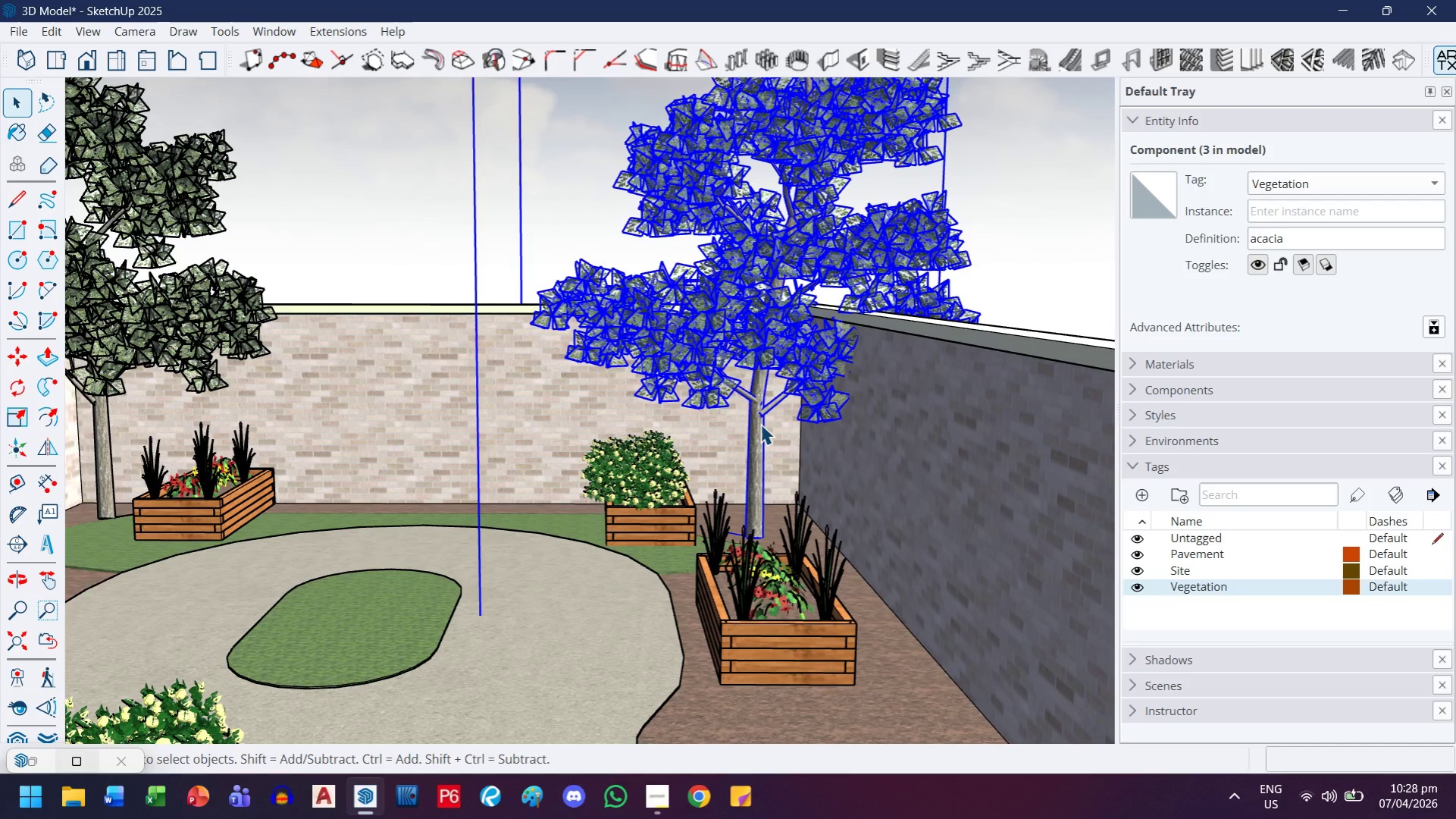 
scroll: coordinate [741, 370], scroll_direction: up, amount: 6.0
 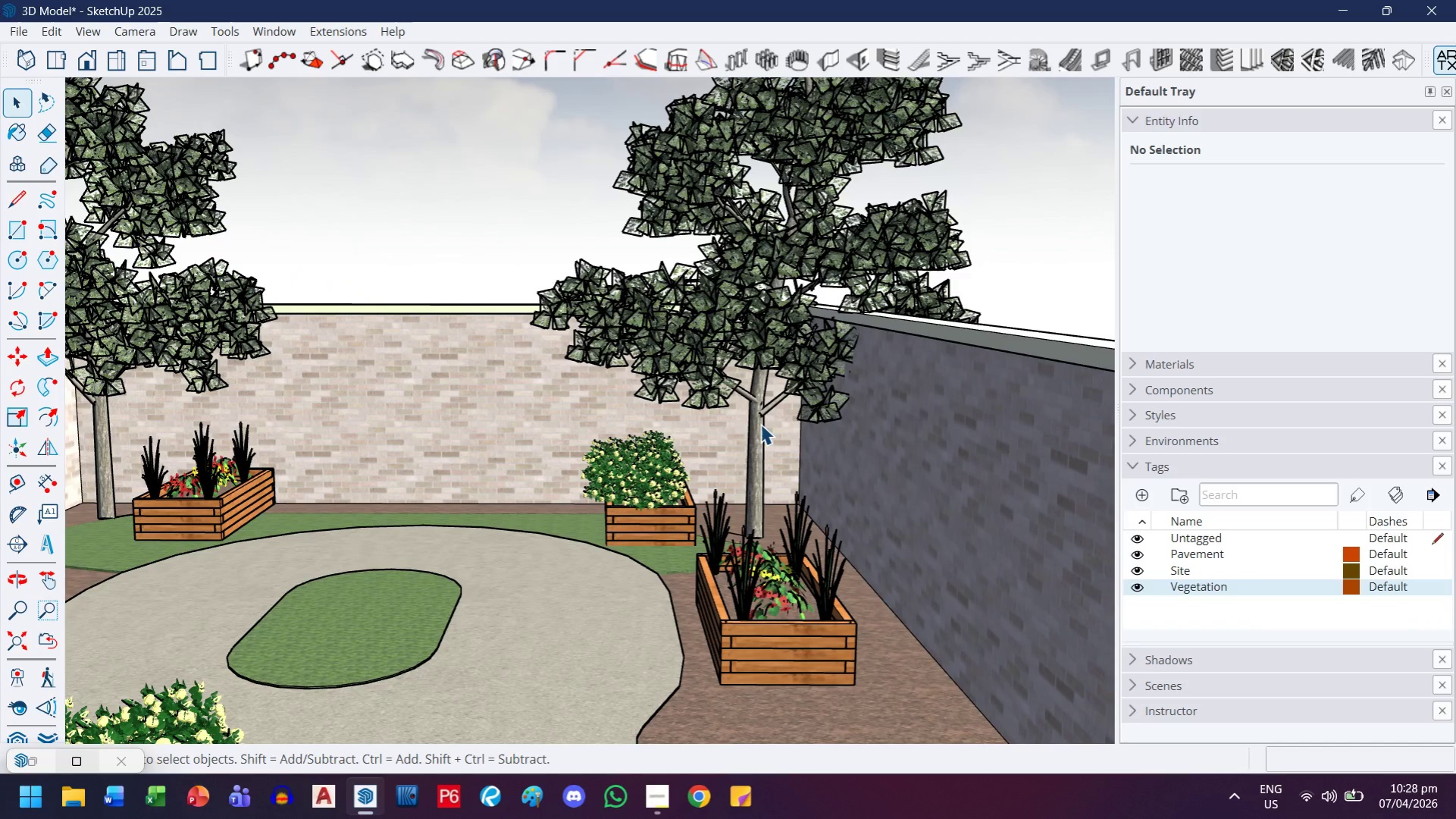 
scroll: coordinate [760, 424], scroll_direction: down, amount: 1.0
 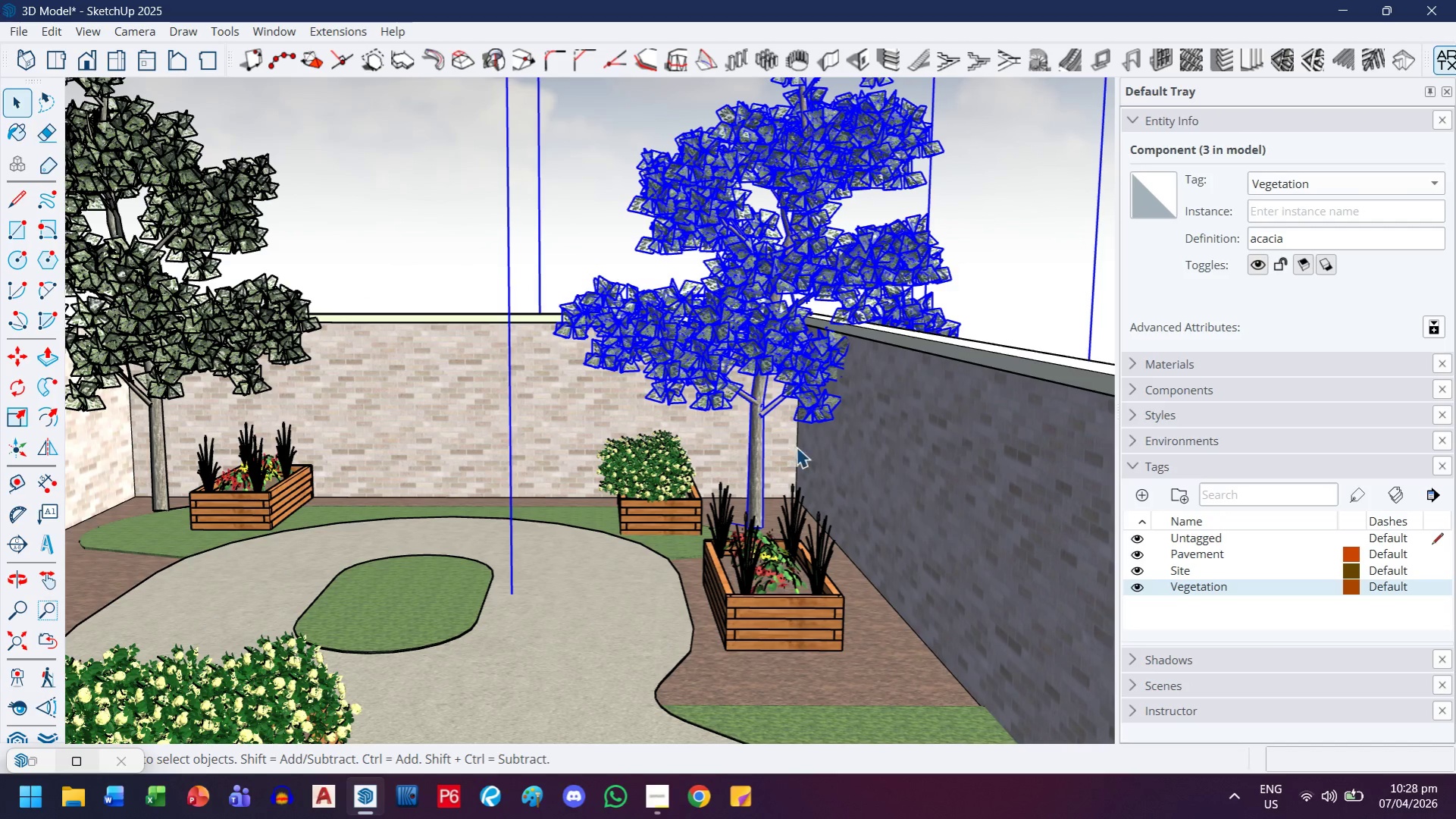 
key(M)
 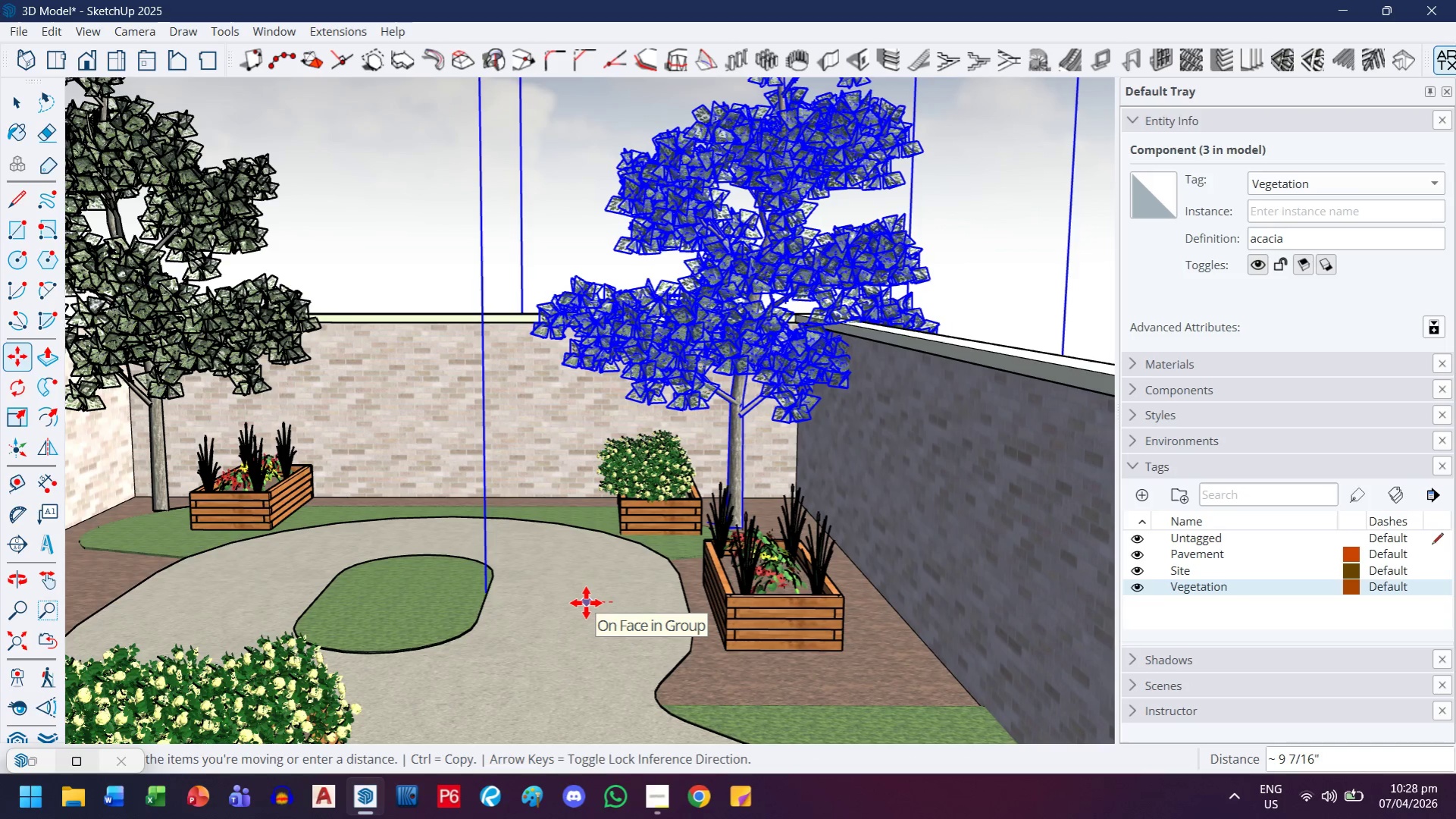 
wait(5.25)
 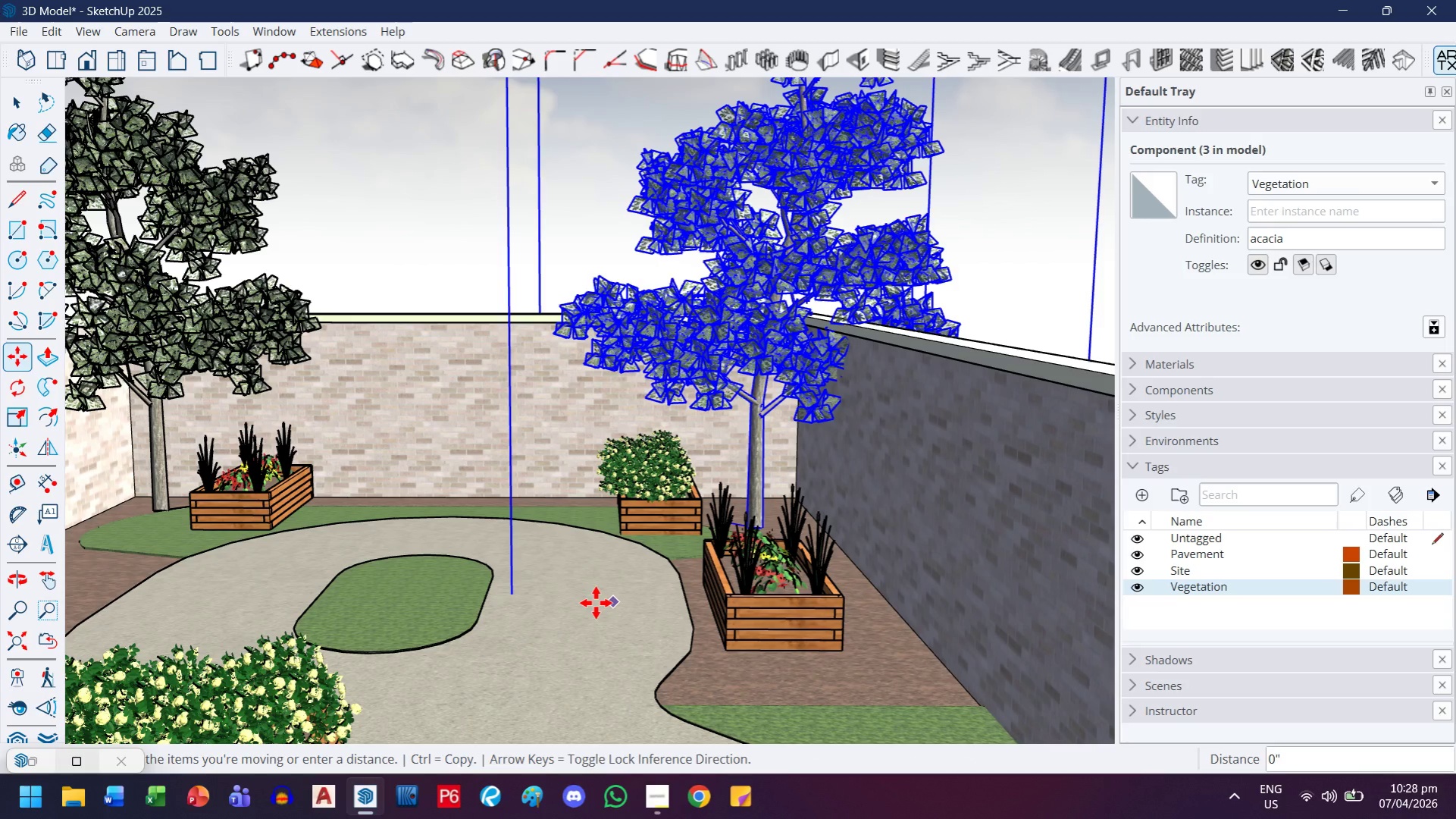 
left_click([596, 603])
 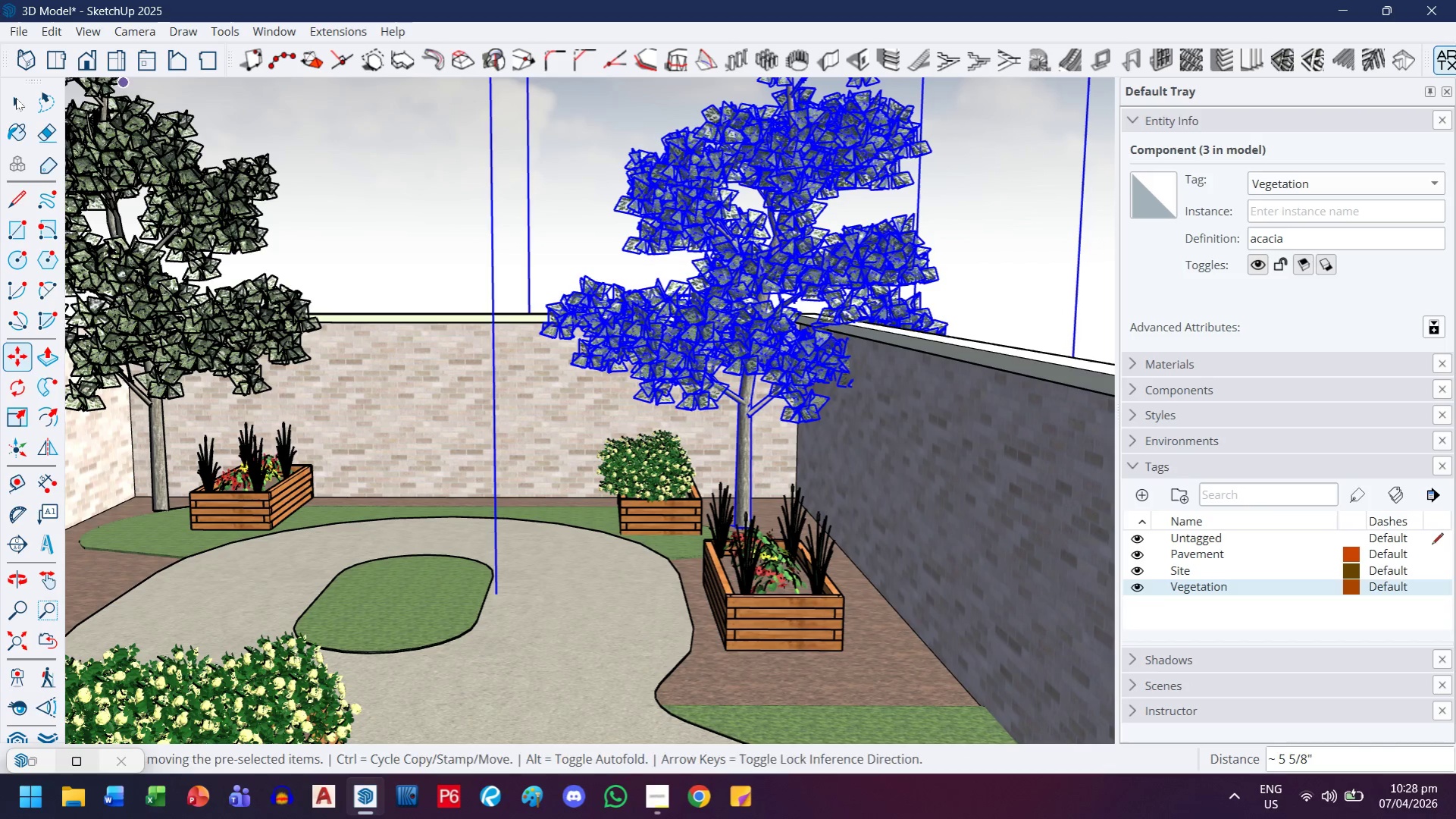 
left_click([16, 98])
 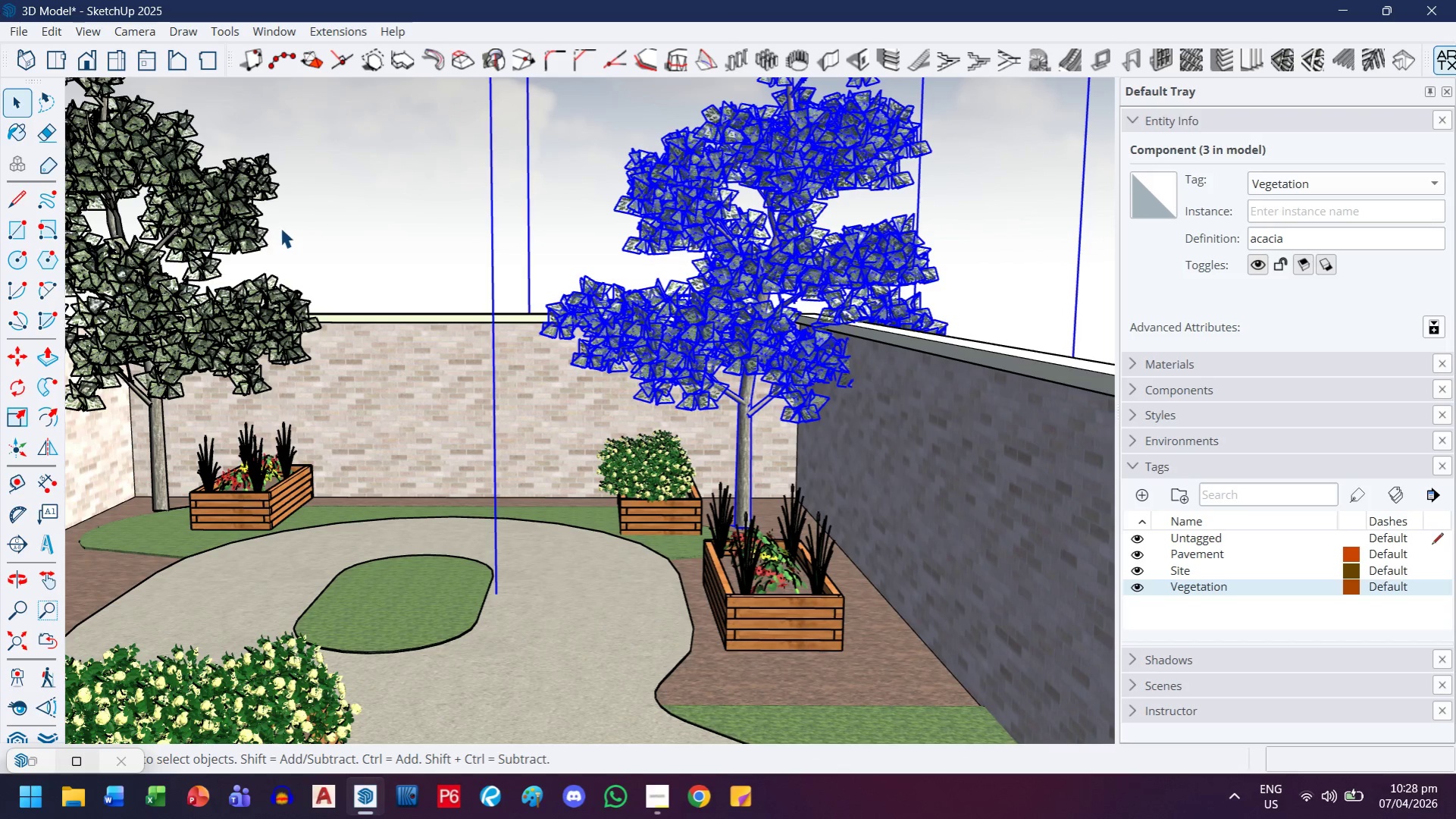 
left_click([324, 219])
 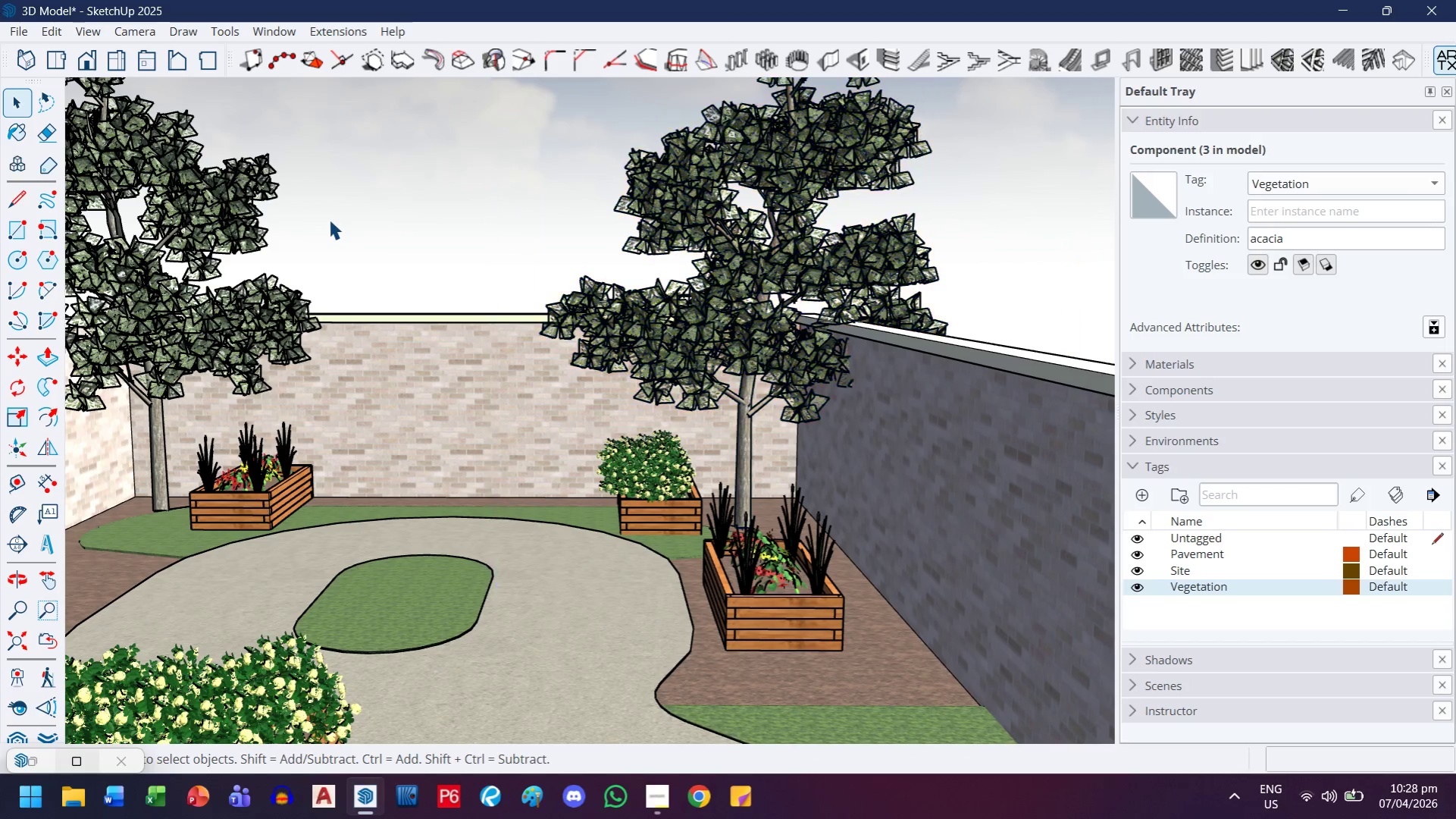 
scroll: coordinate [440, 297], scroll_direction: down, amount: 5.0
 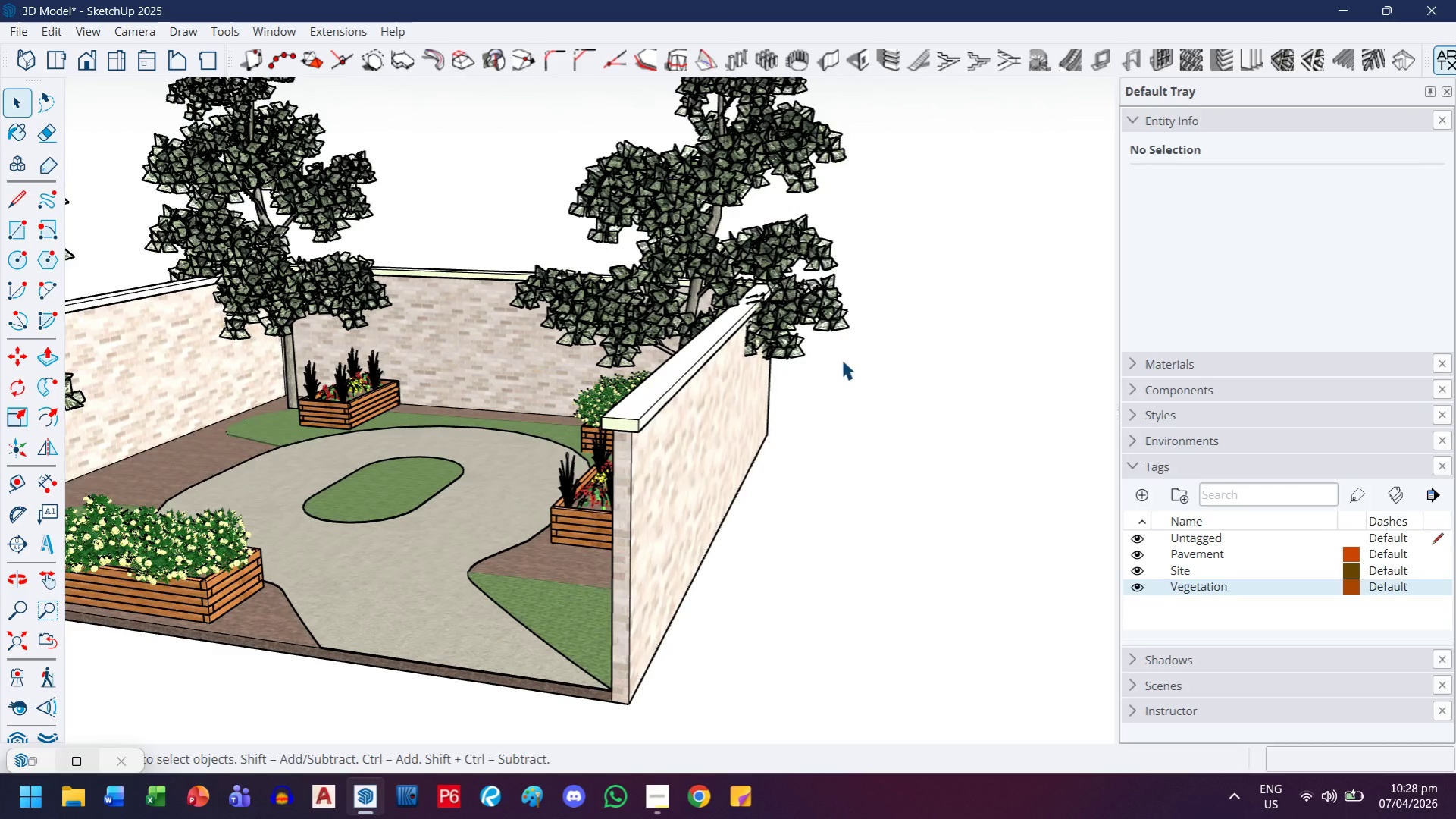 
left_click([803, 302])
 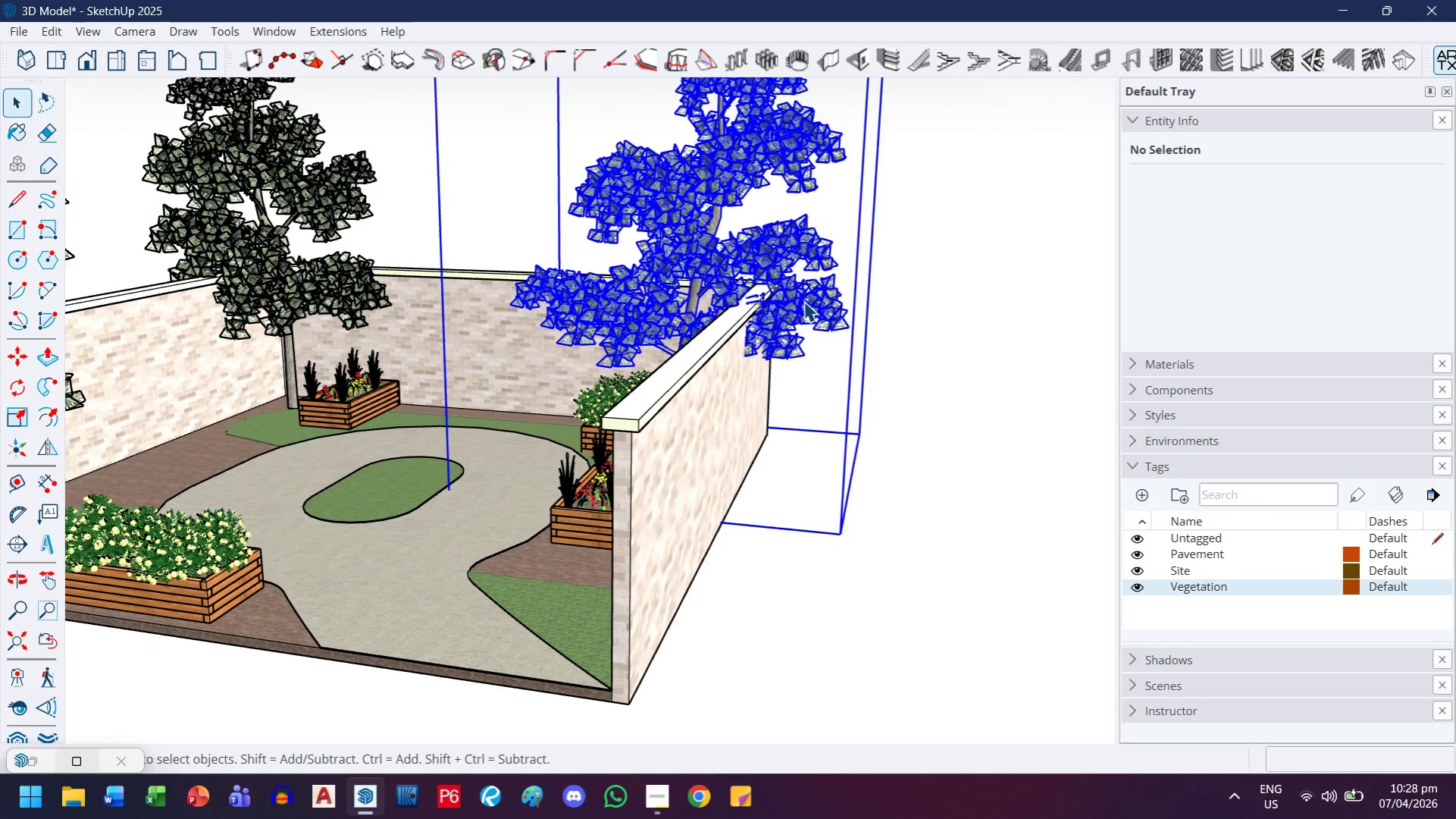 
key(H)
 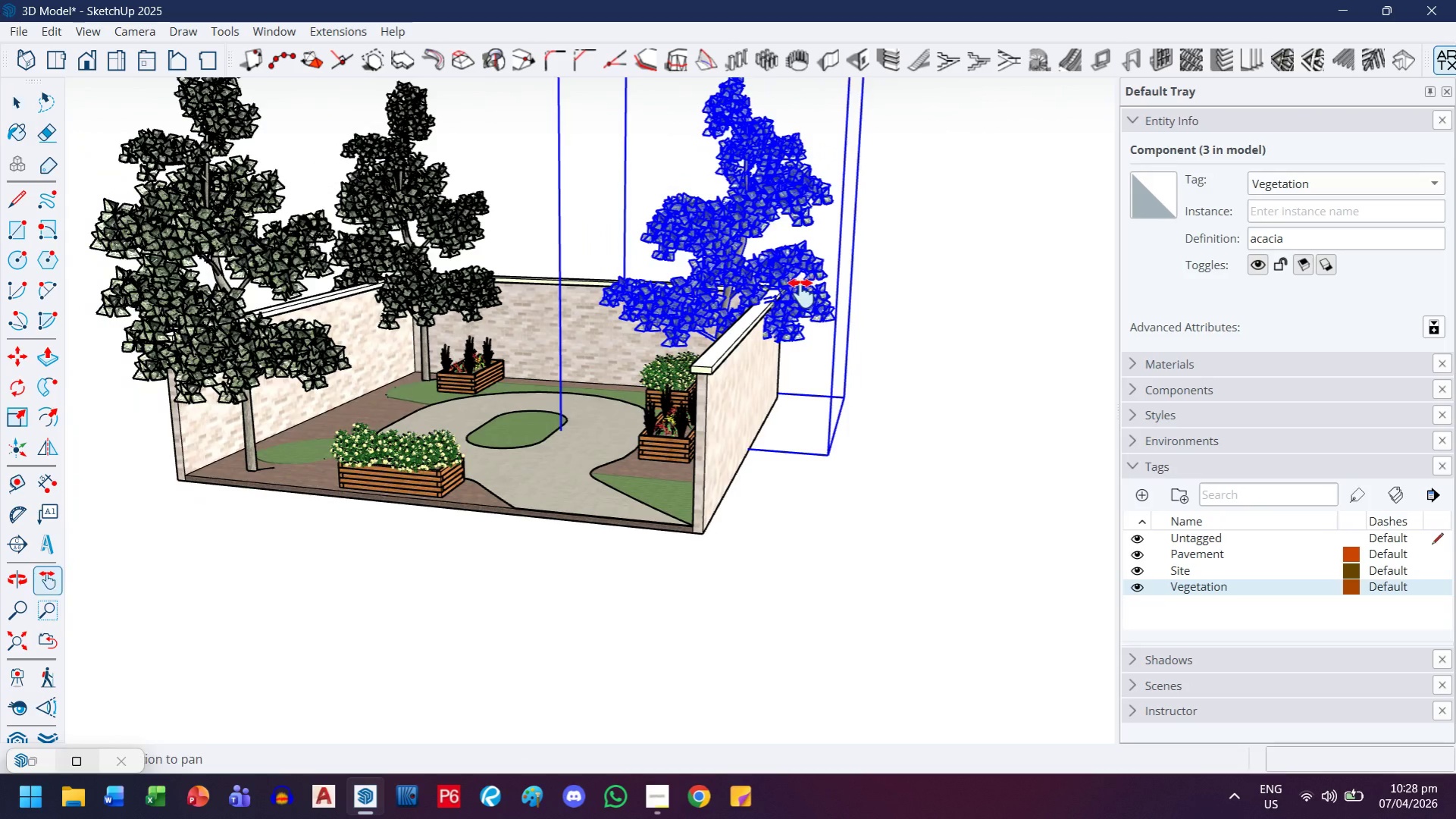 
left_click_drag(start_coordinate=[803, 290], to_coordinate=[785, 453])
 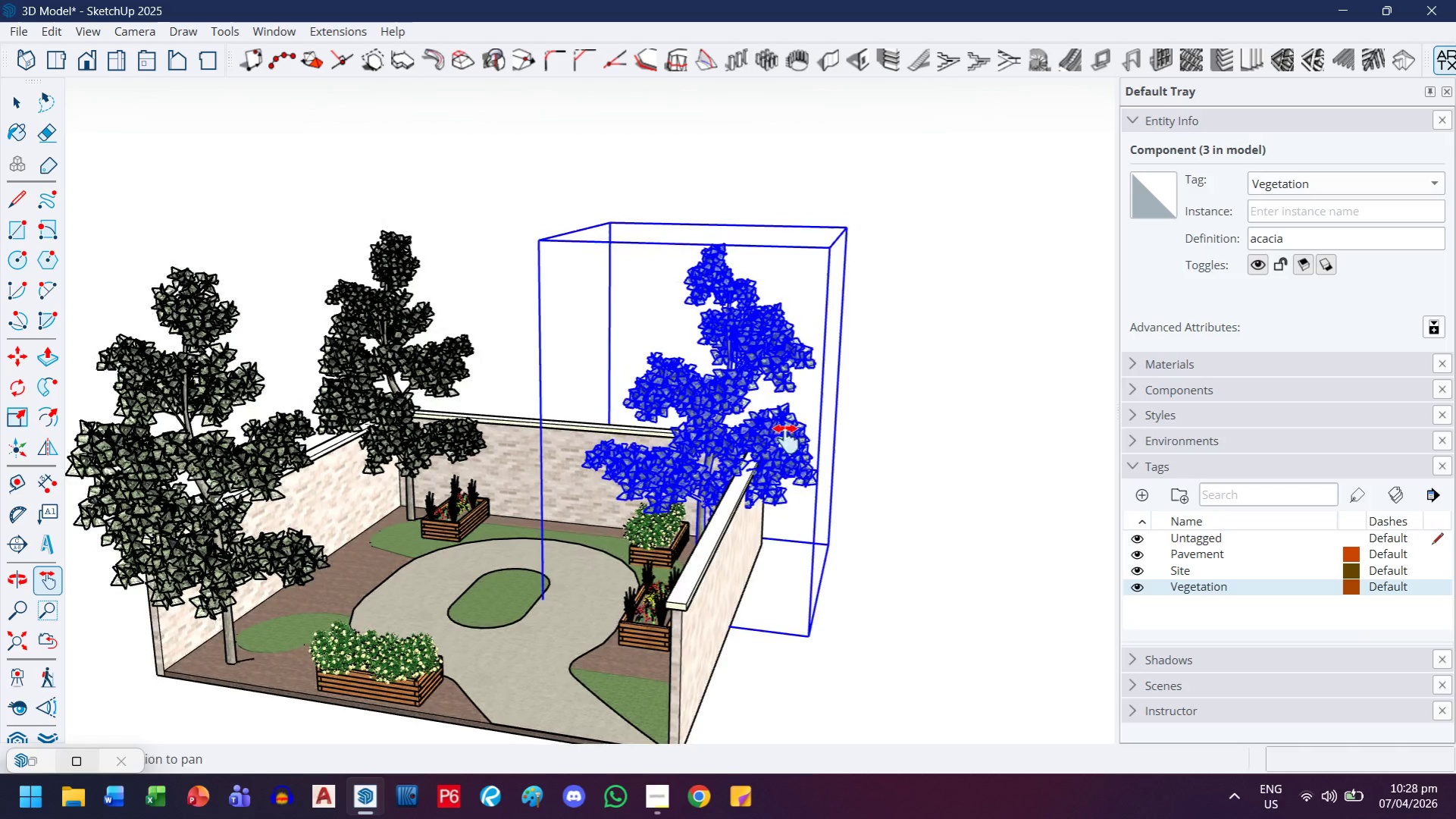 
scroll: coordinate [803, 301], scroll_direction: down, amount: 4.0
 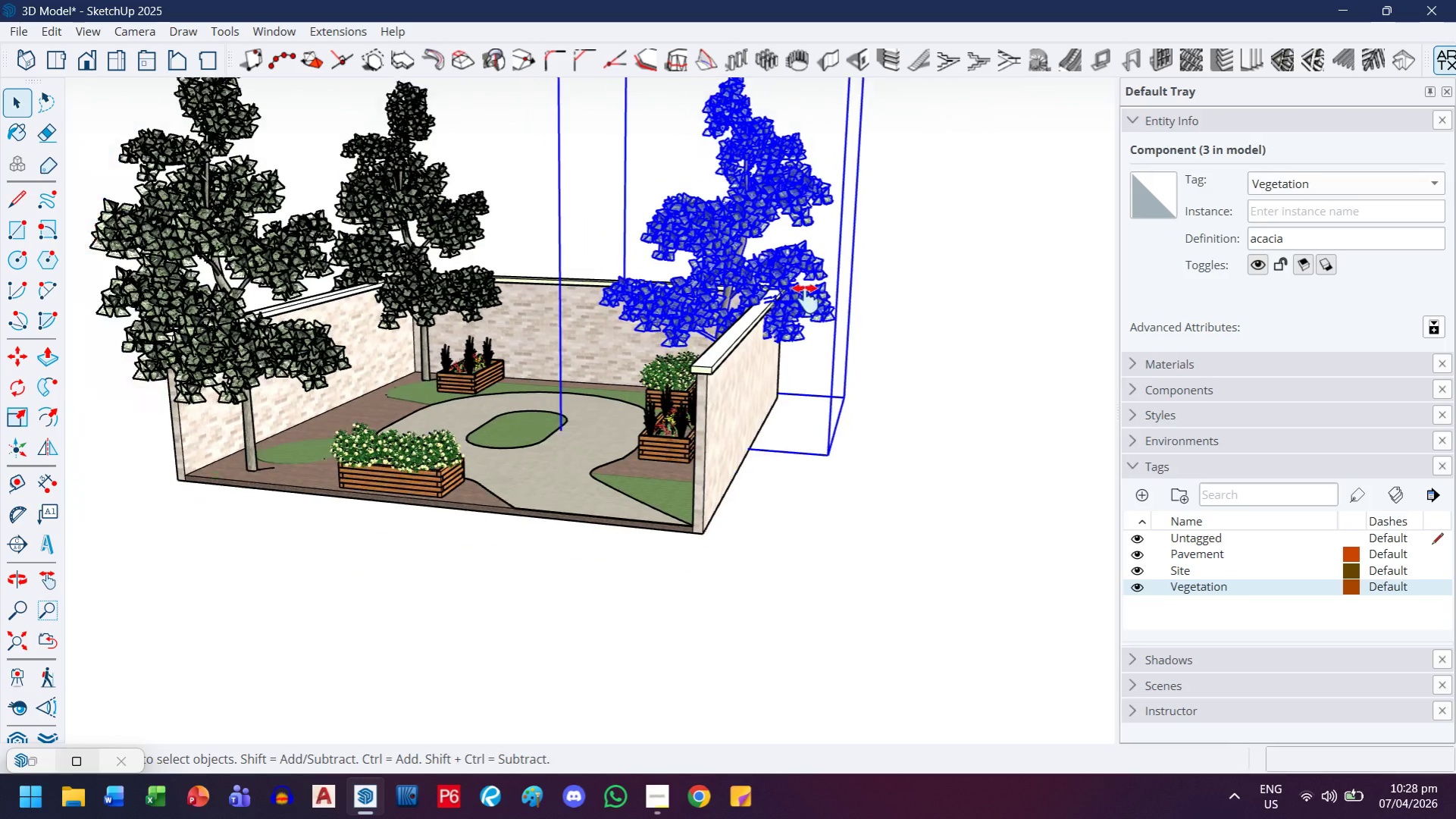 
key(S)
 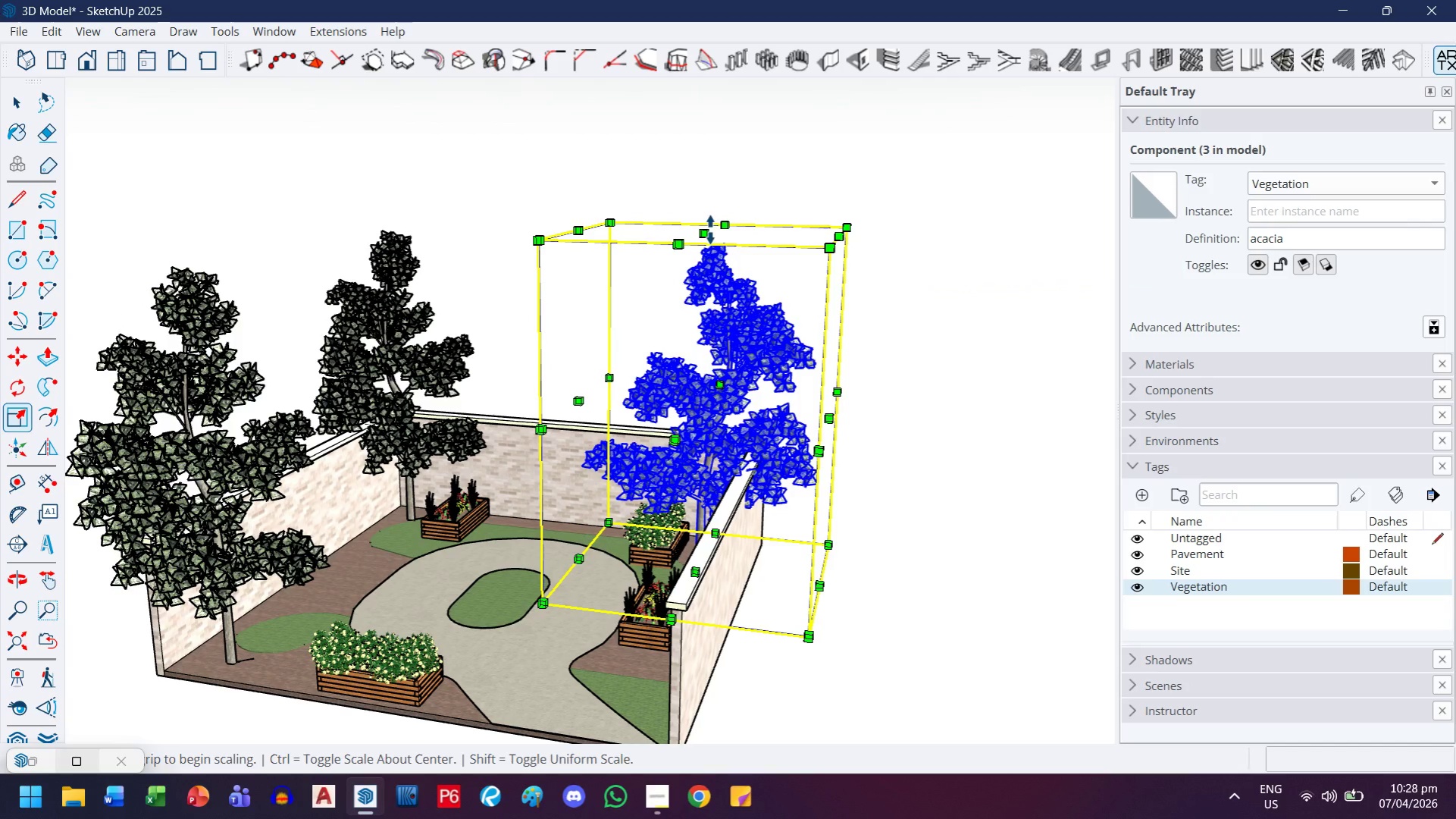 
left_click([706, 233])
 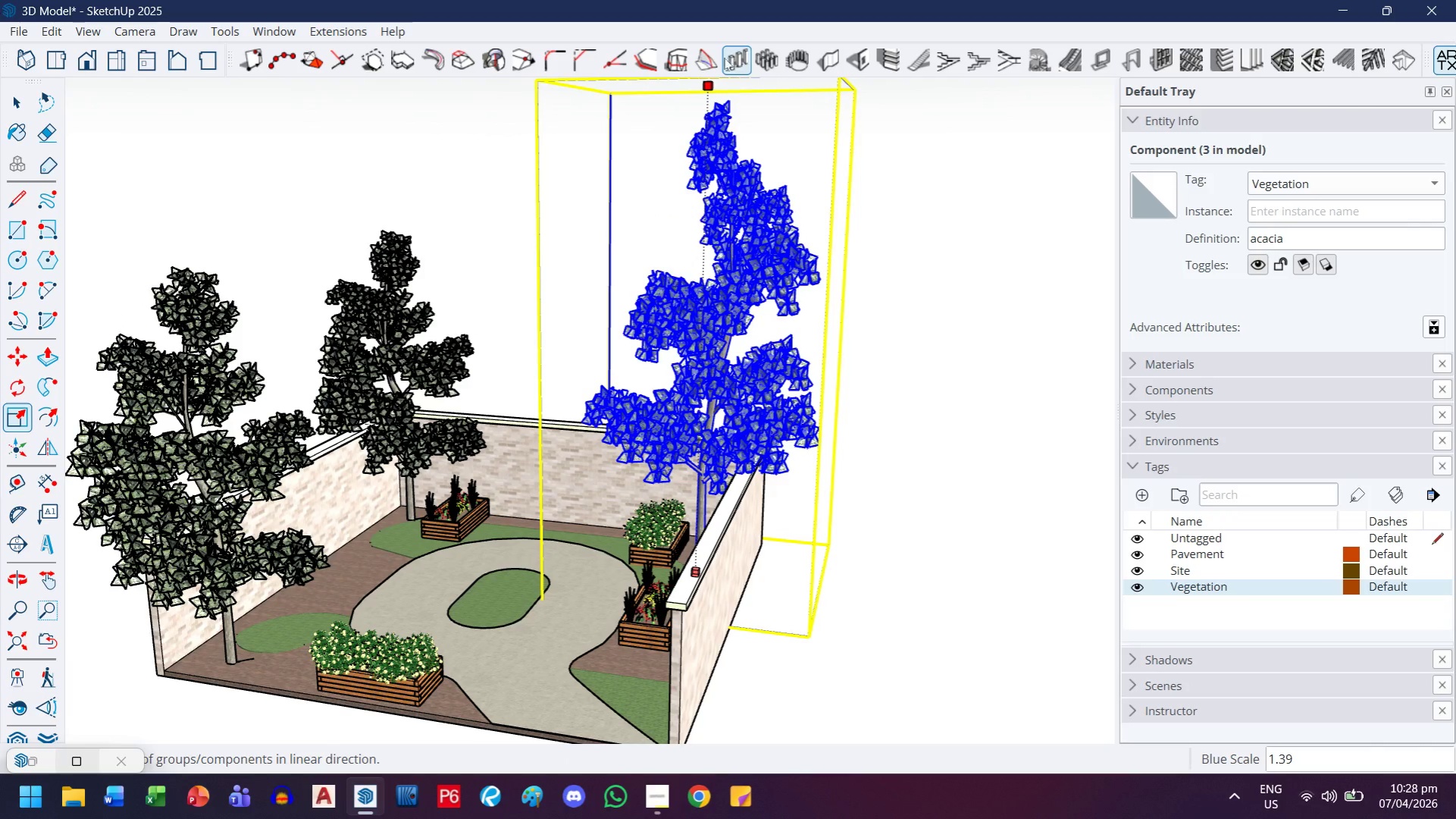 
key(Escape)
 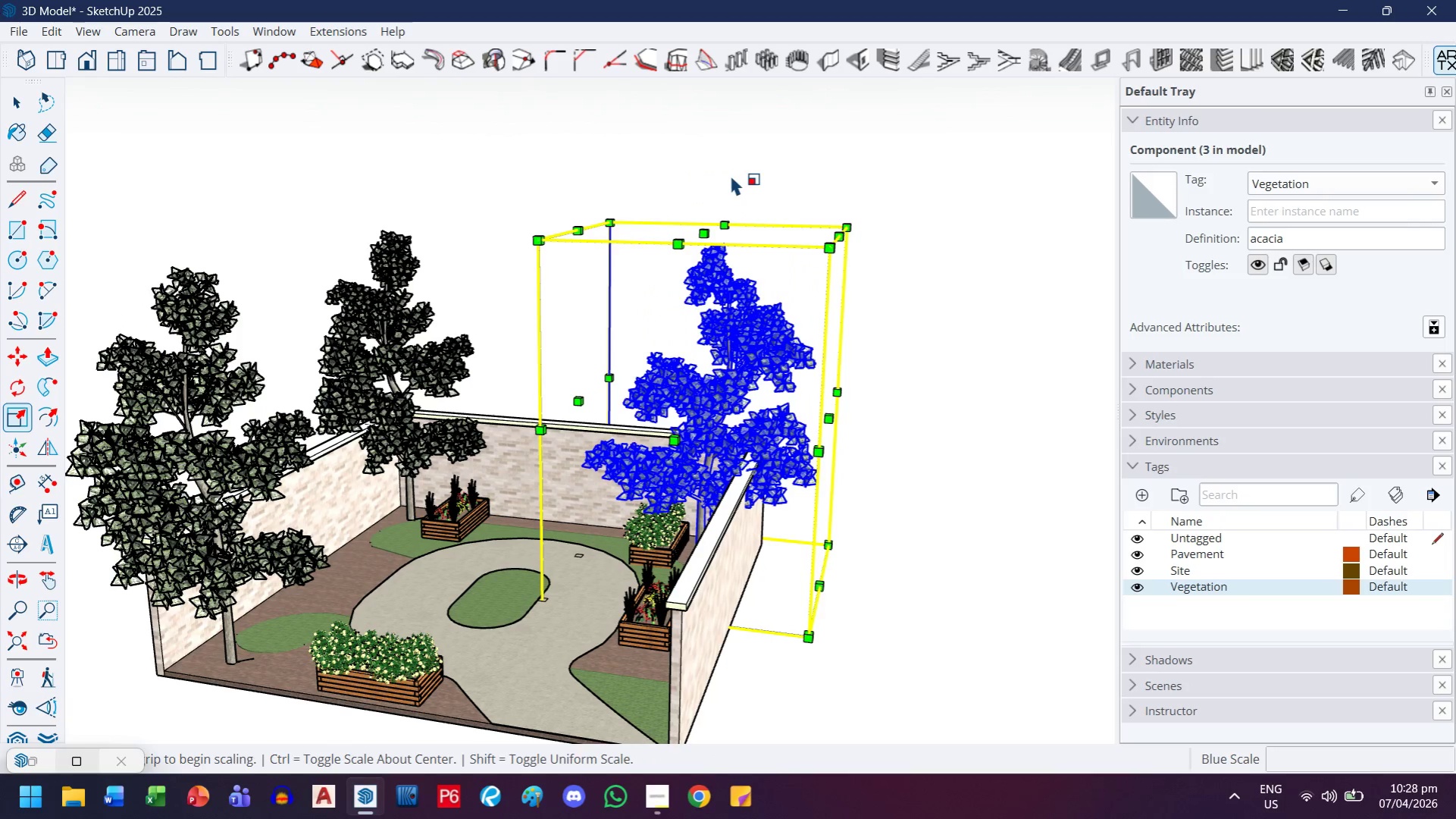 
key(Escape)
 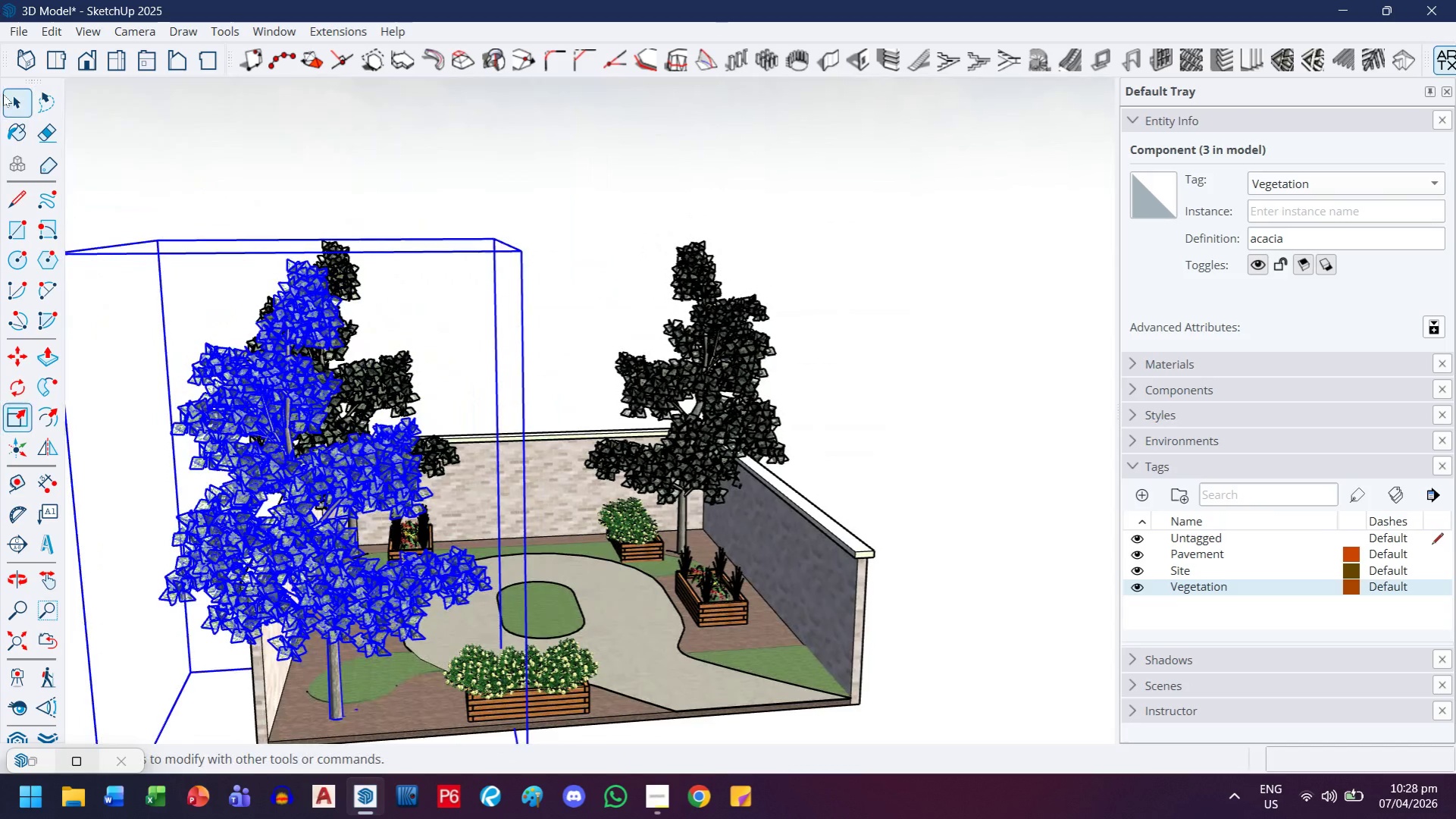 
left_click([536, 188])
 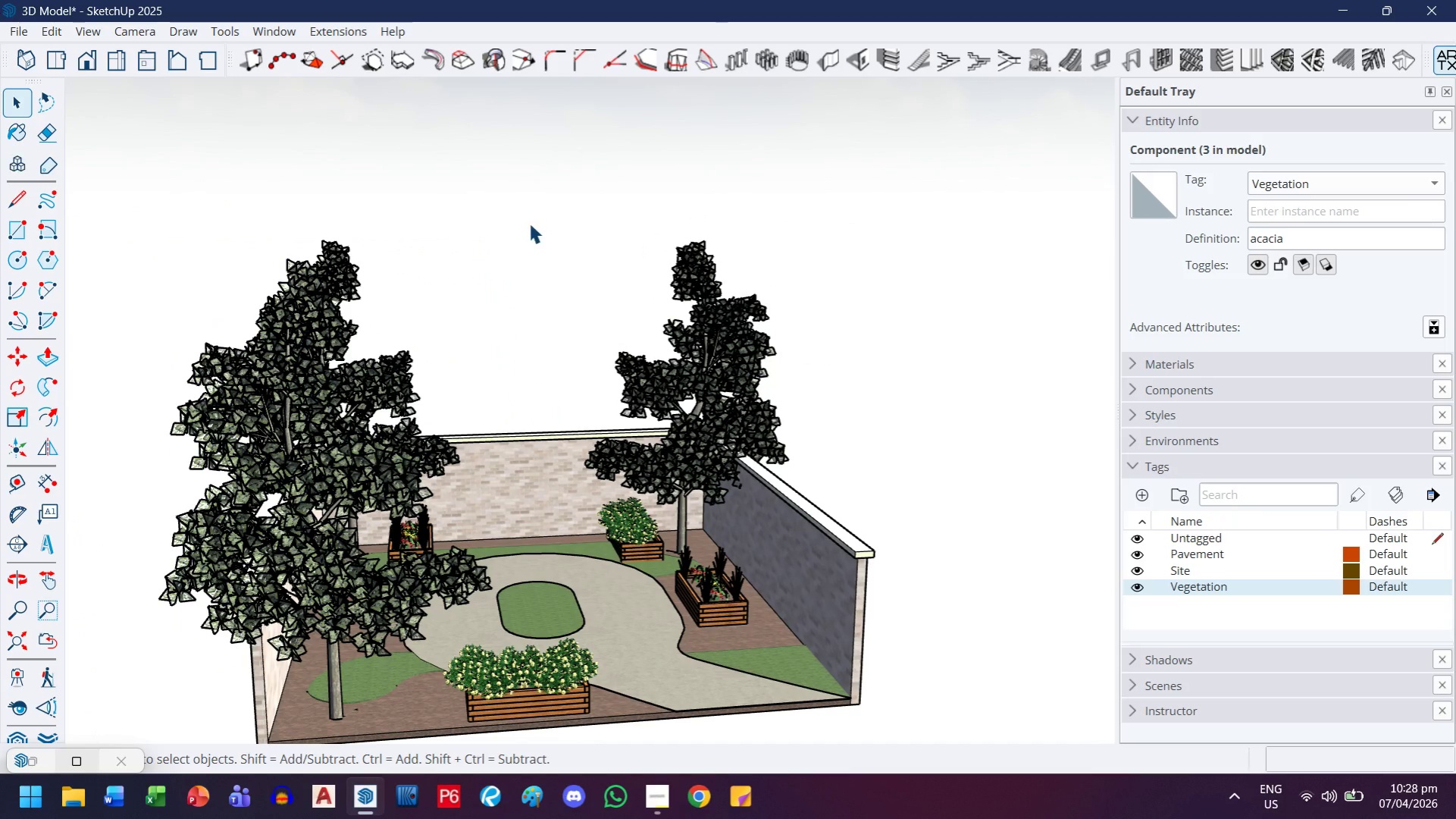 
scroll: coordinate [529, 247], scroll_direction: down, amount: 3.0
 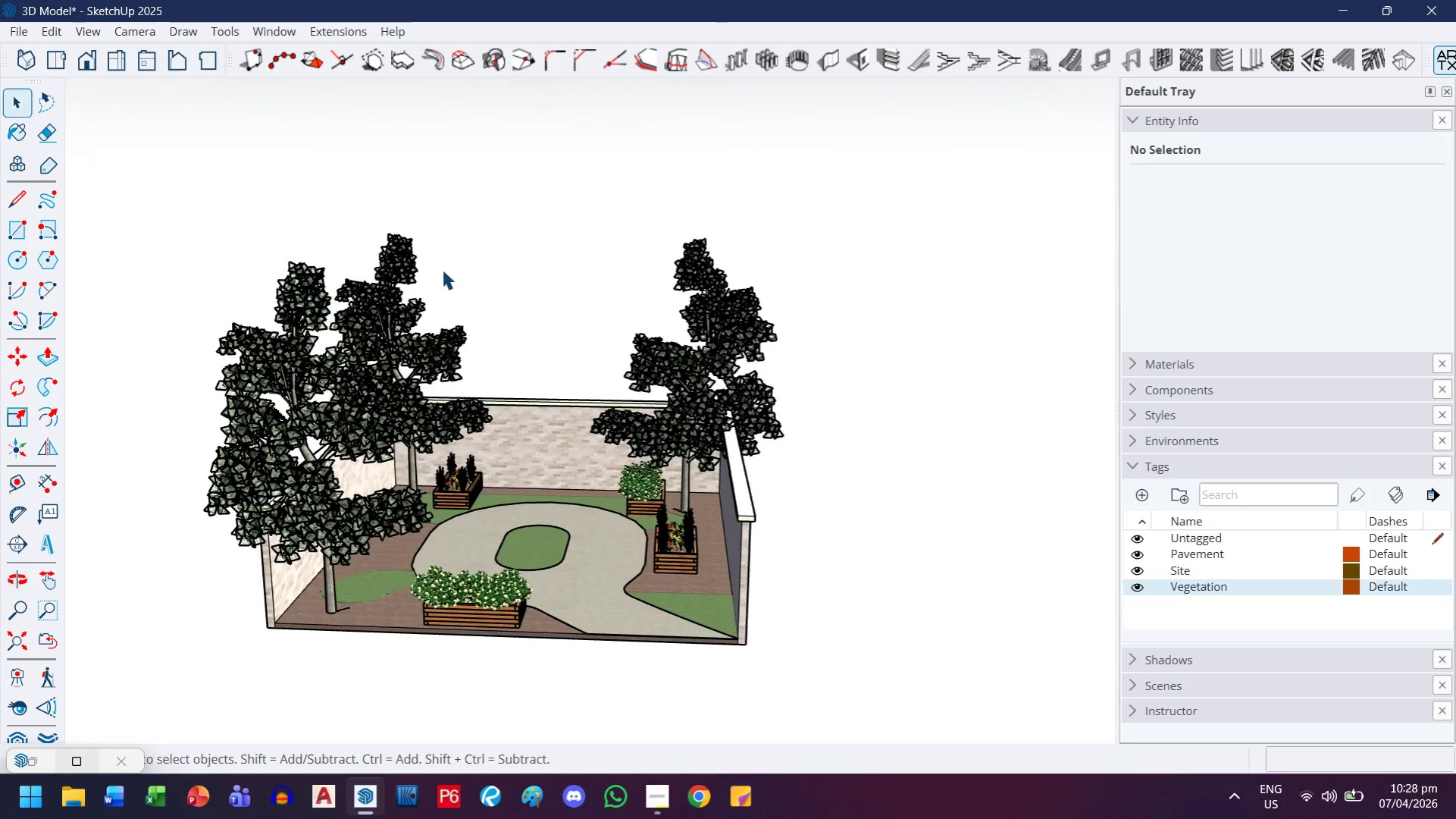 
key(Control+Z)
 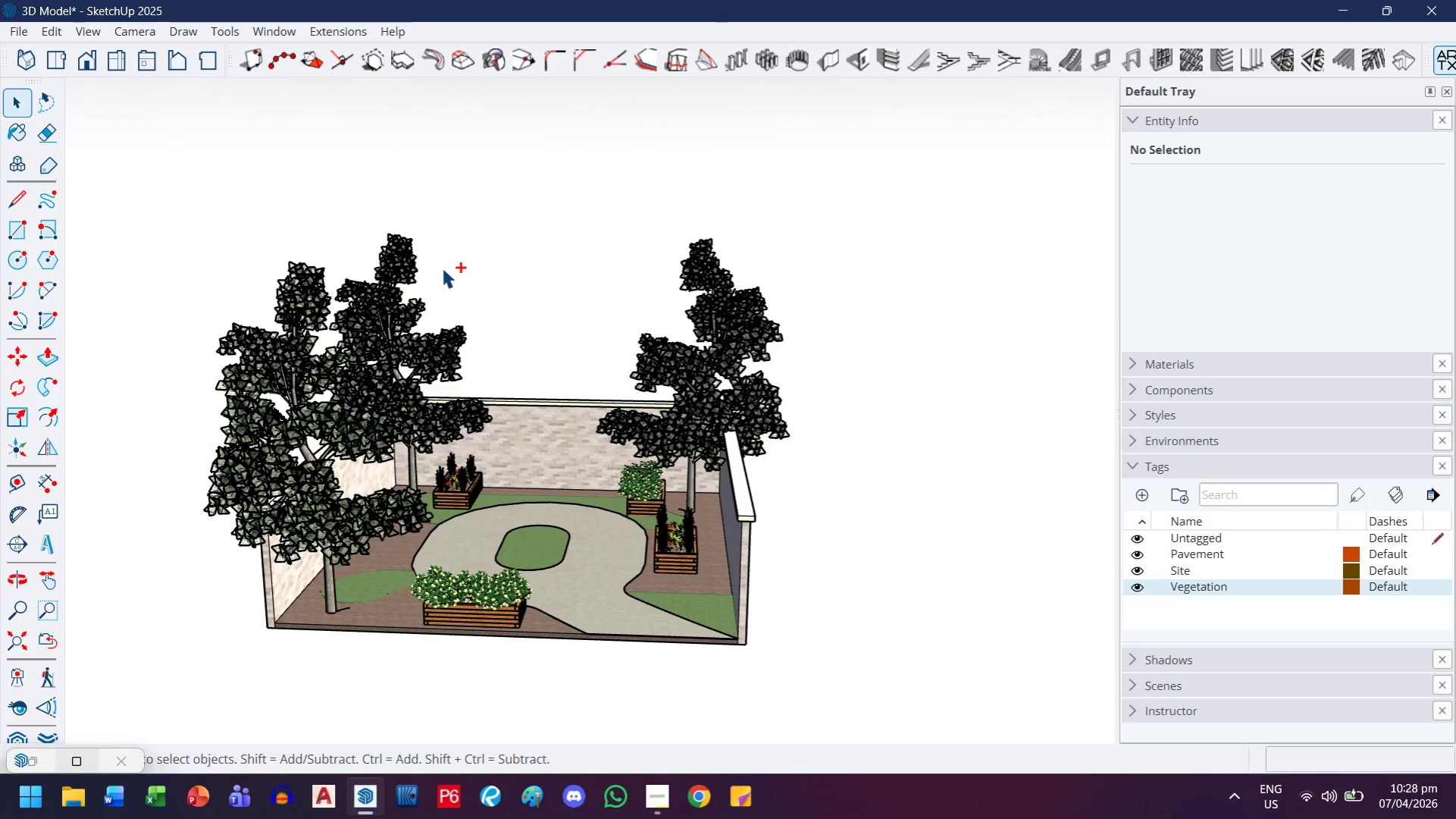 
key(Control+Z)
 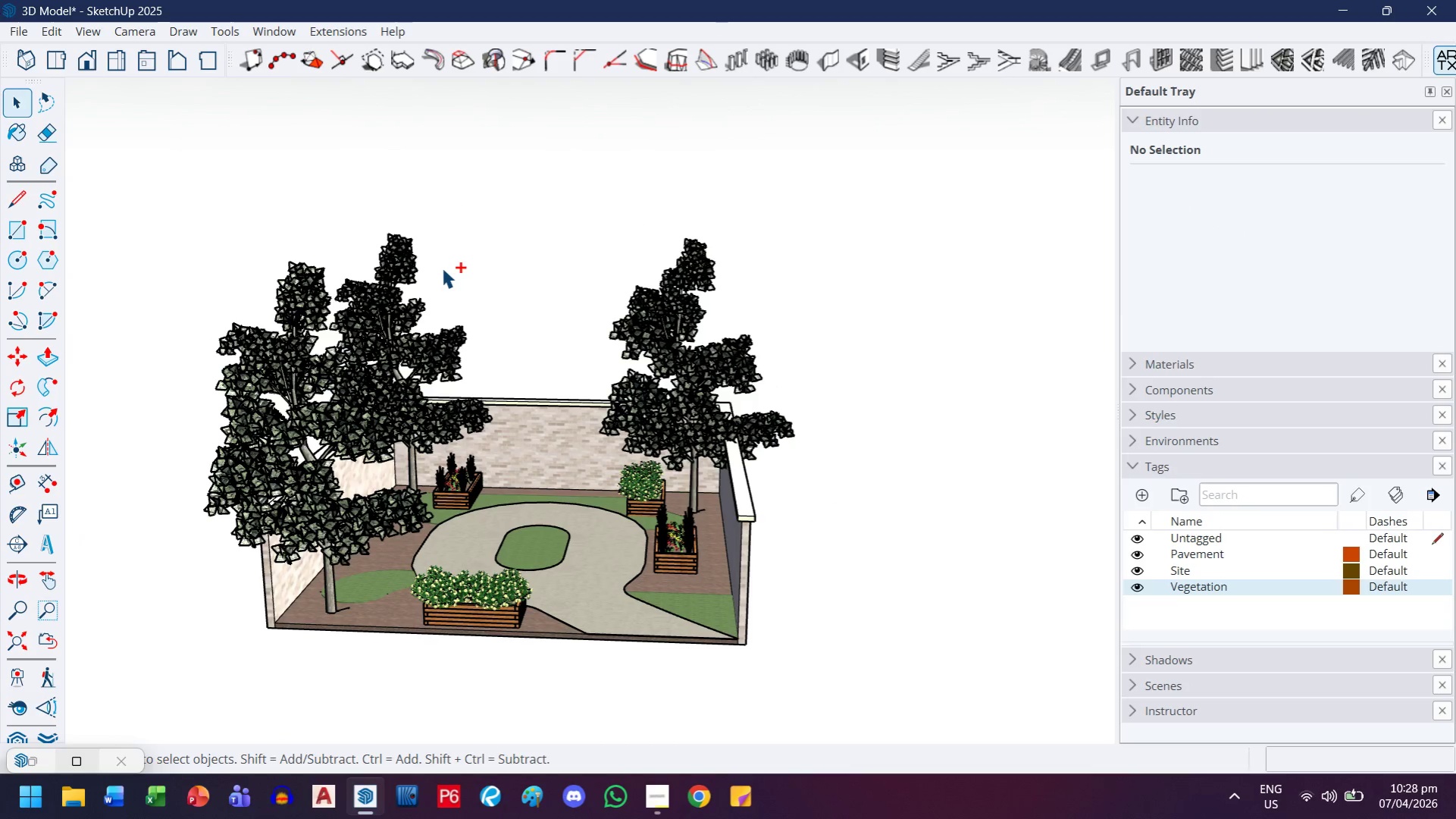 
key(Control+Z)
 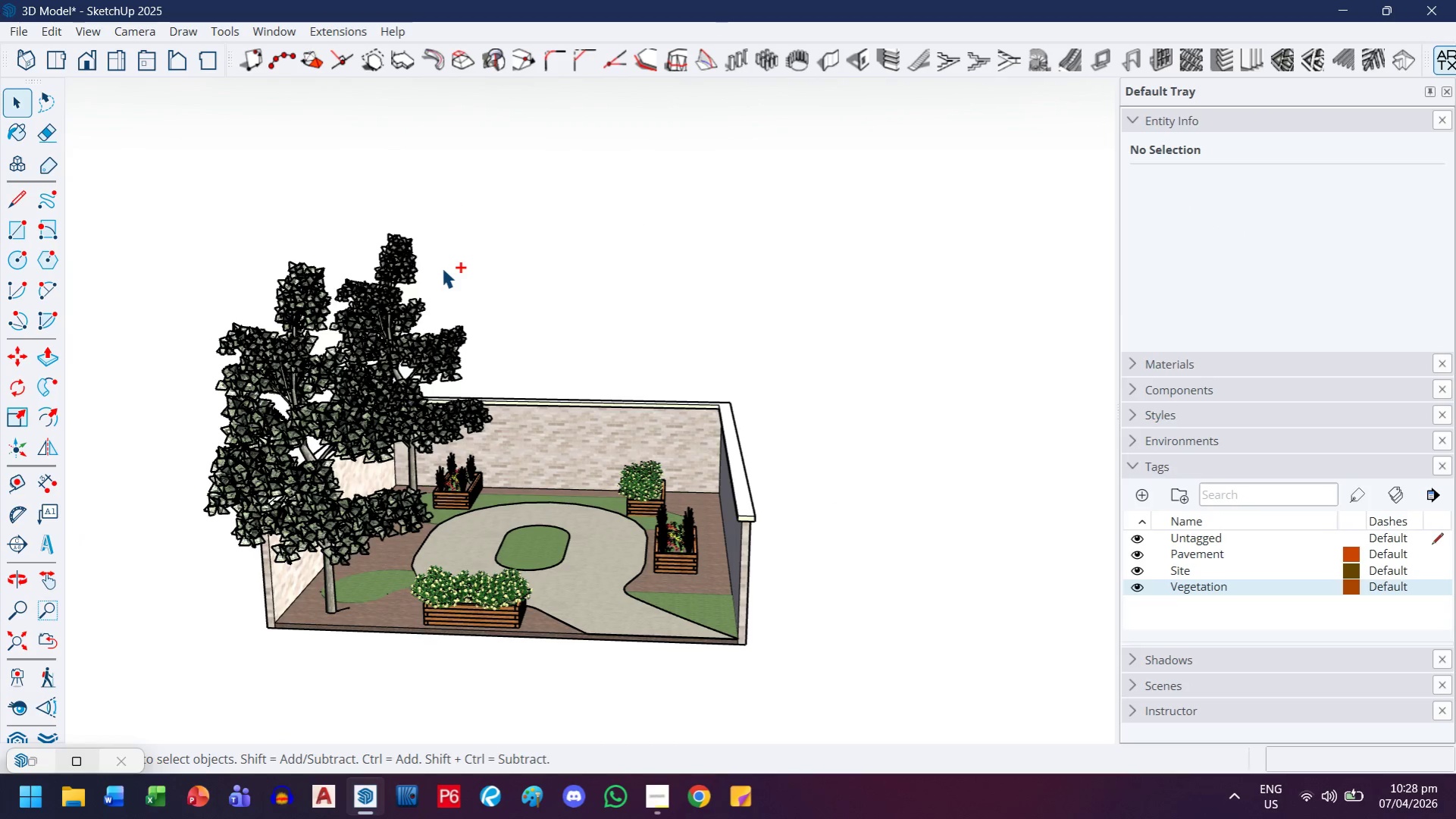 
key(Control+Z)
 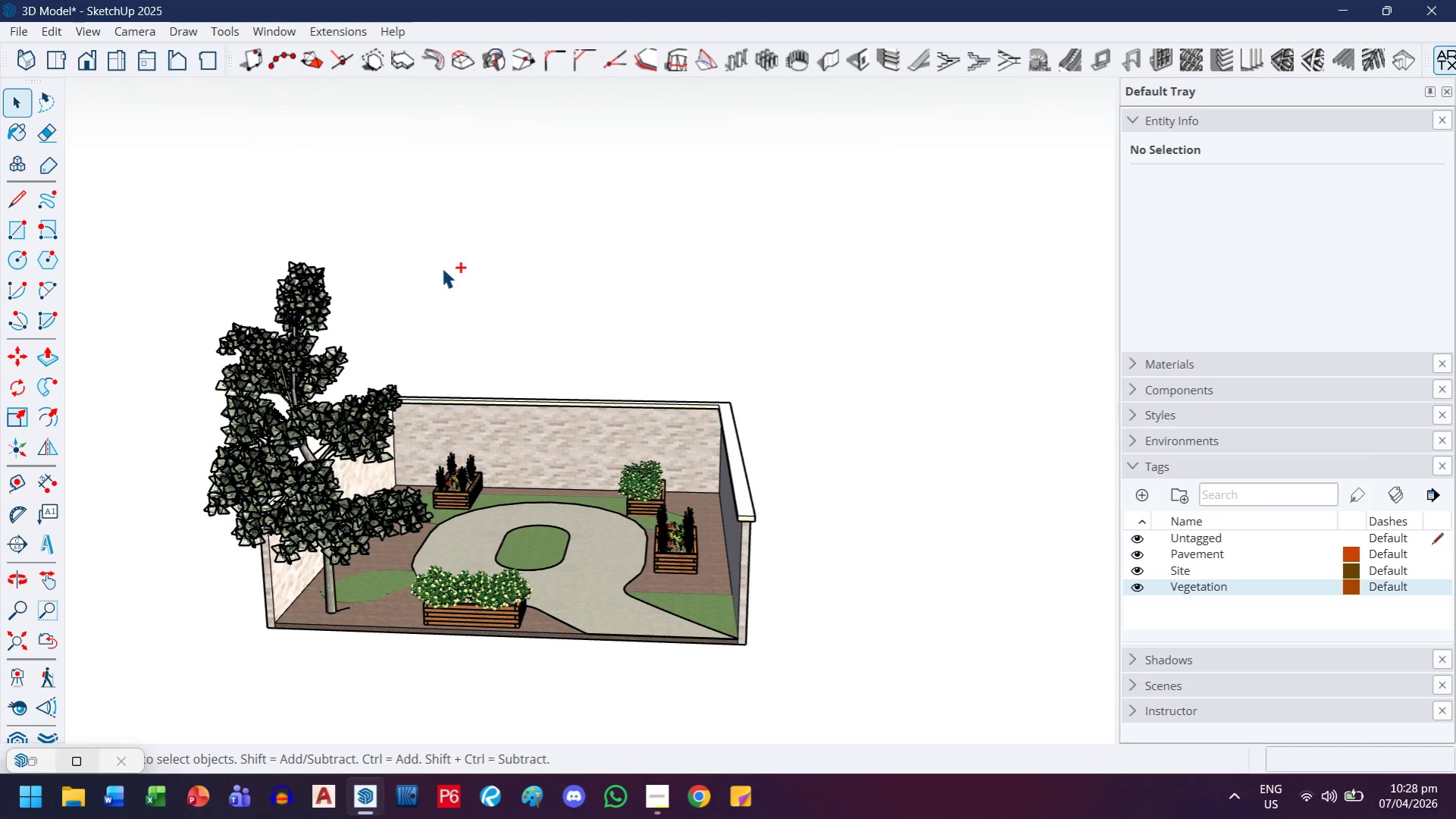 
key(Control+Z)
 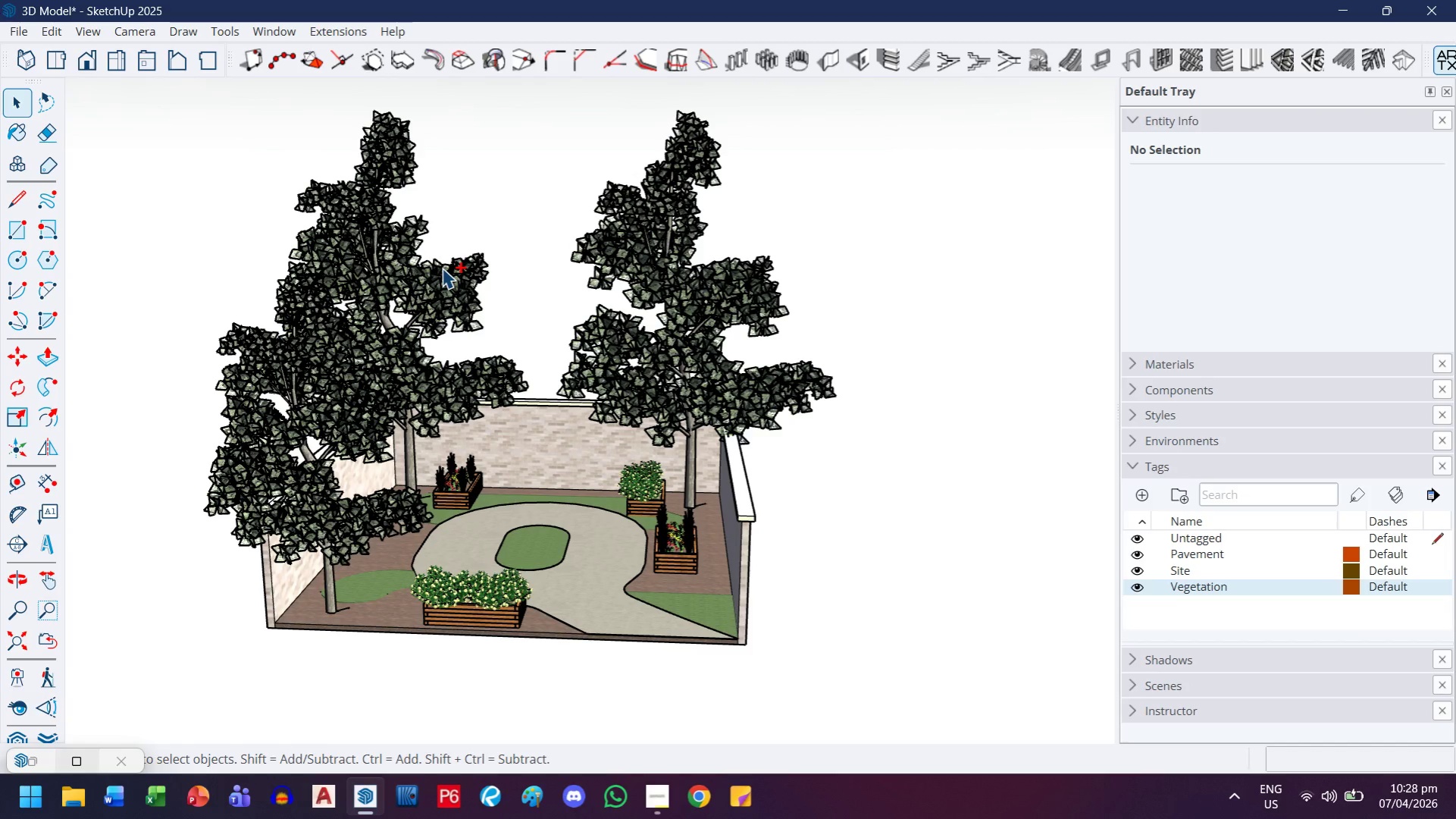 
key(Control+Z)
 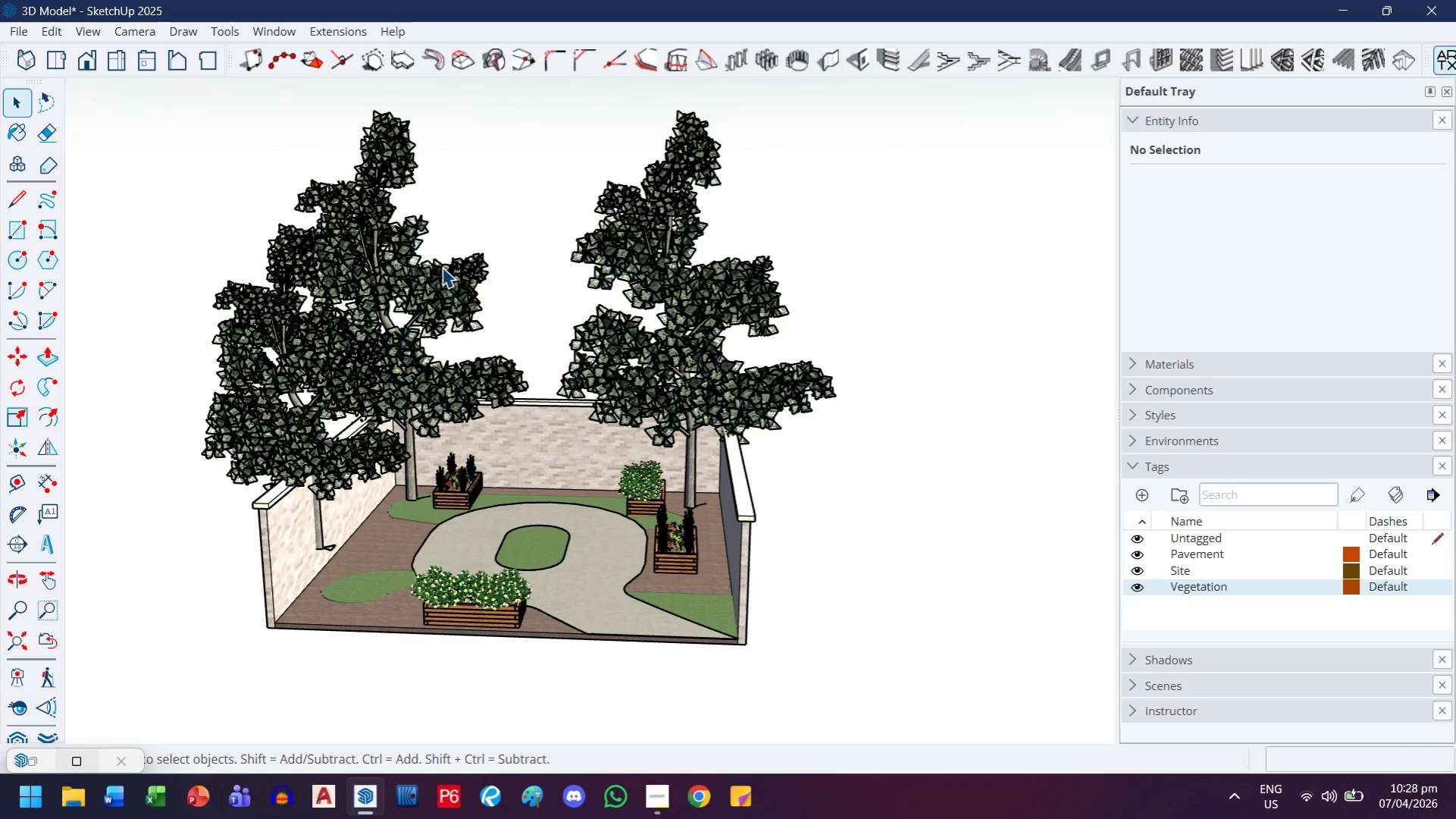 
left_click([349, 455])
 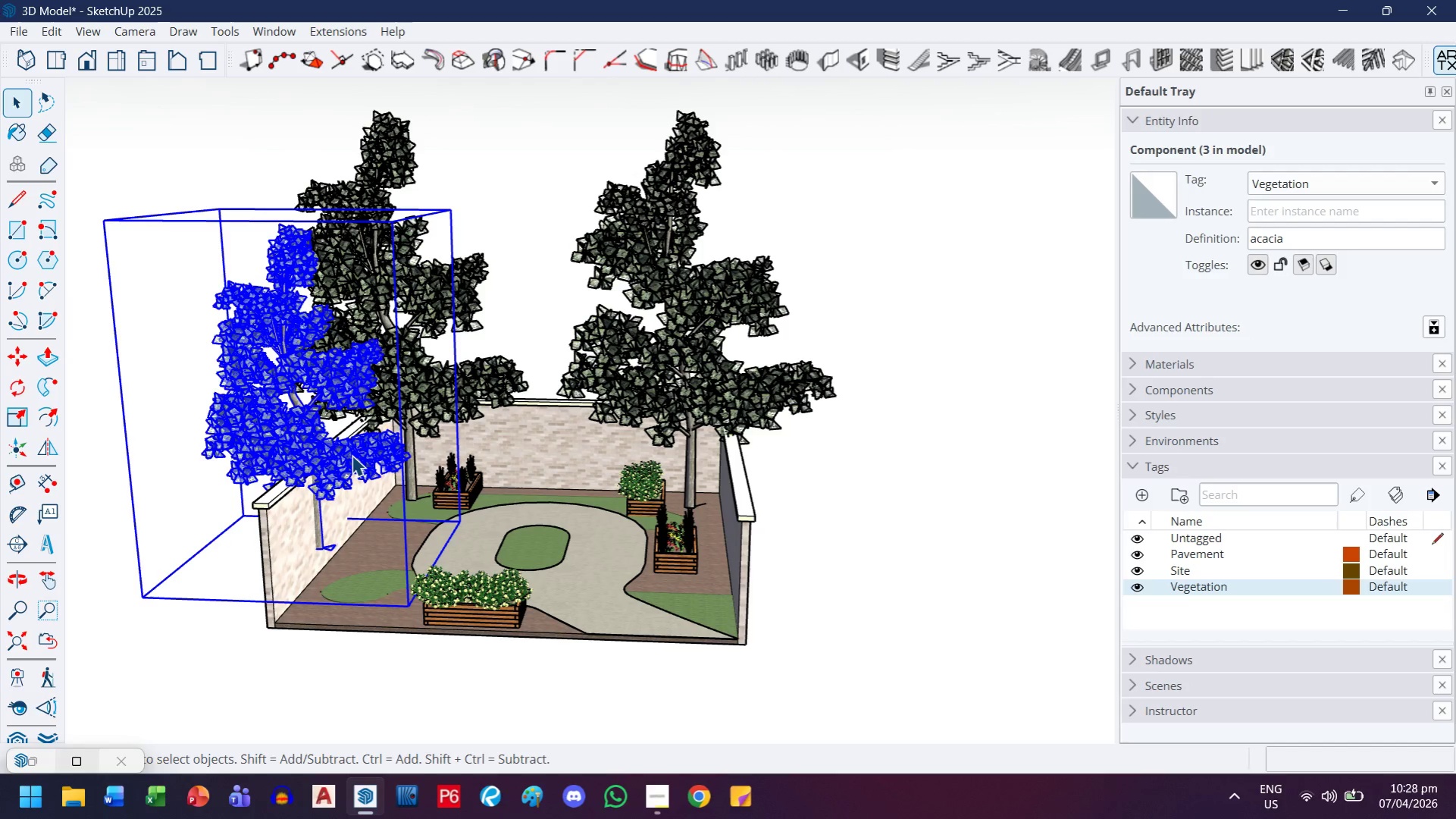 
key(Control+Z)
 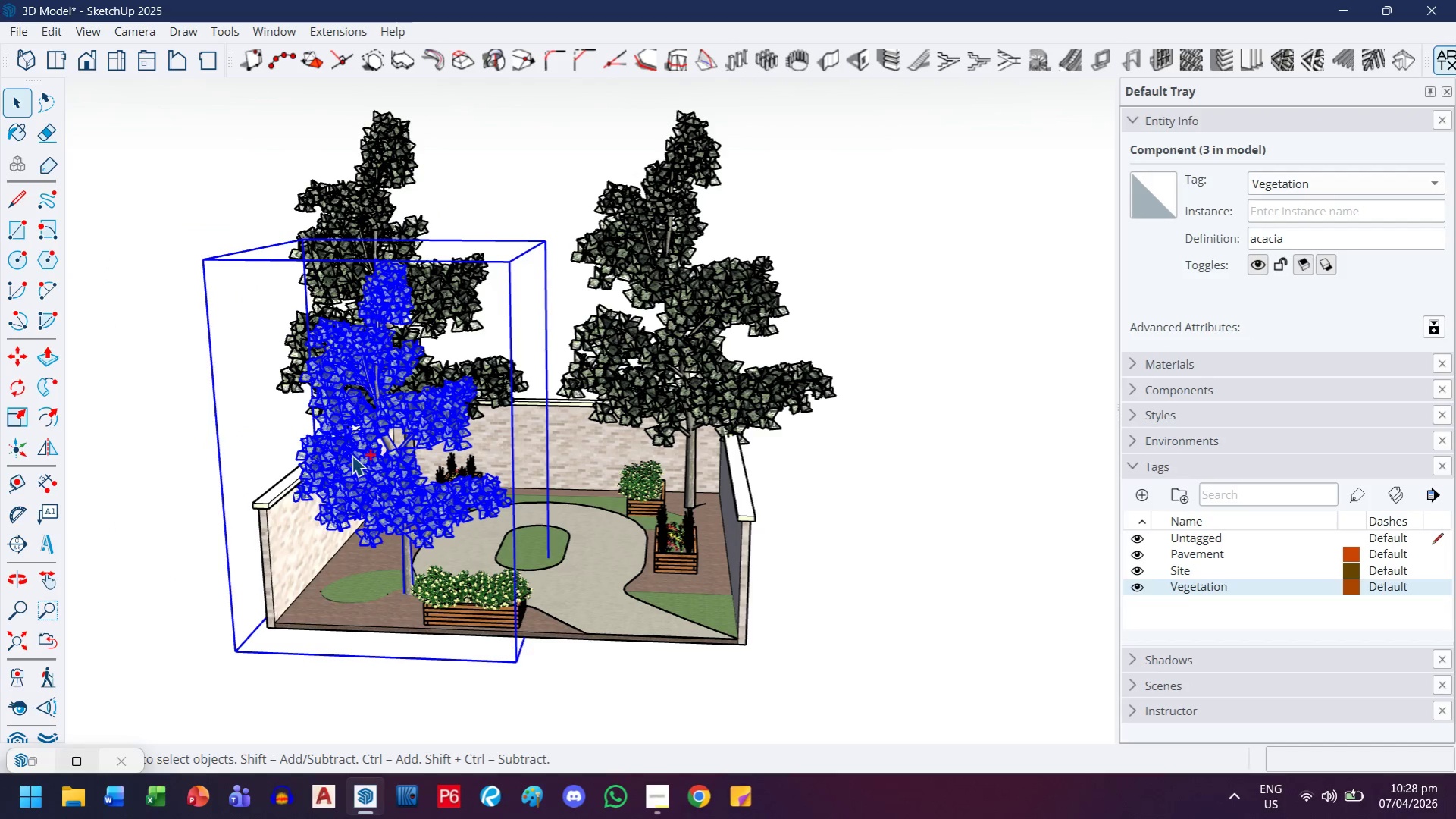 
key(Control+Z)
 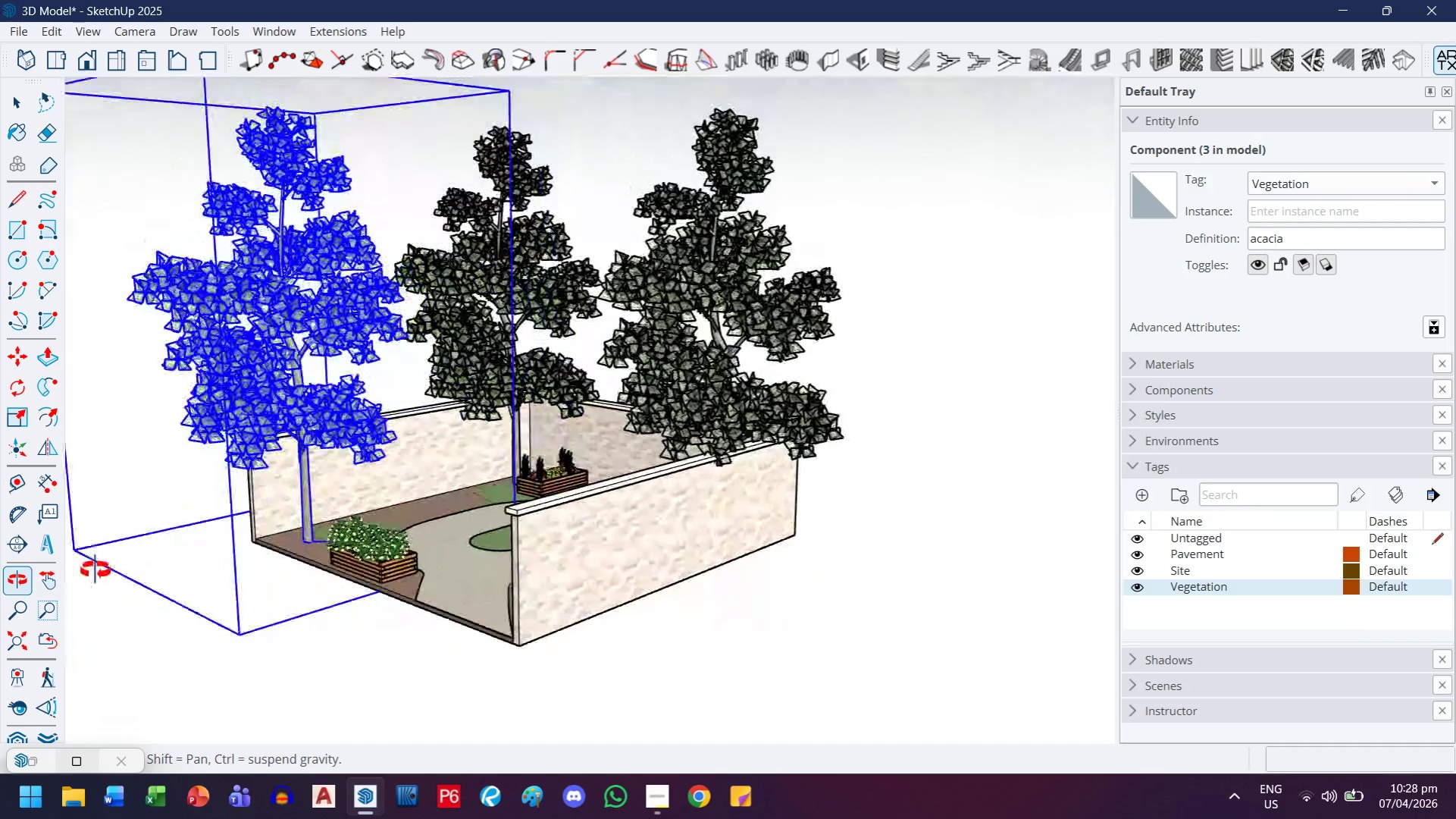 
wait(7.81)
 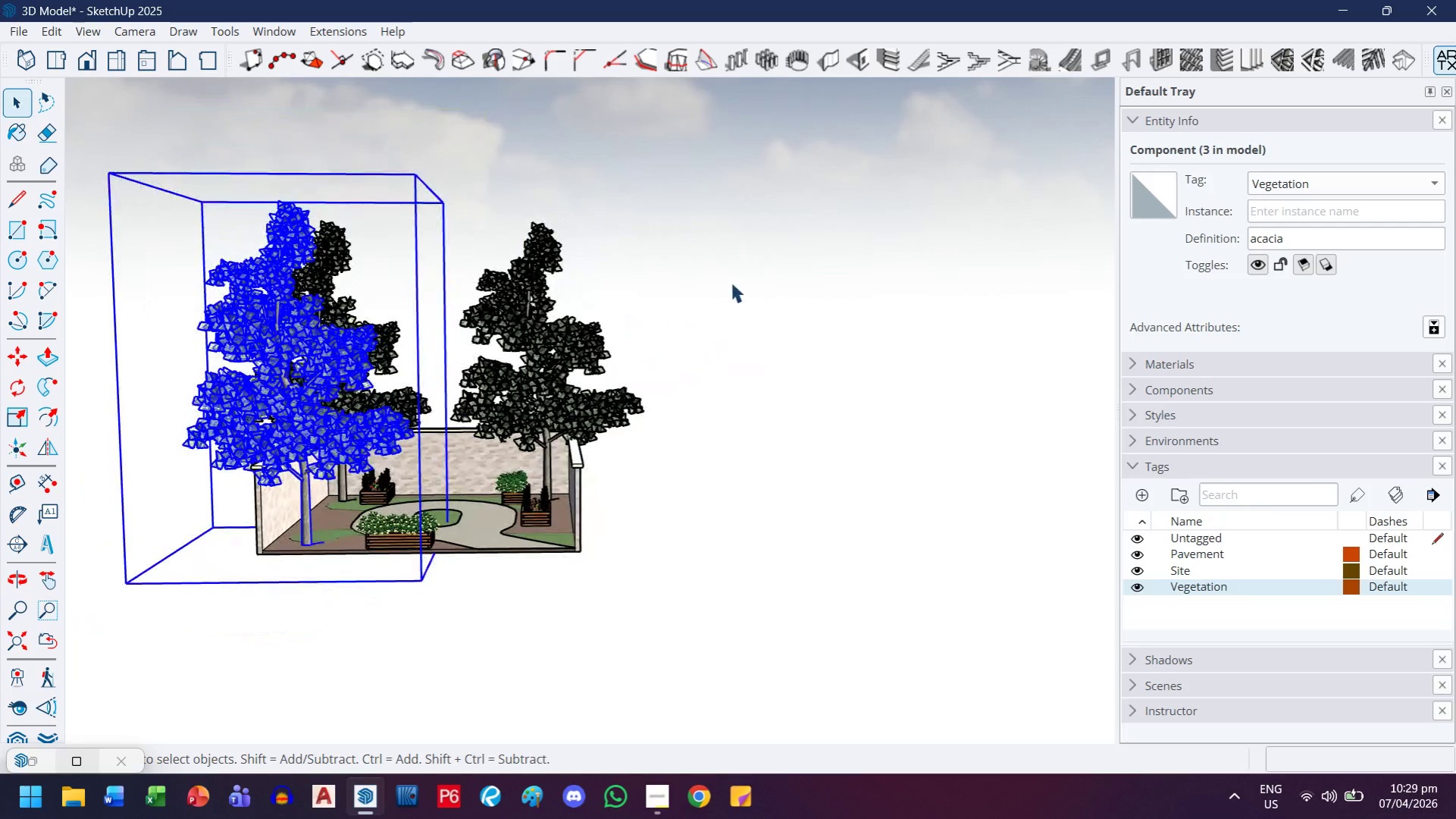 
left_click([731, 281])
 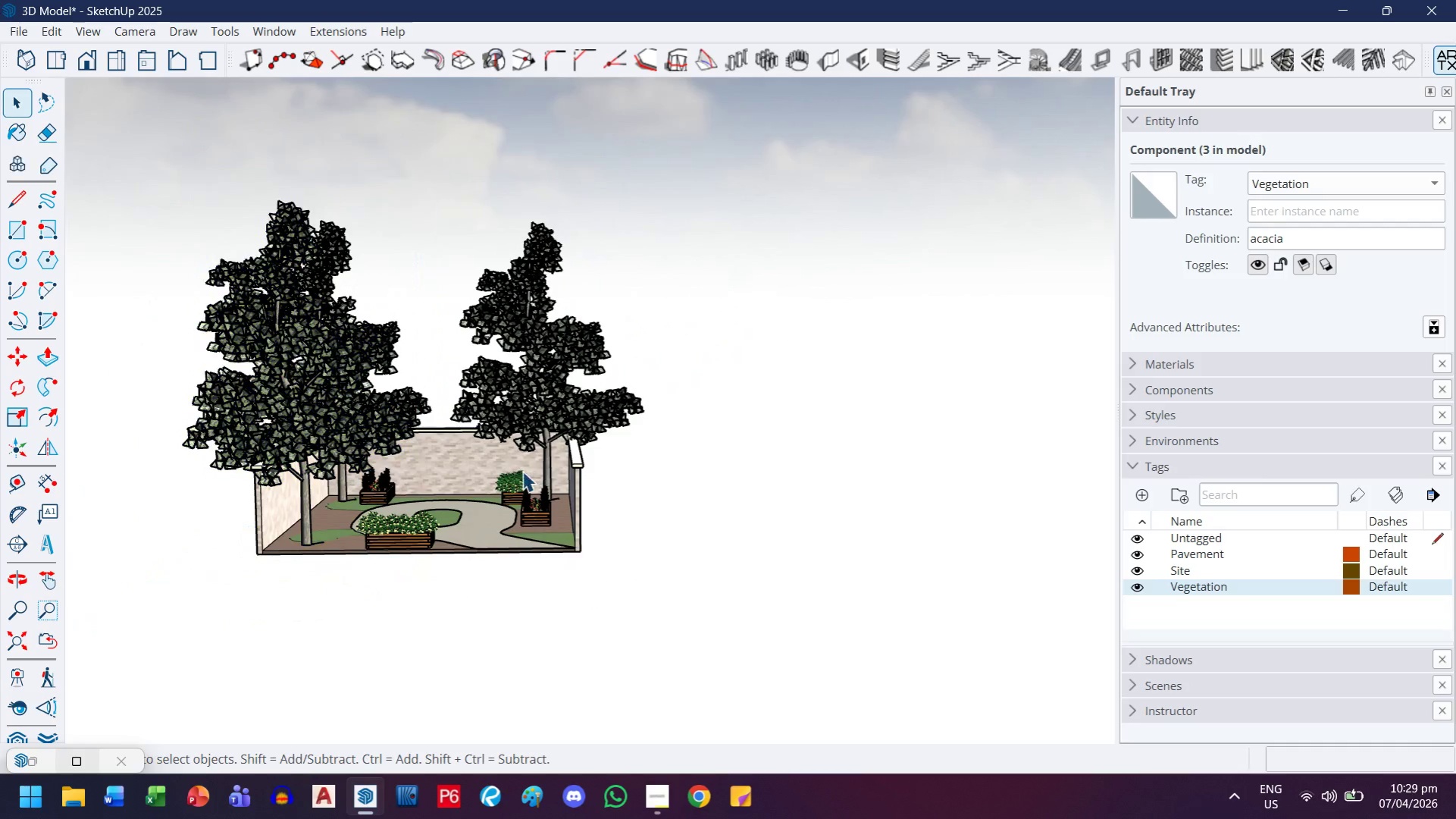 
scroll: coordinate [226, 447], scroll_direction: down, amount: 5.0
 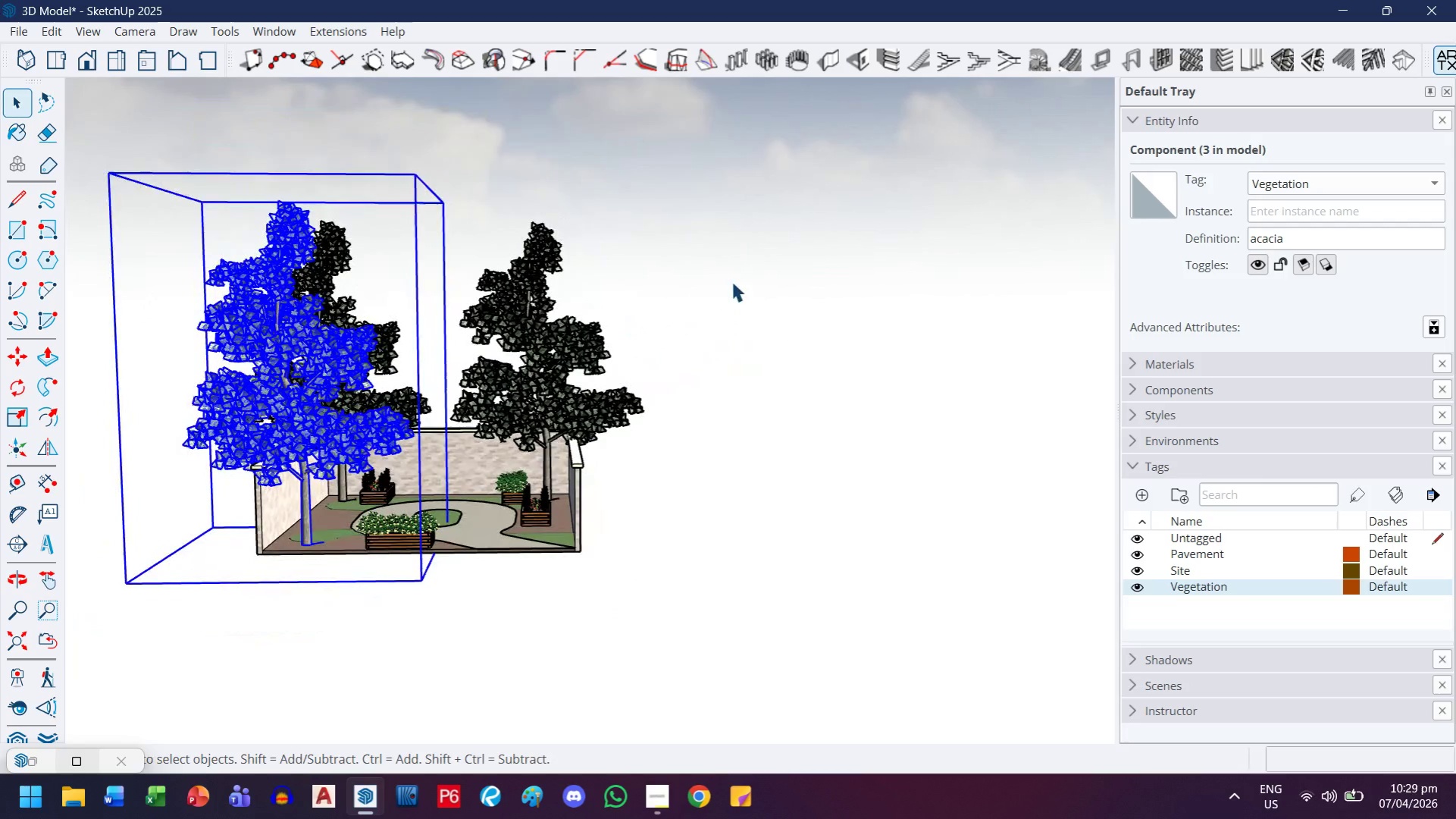 
middle_click([472, 506])
 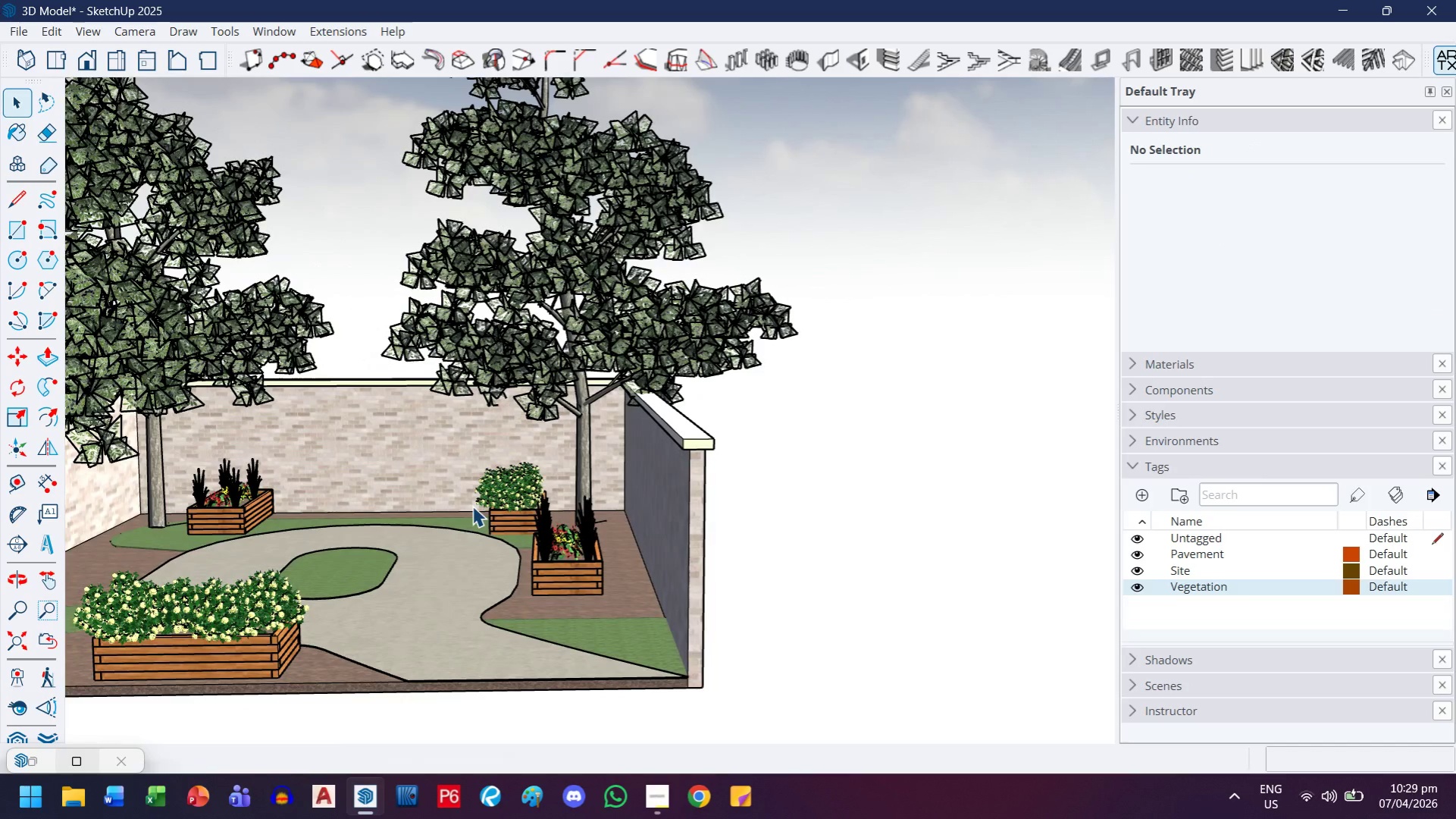 
scroll: coordinate [472, 506], scroll_direction: up, amount: 8.0
 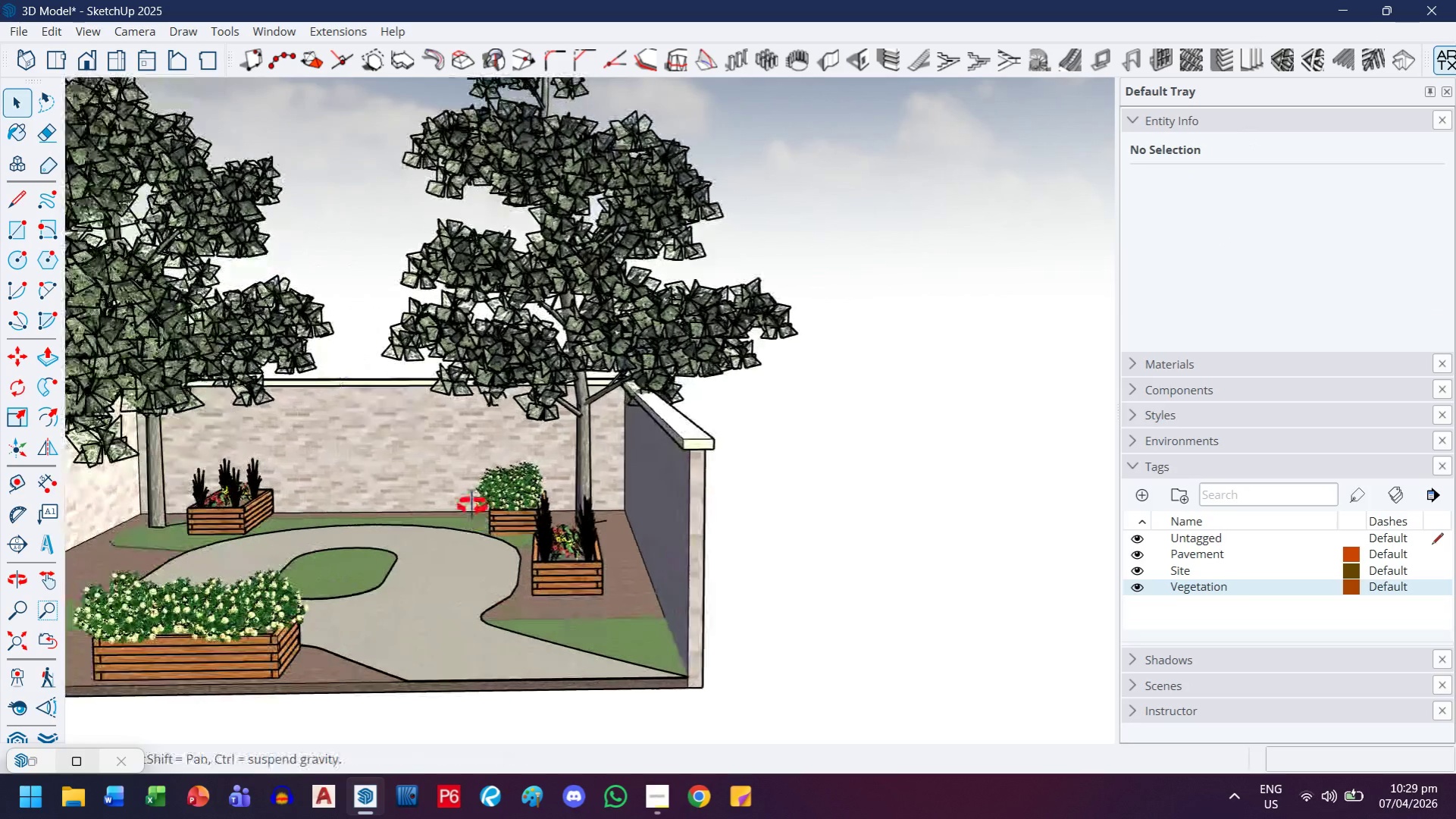 
scroll: coordinate [445, 503], scroll_direction: down, amount: 6.0
 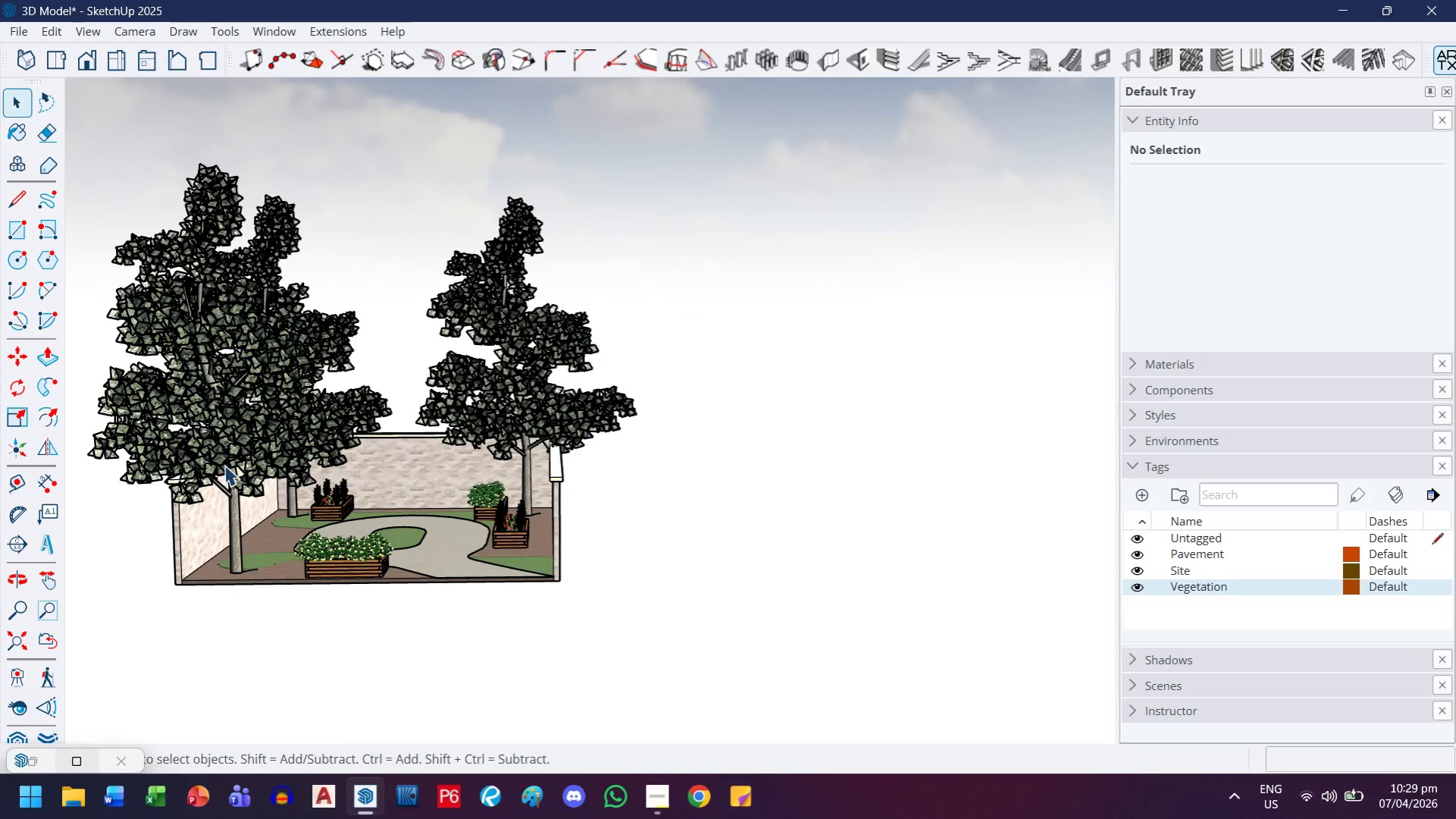 
left_click([225, 463])
 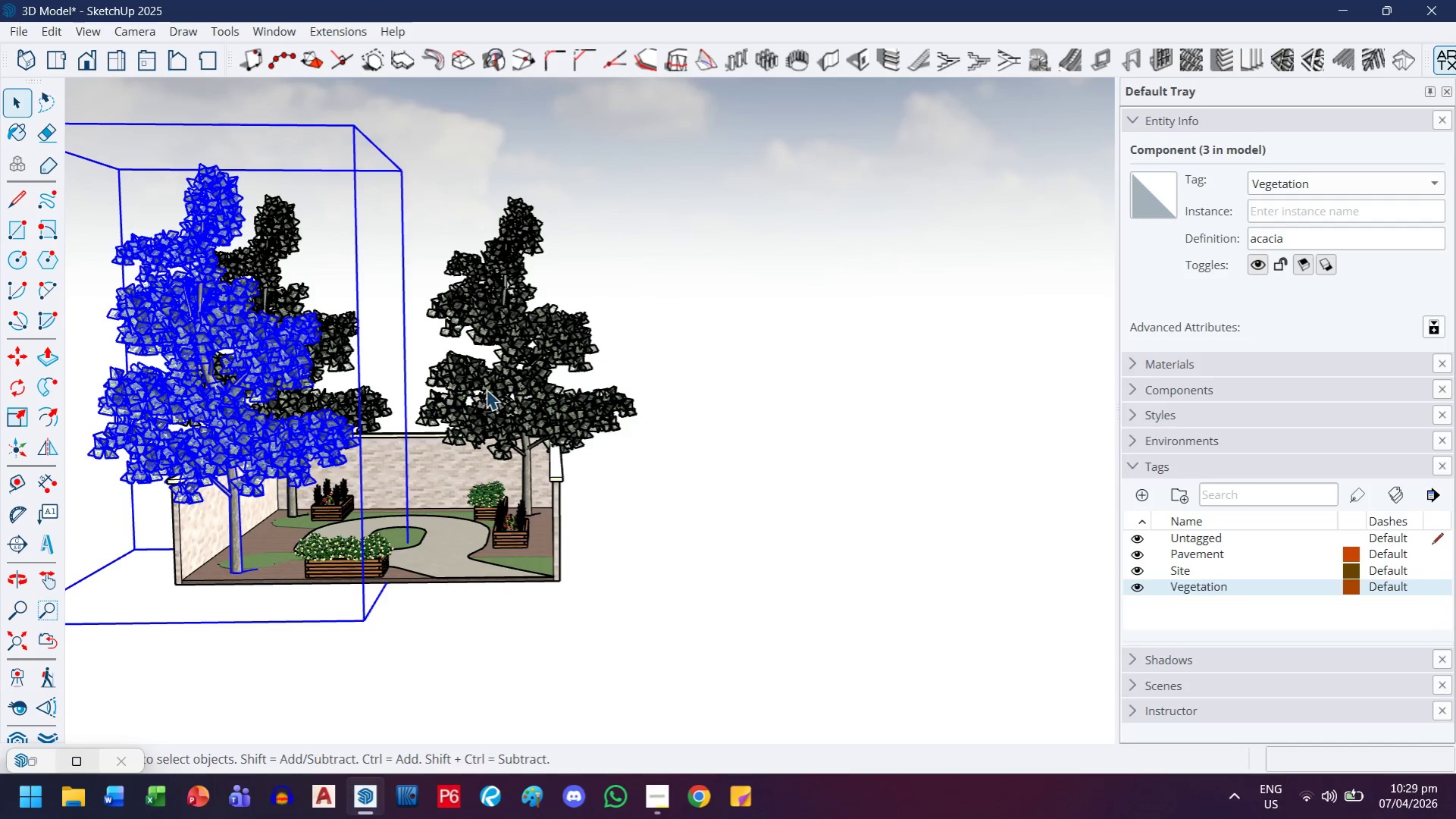 
key(Delete)
 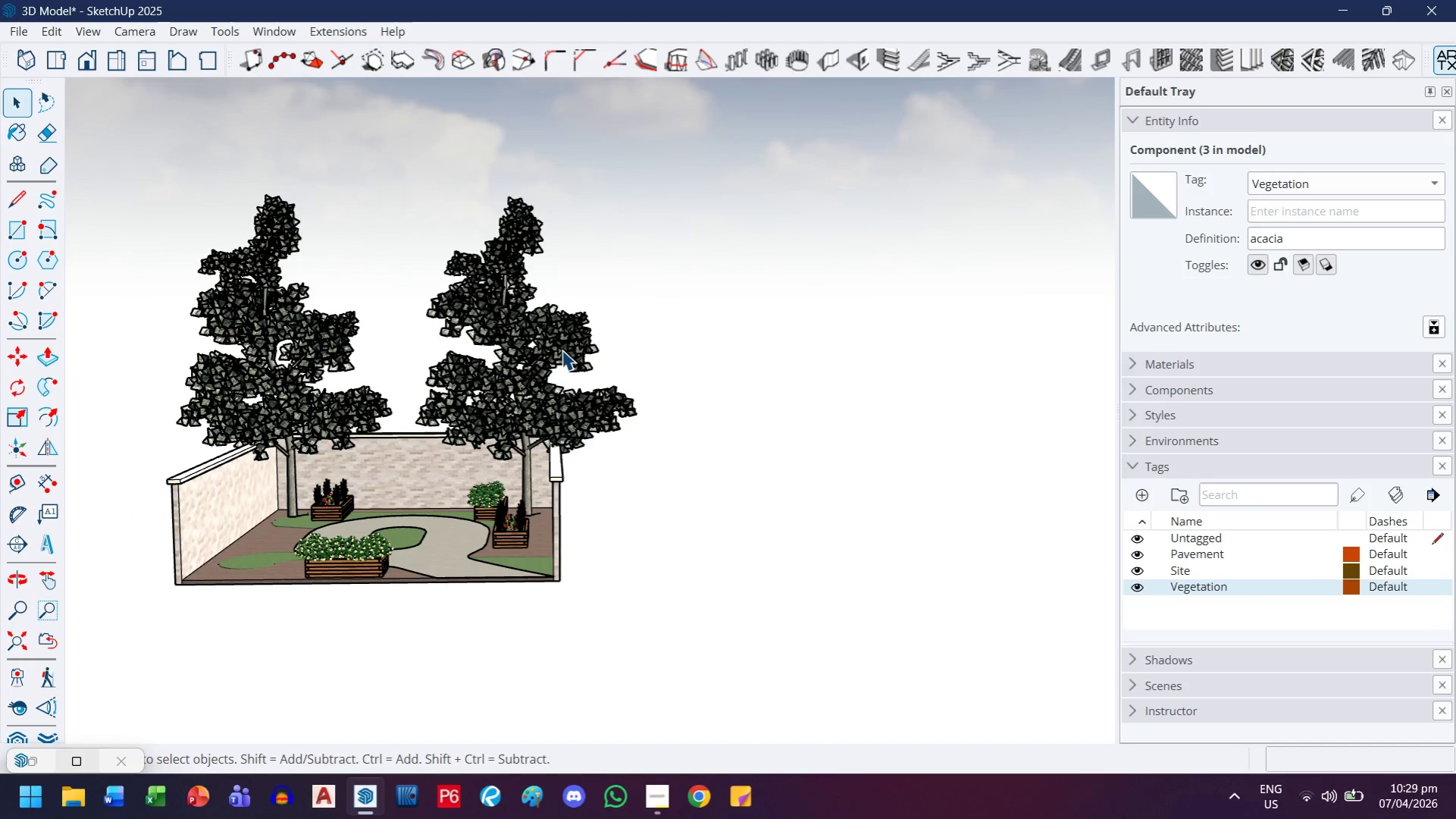 
left_click_drag(start_coordinate=[561, 349], to_coordinate=[551, 348])
 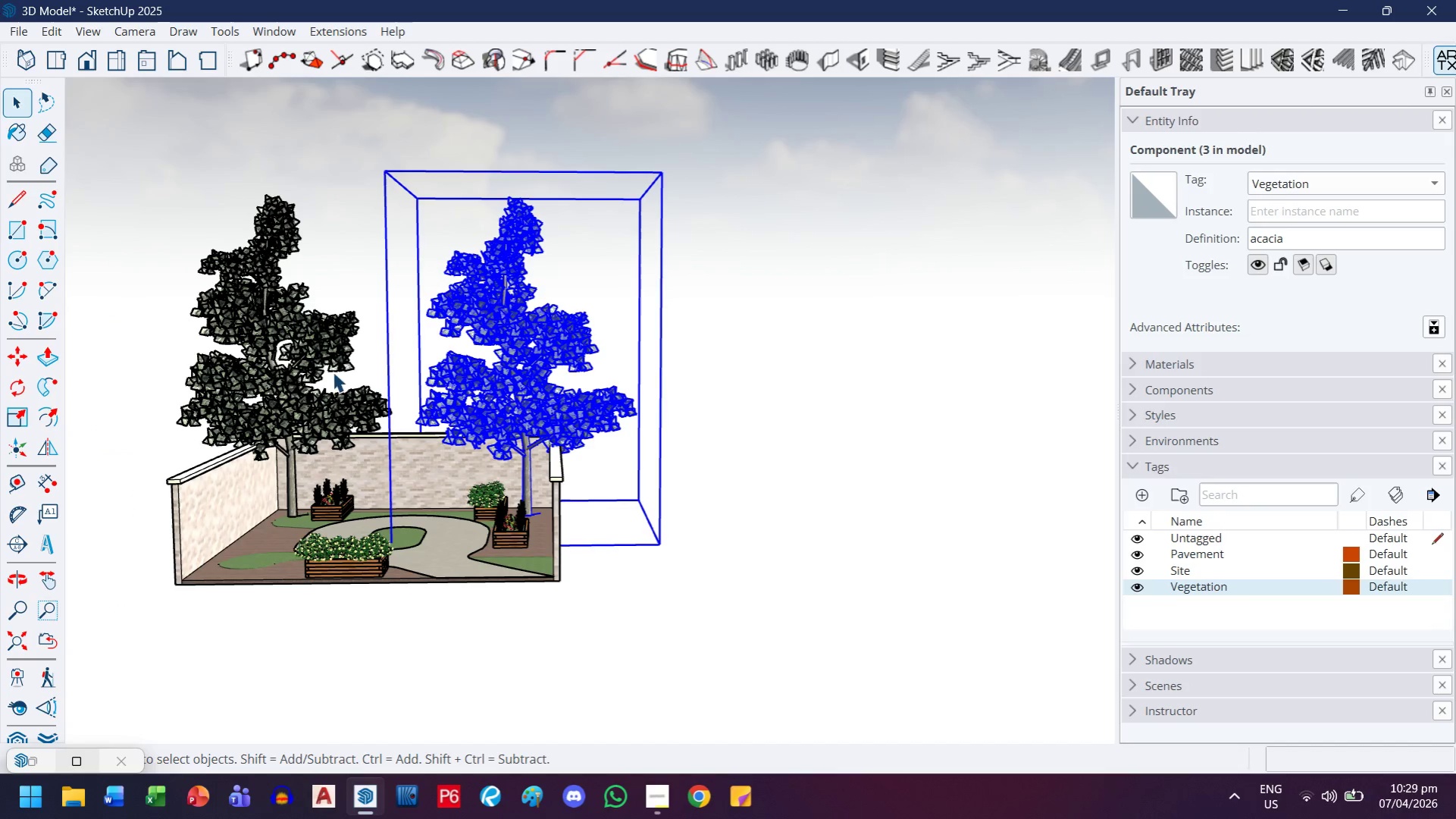 
key(Delete)
 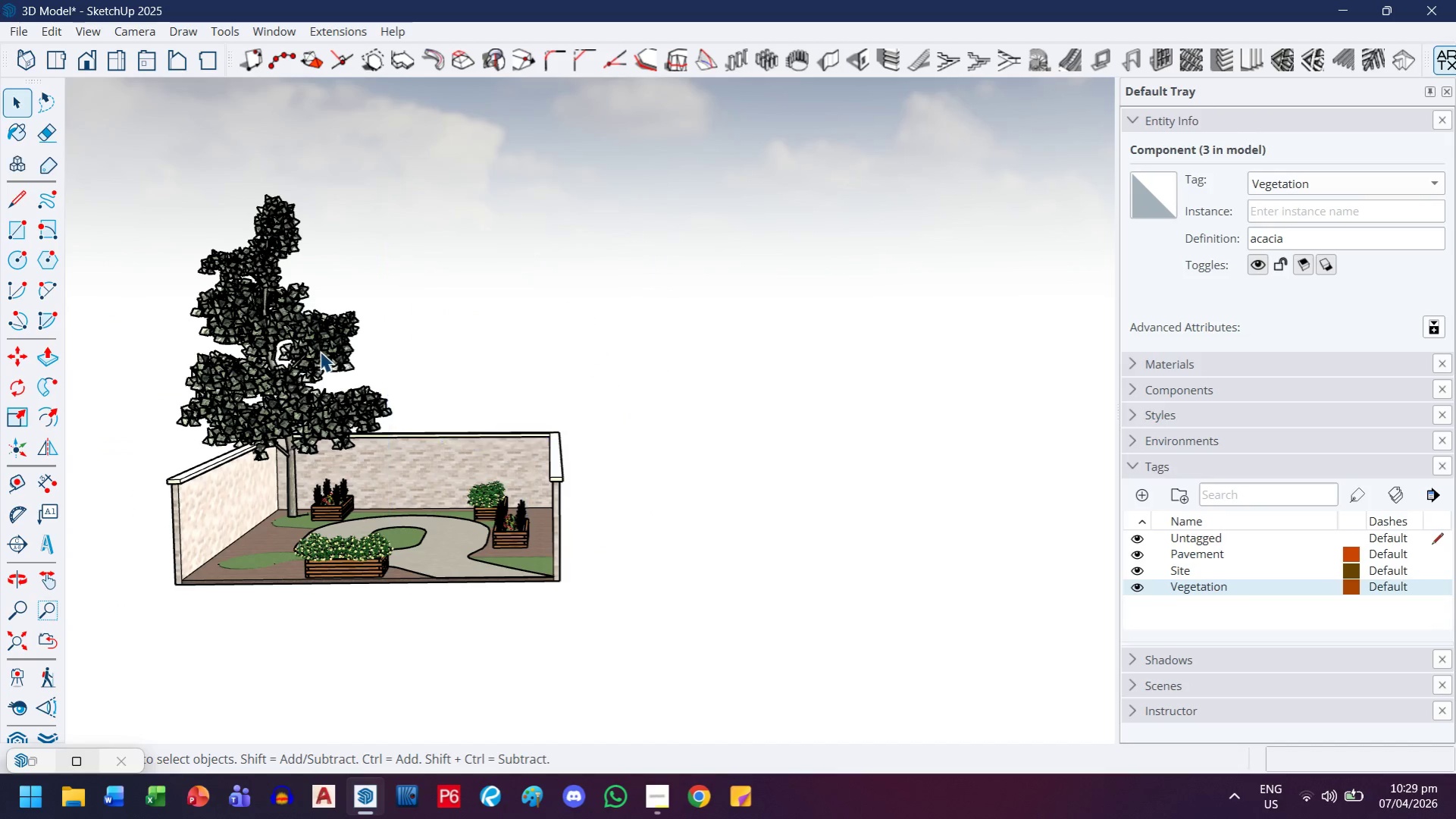 
left_click([320, 351])
 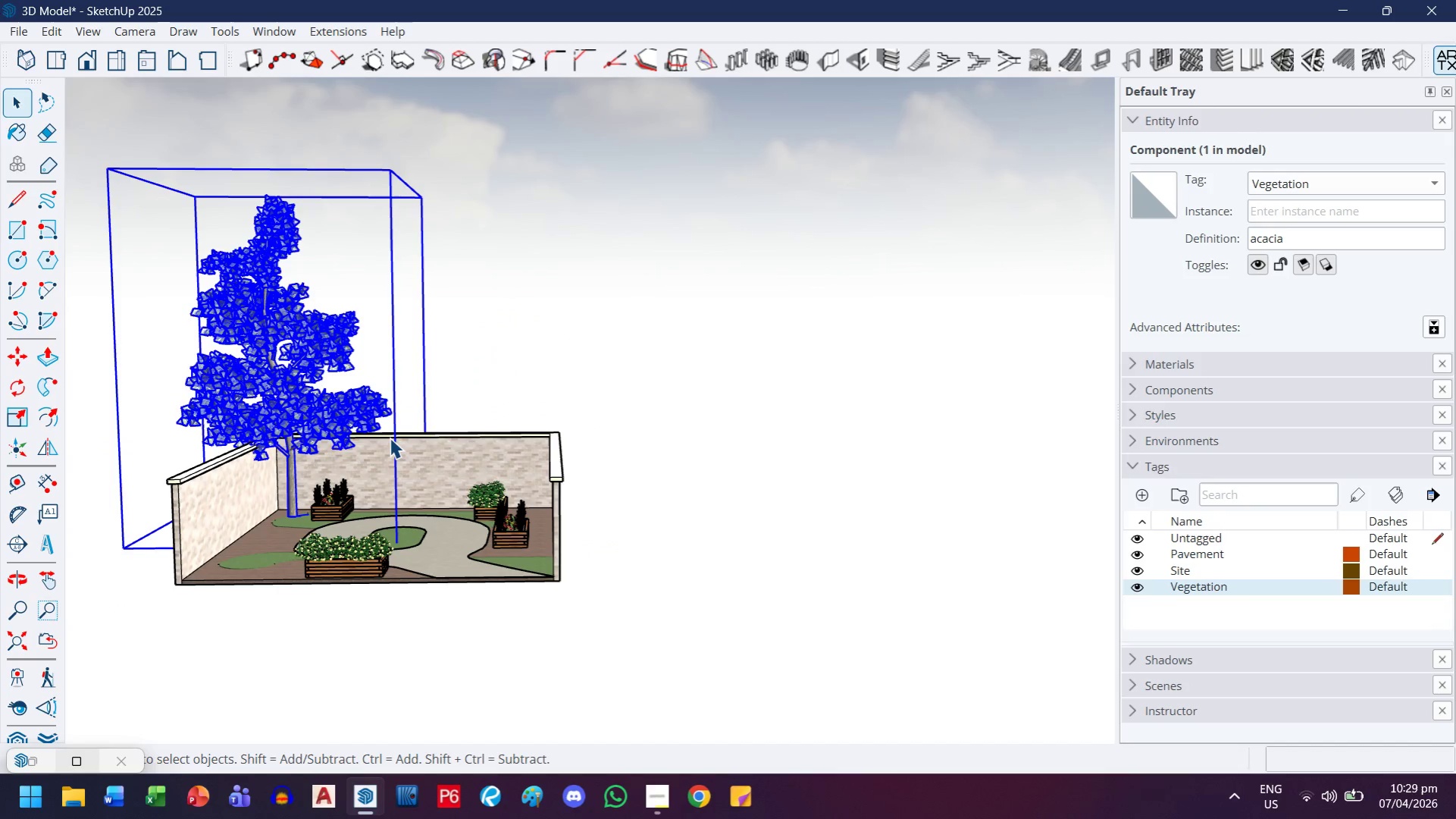 
key(Delete)
 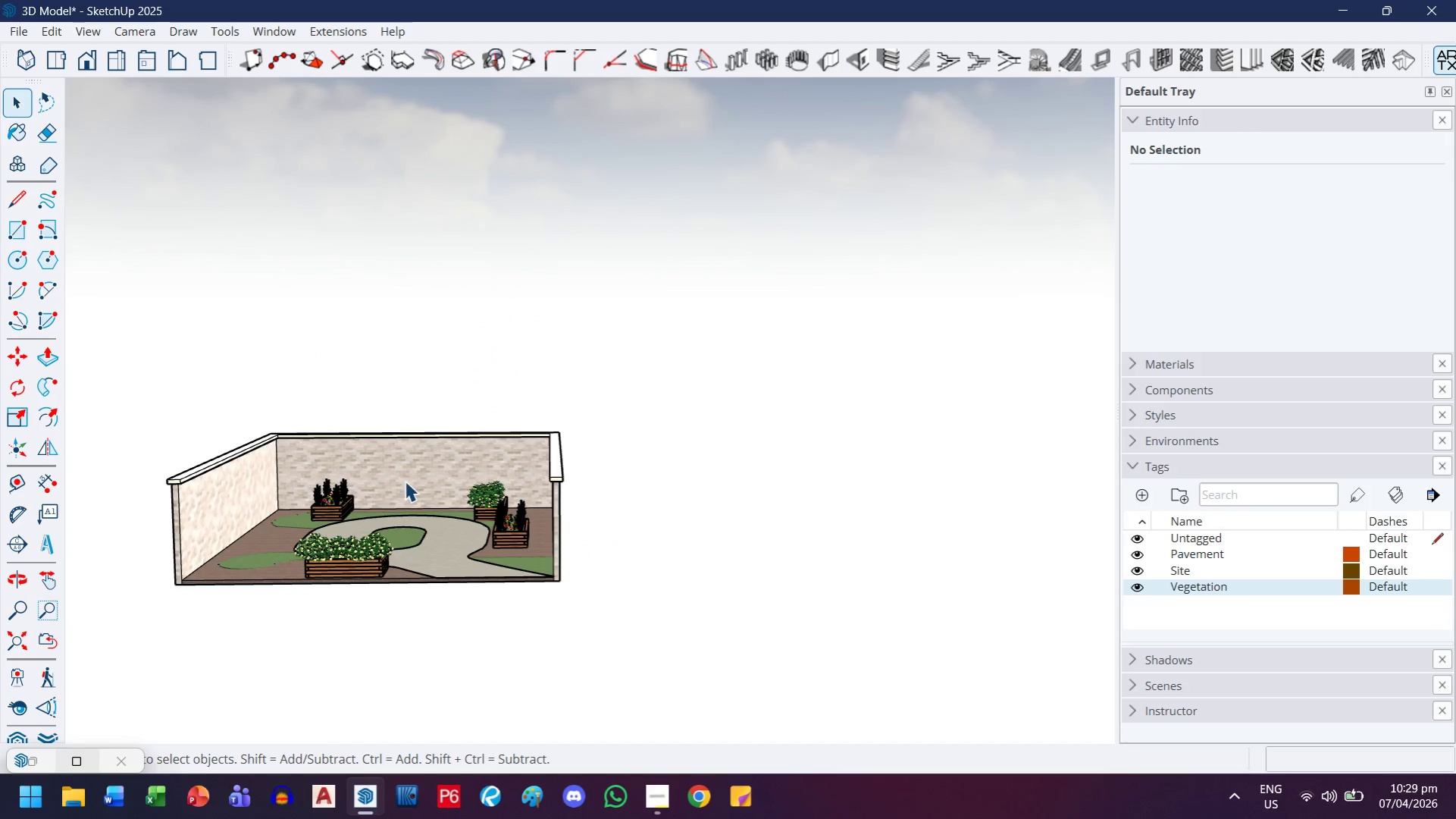 
key(H)
 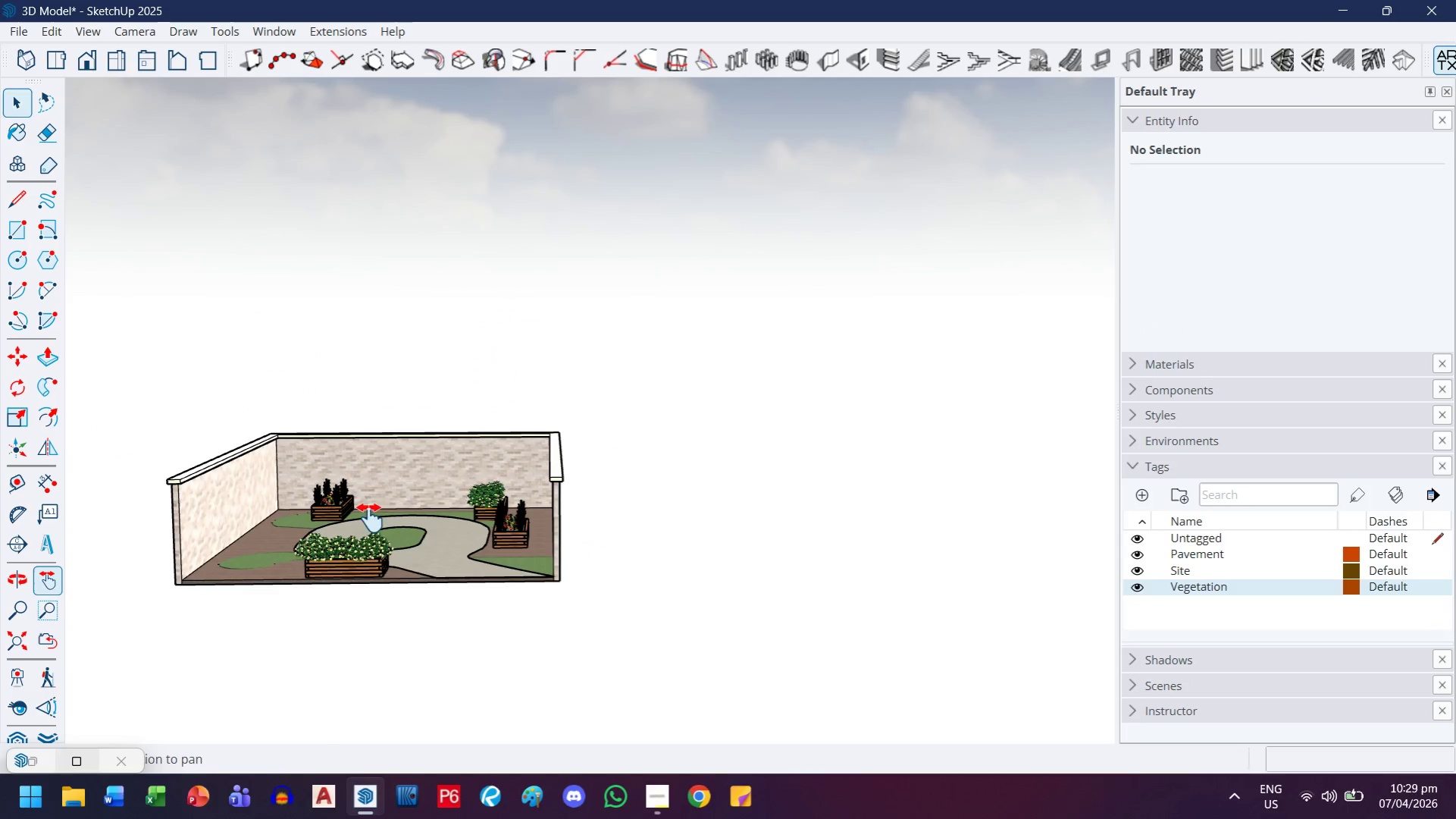 
left_click_drag(start_coordinate=[370, 519], to_coordinate=[581, 474])
 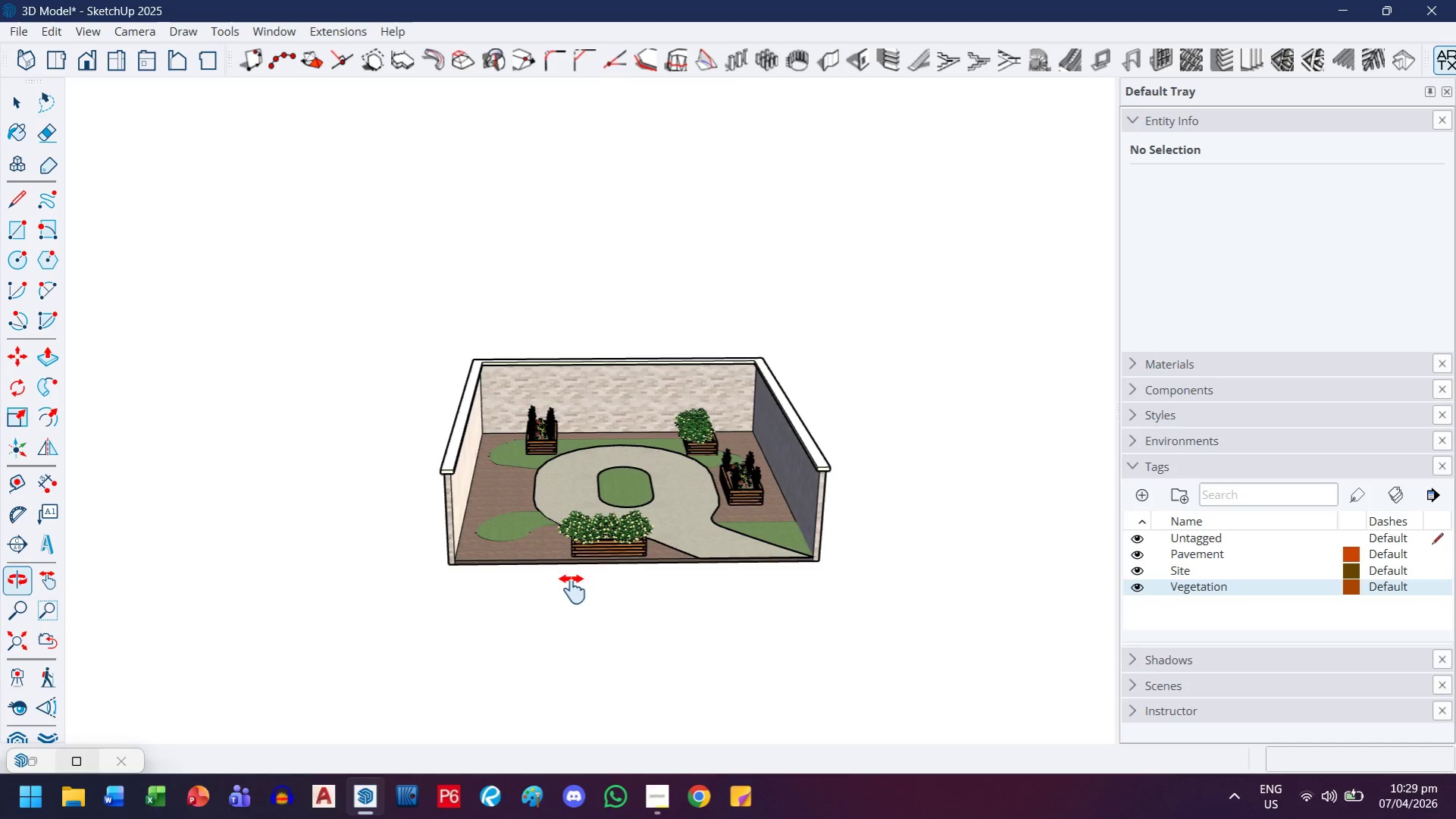 
scroll: coordinate [569, 576], scroll_direction: up, amount: 3.0
 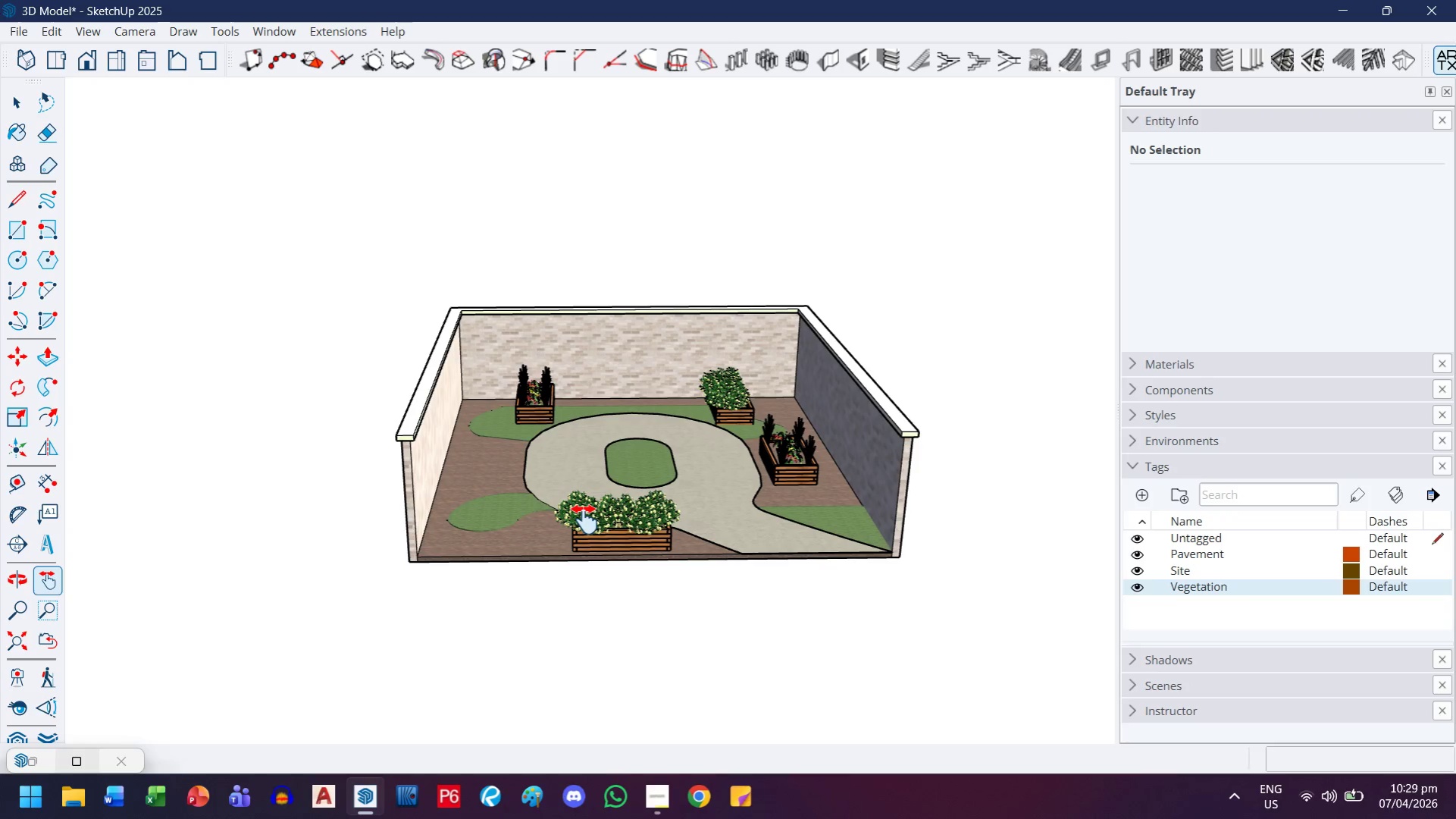 
key(Control+S)
 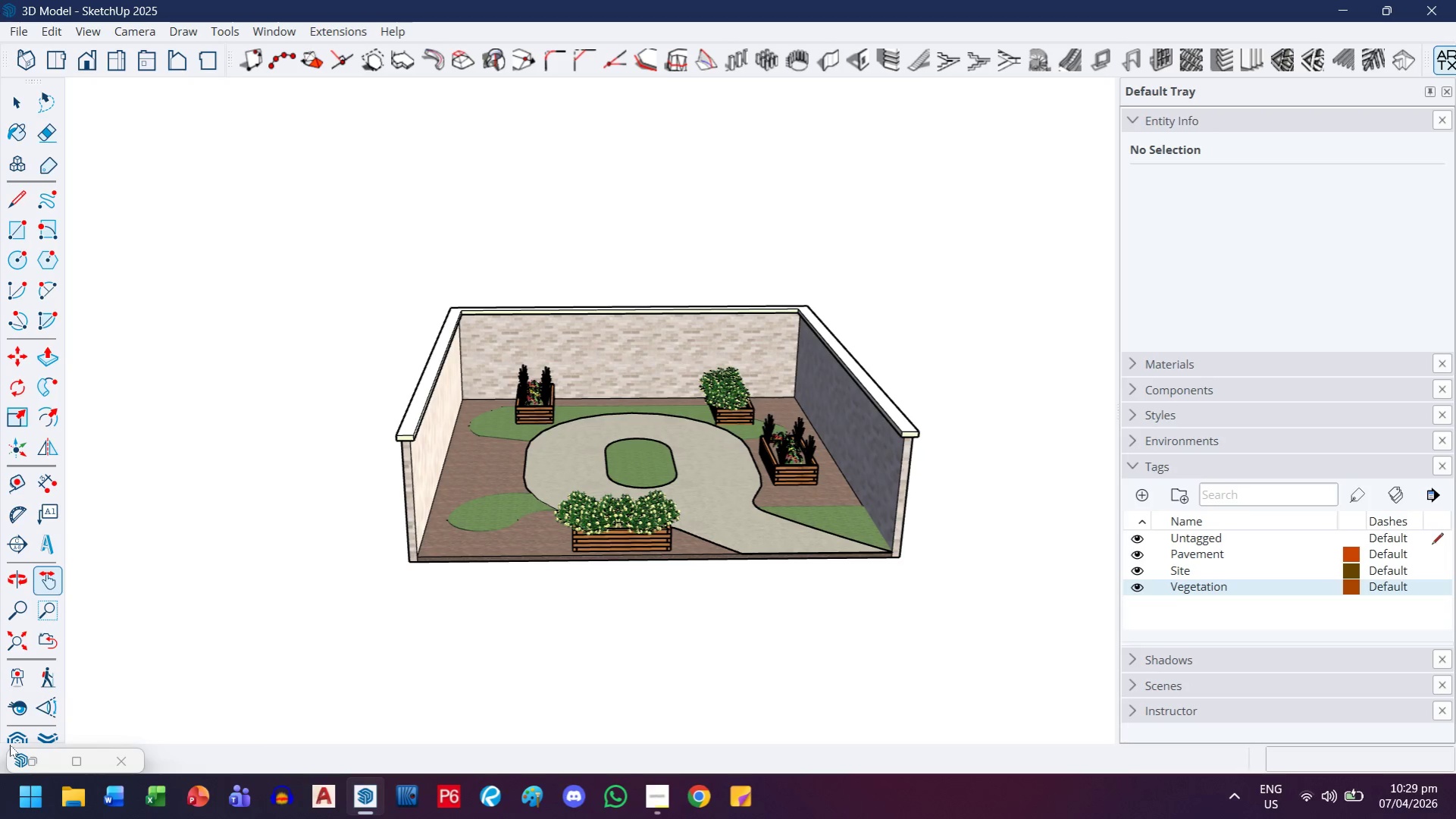 
double_click([12, 737])
 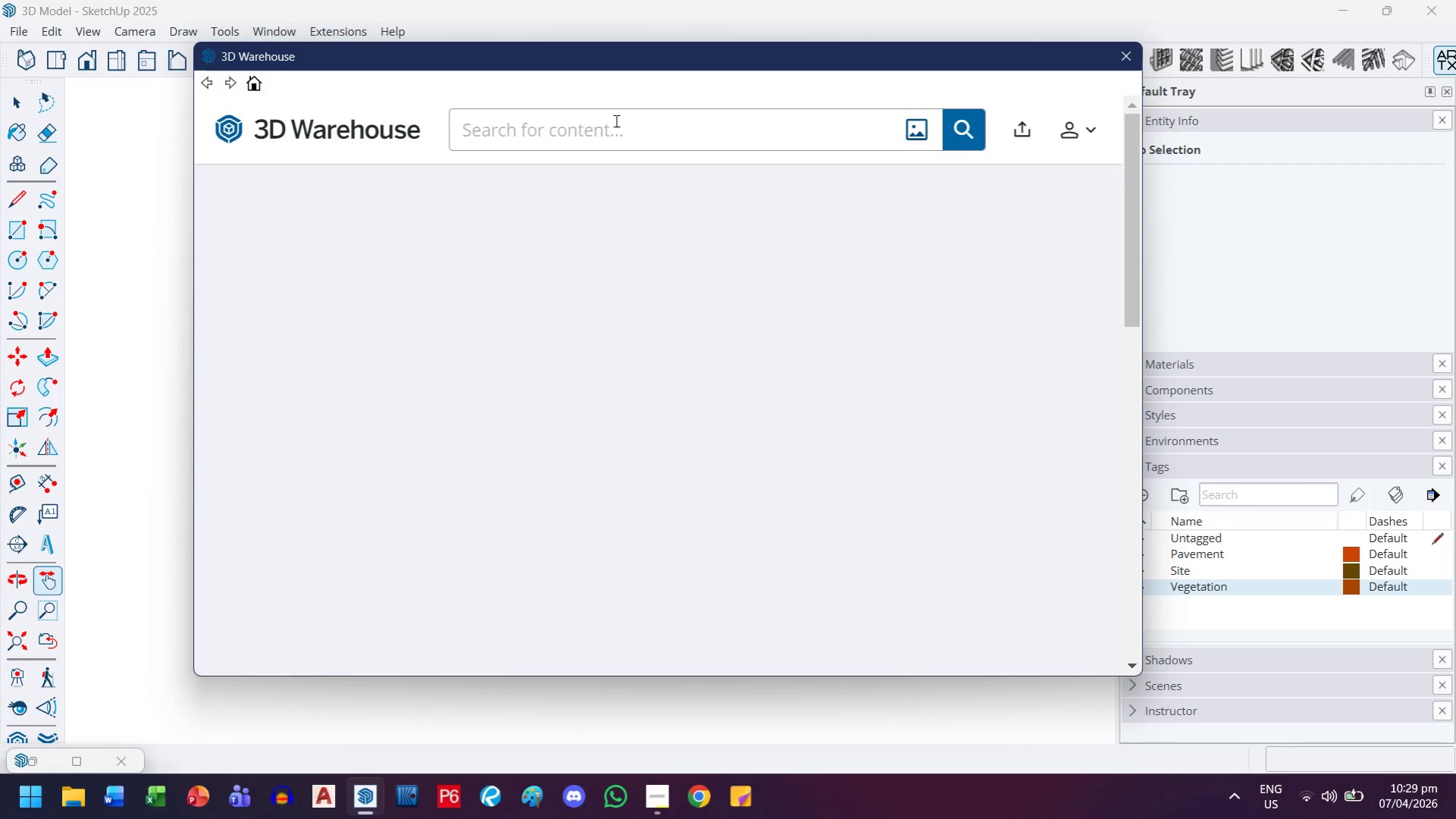 
left_click([615, 121])
 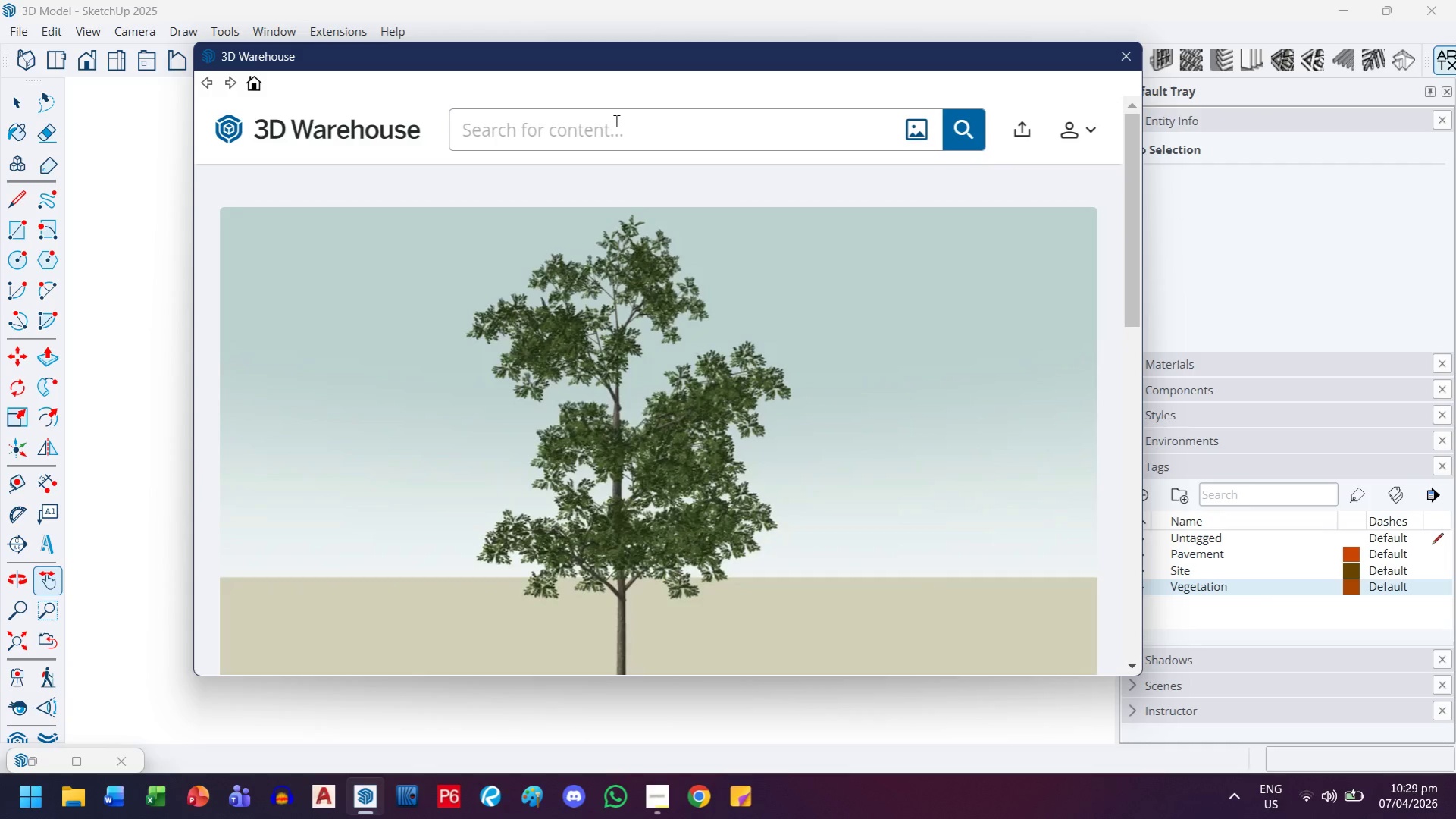 
type(tree)
 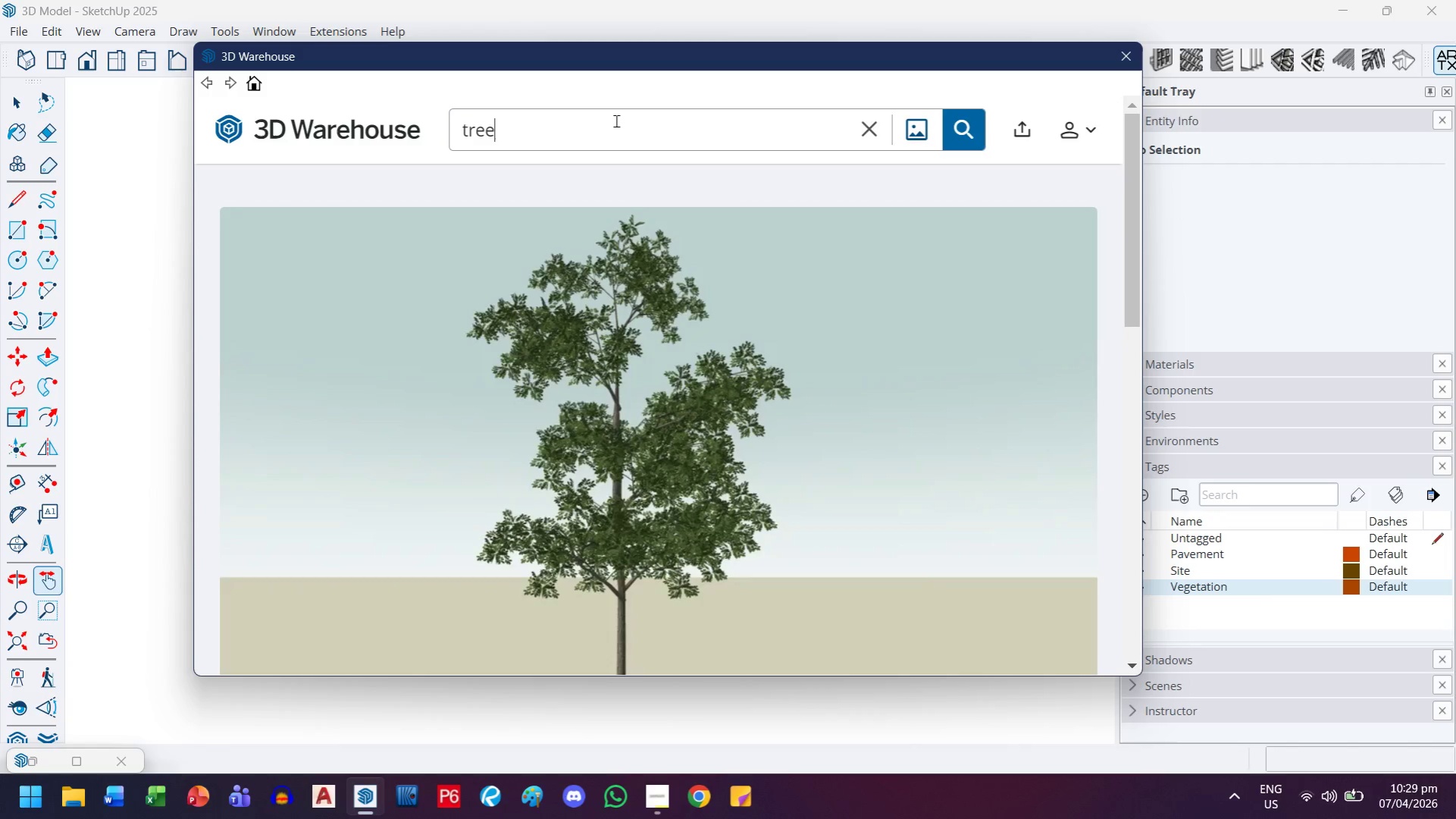 
key(Enter)
 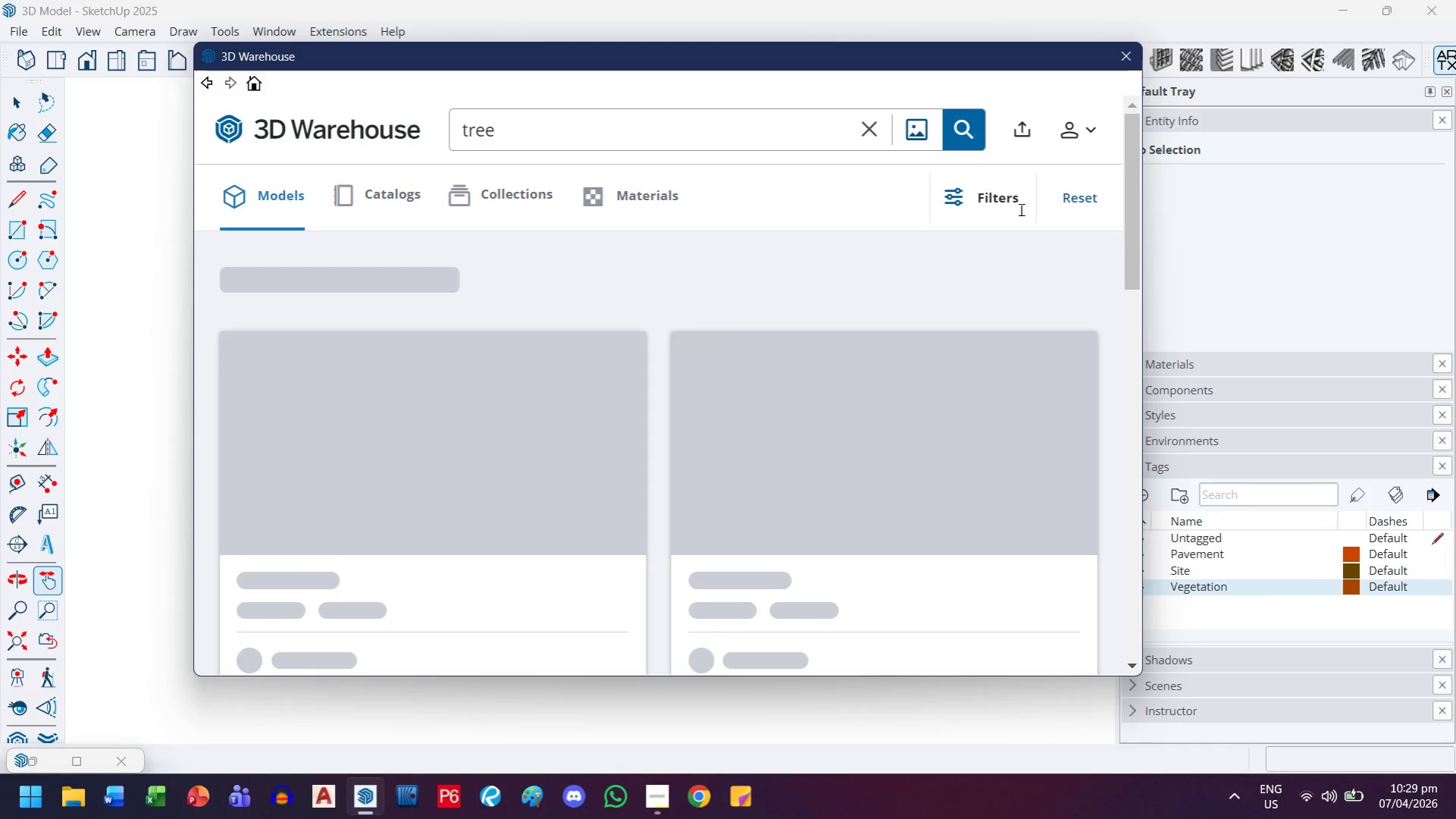 
left_click([997, 196])
 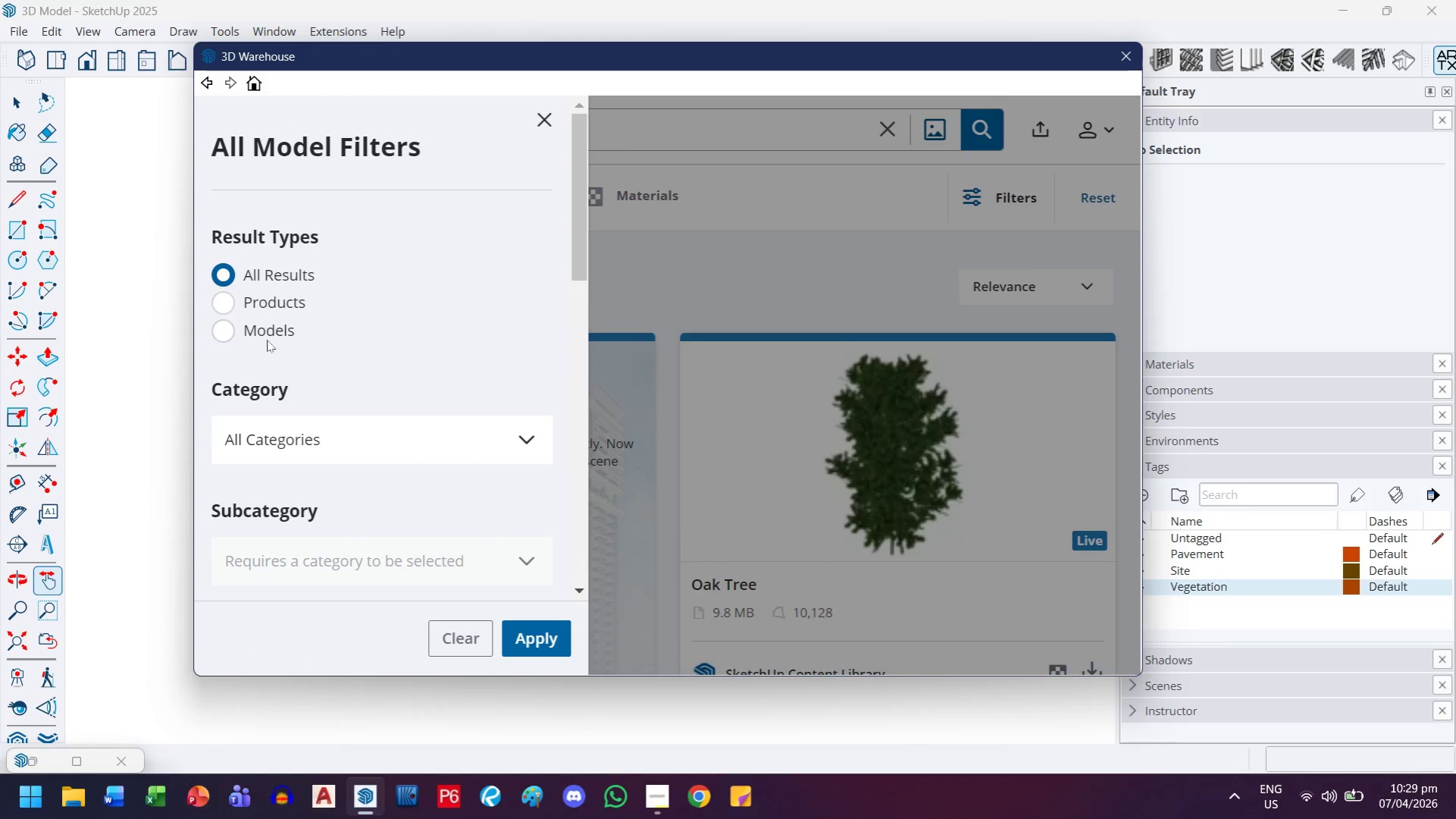 
scroll: coordinate [268, 350], scroll_direction: down, amount: 3.0
 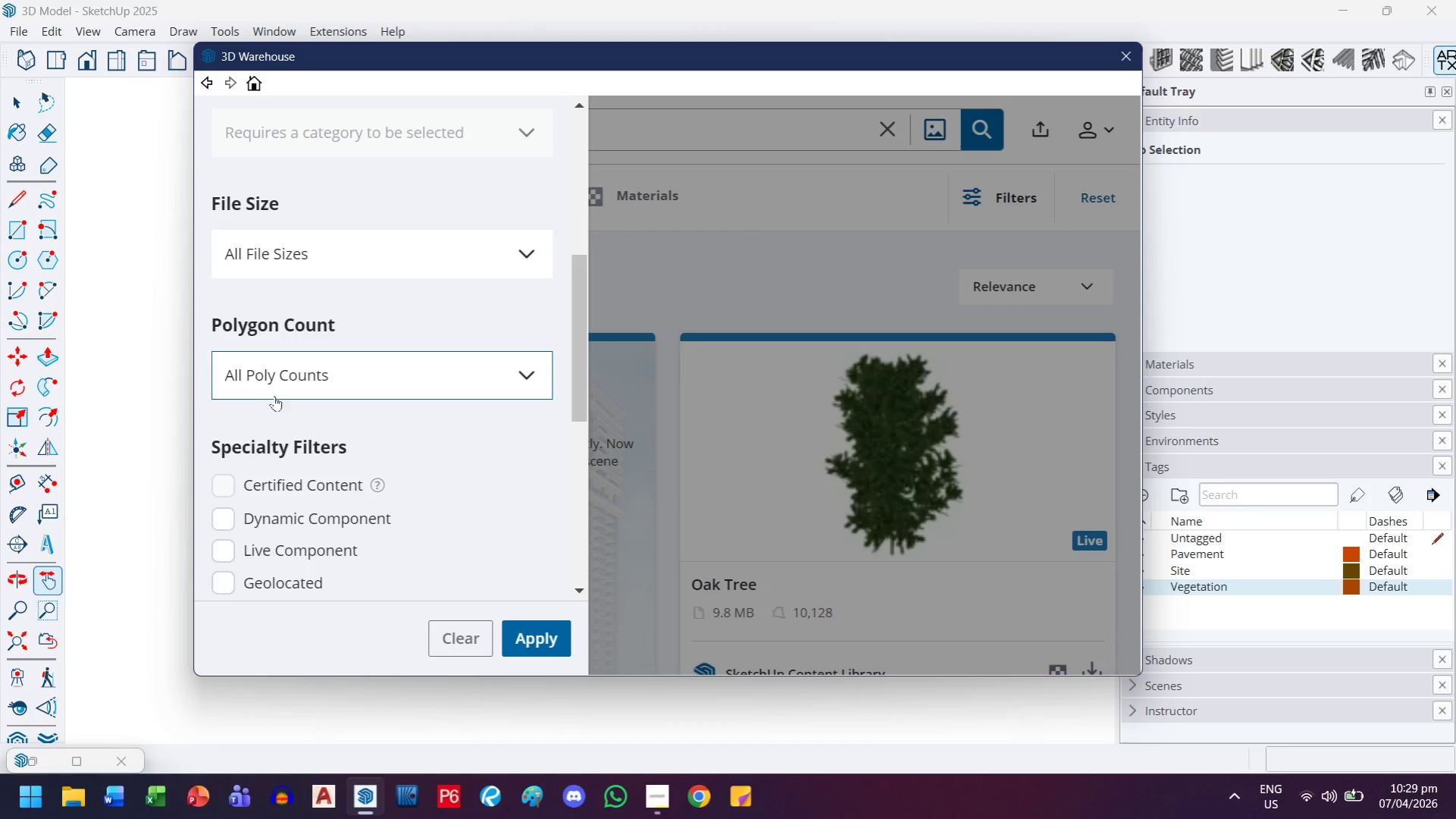 
scroll: coordinate [287, 384], scroll_direction: none, amount: 0.0
 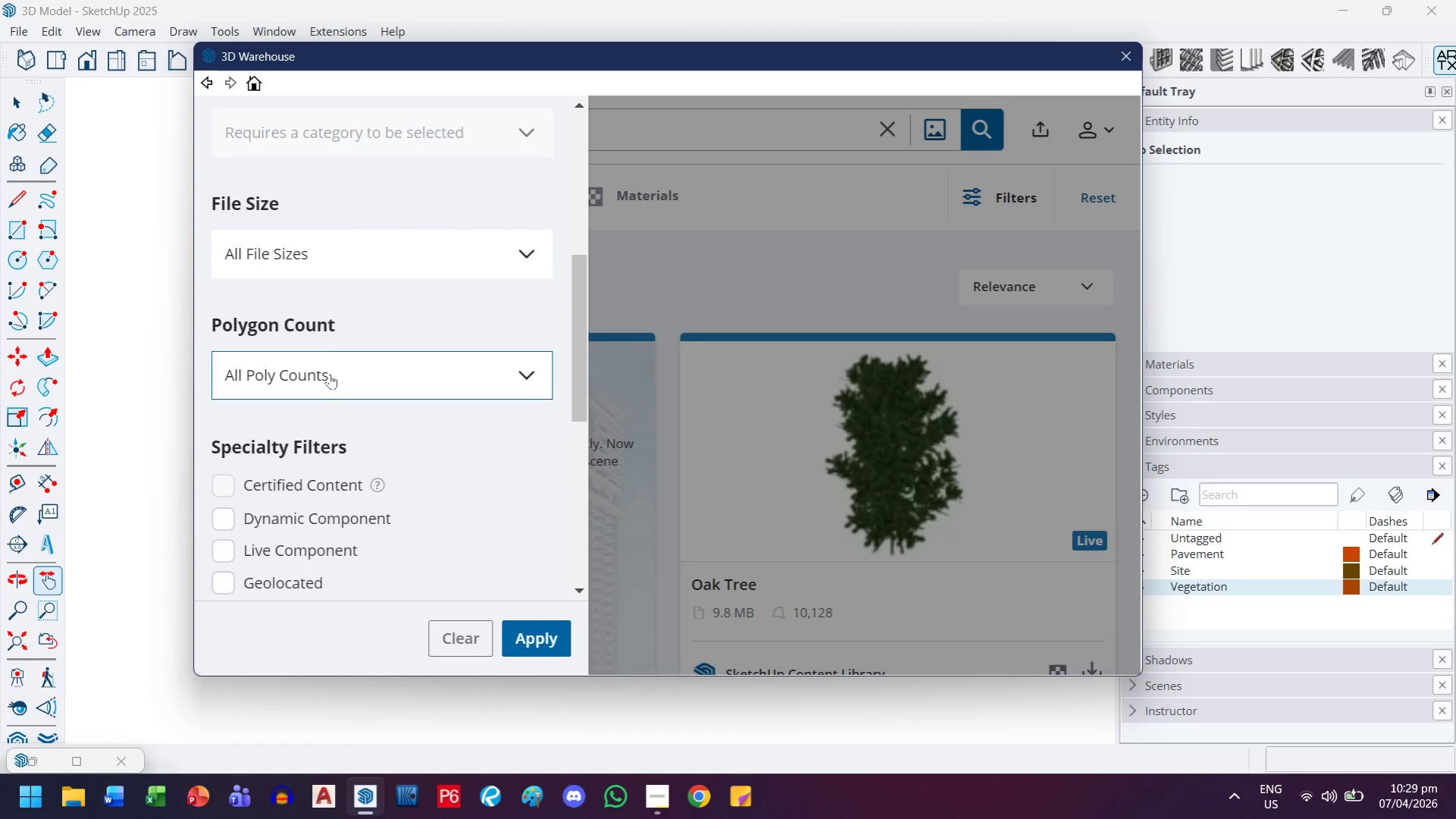 
left_click([349, 277])
 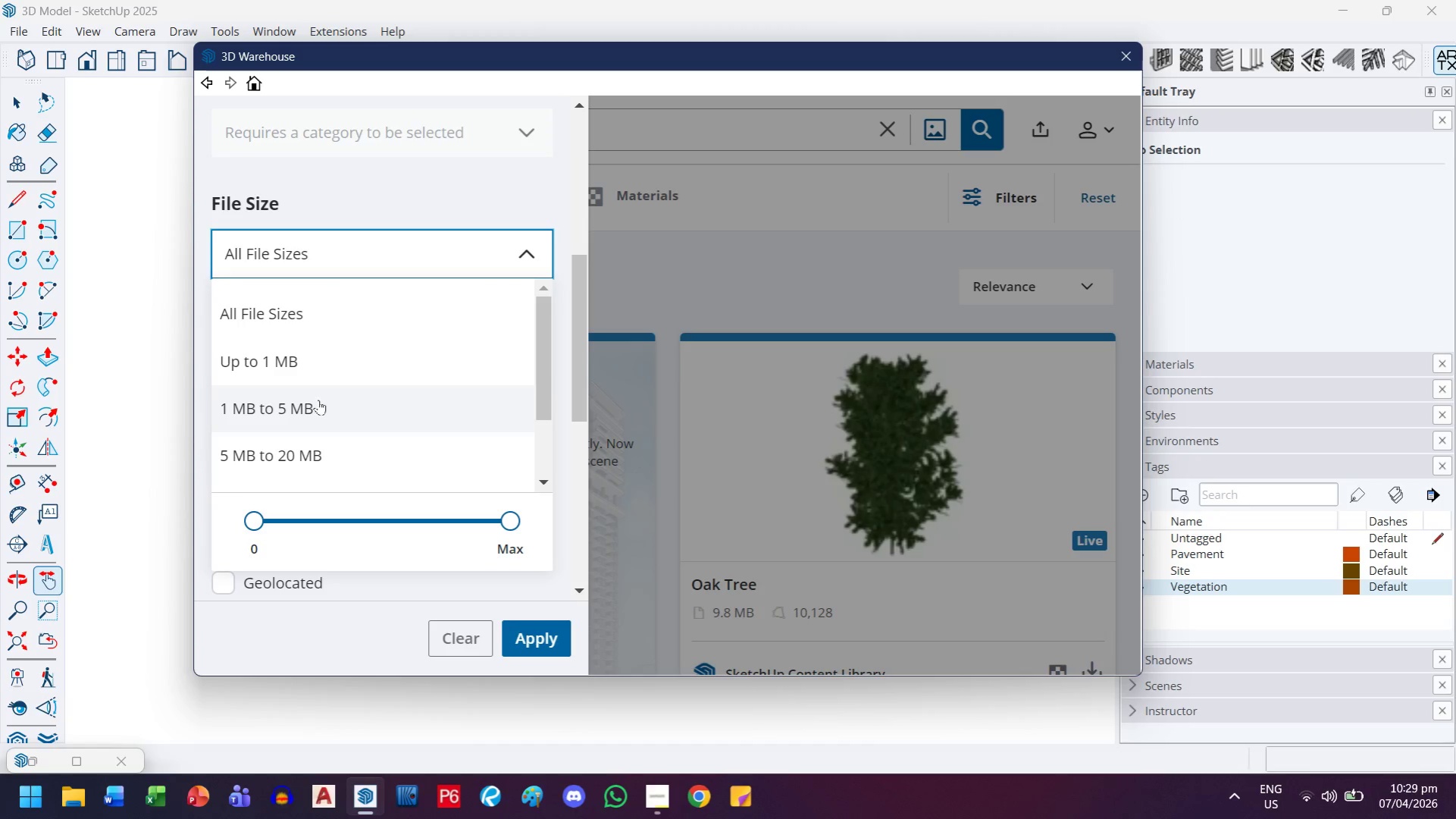 
left_click([317, 373])
 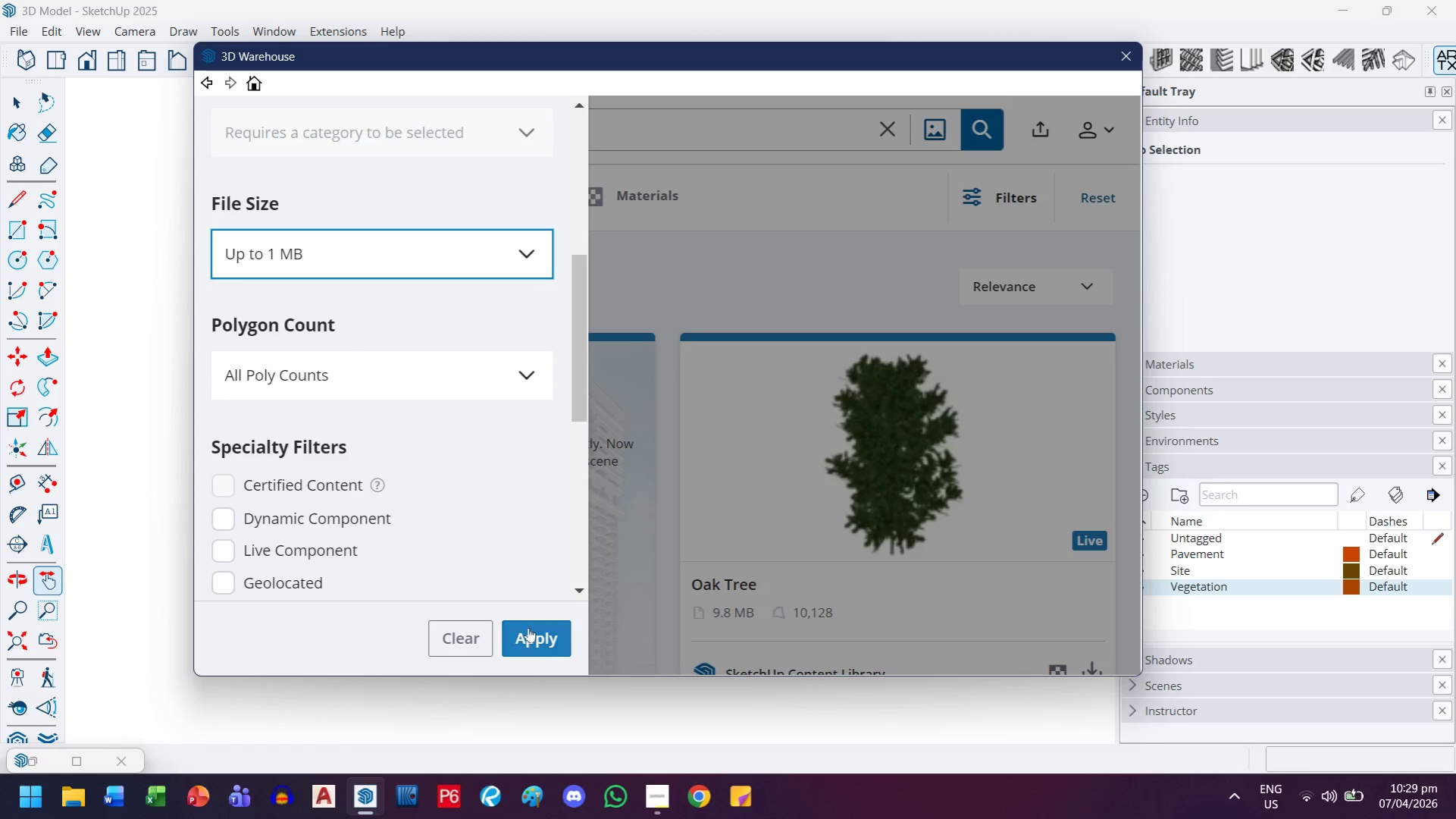 
left_click([546, 642])
 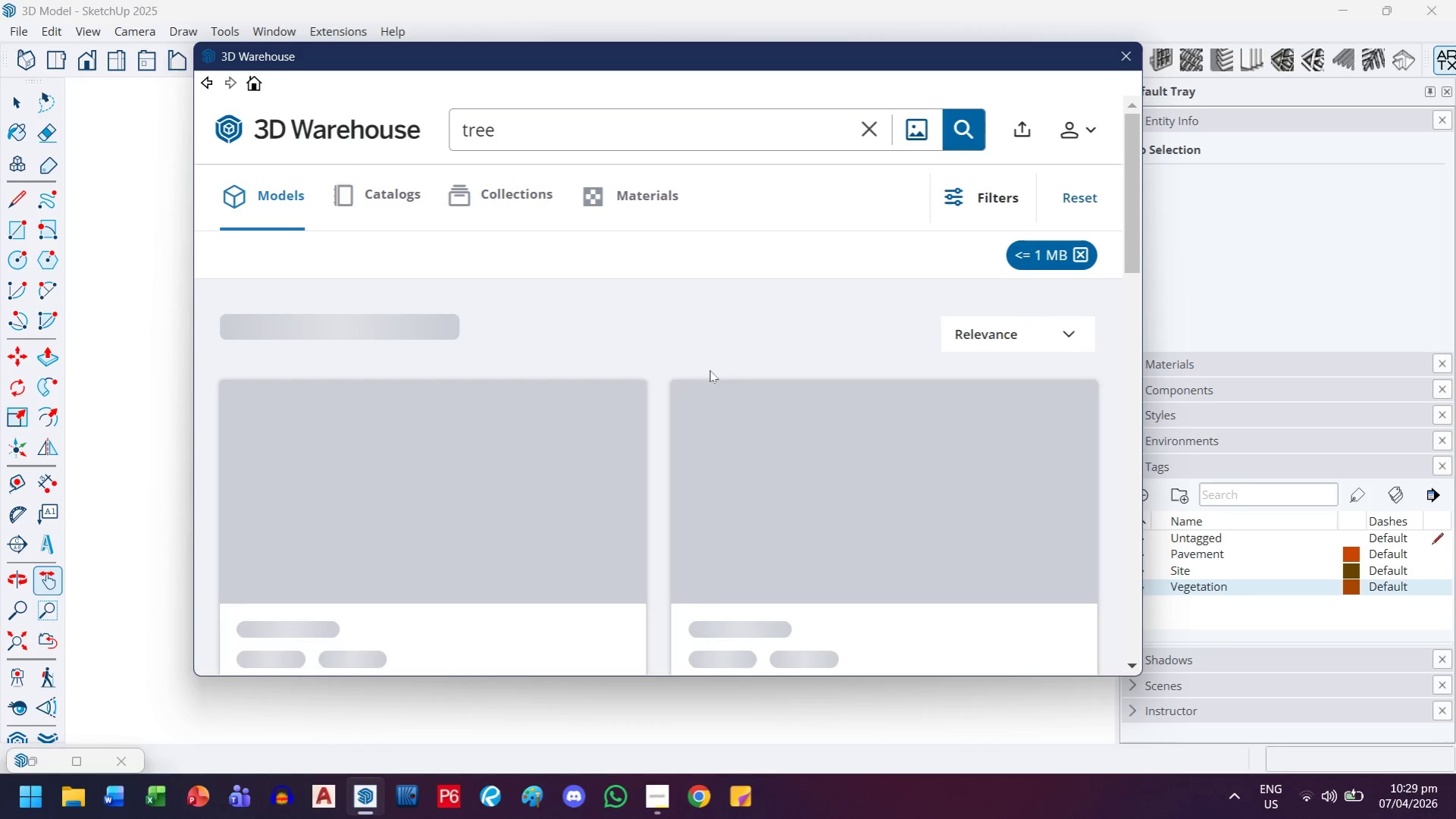 
scroll: coordinate [709, 370], scroll_direction: down, amount: 3.0
 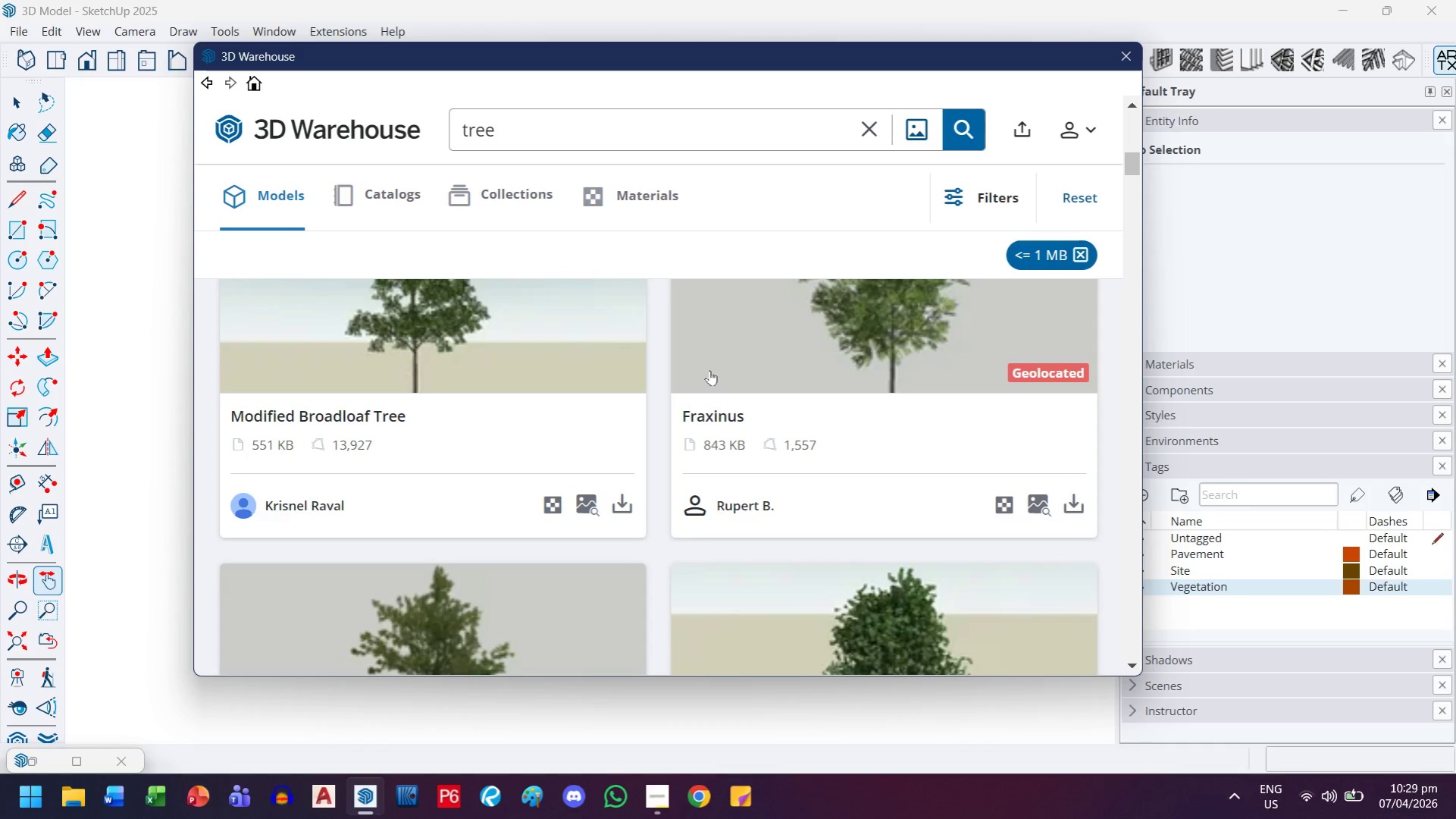 
scroll: coordinate [709, 370], scroll_direction: up, amount: 1.0
 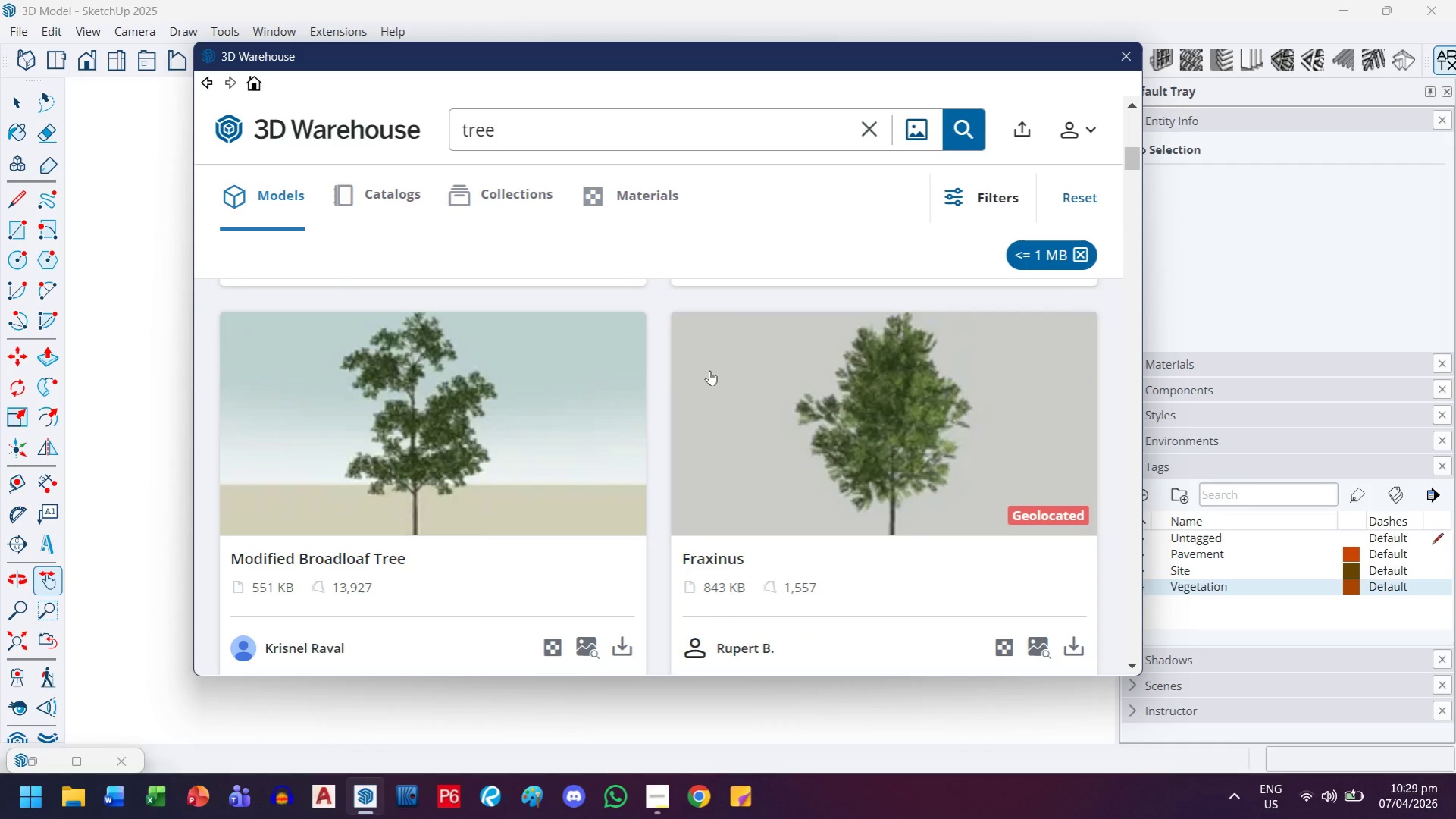 
scroll: coordinate [709, 370], scroll_direction: down, amount: 3.0
 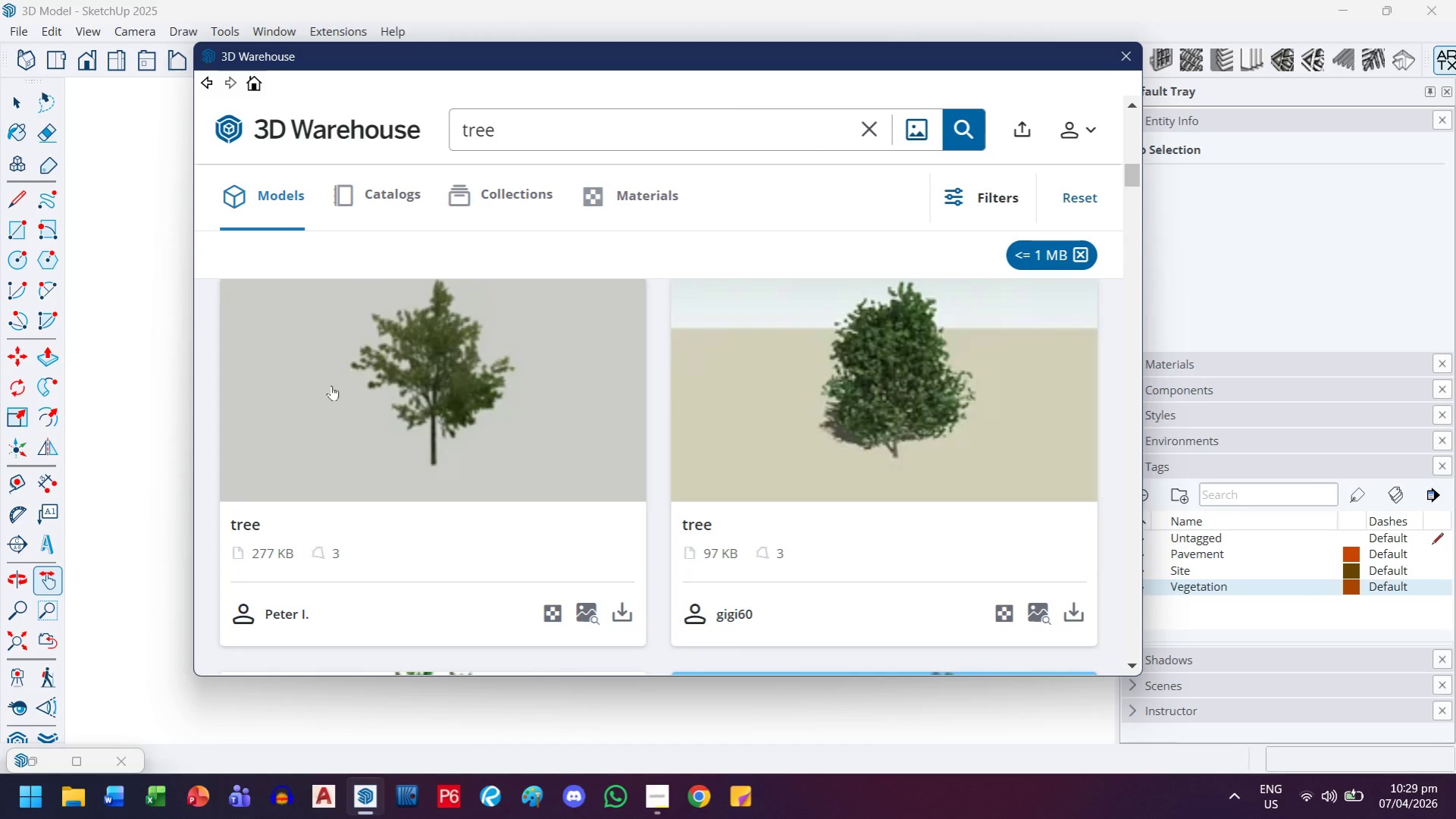 
left_click([449, 428])
 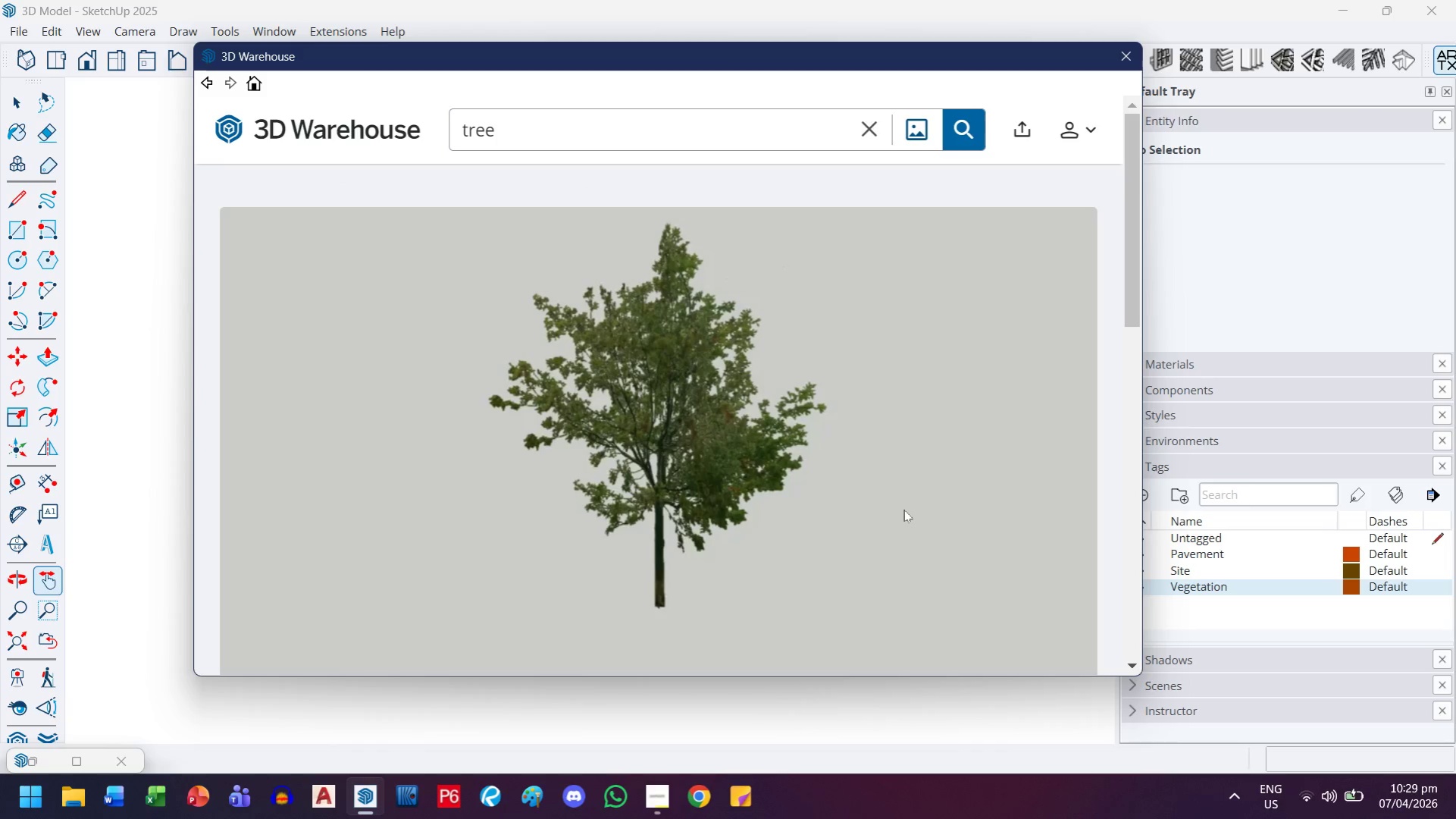 
scroll: coordinate [901, 542], scroll_direction: down, amount: 2.0
 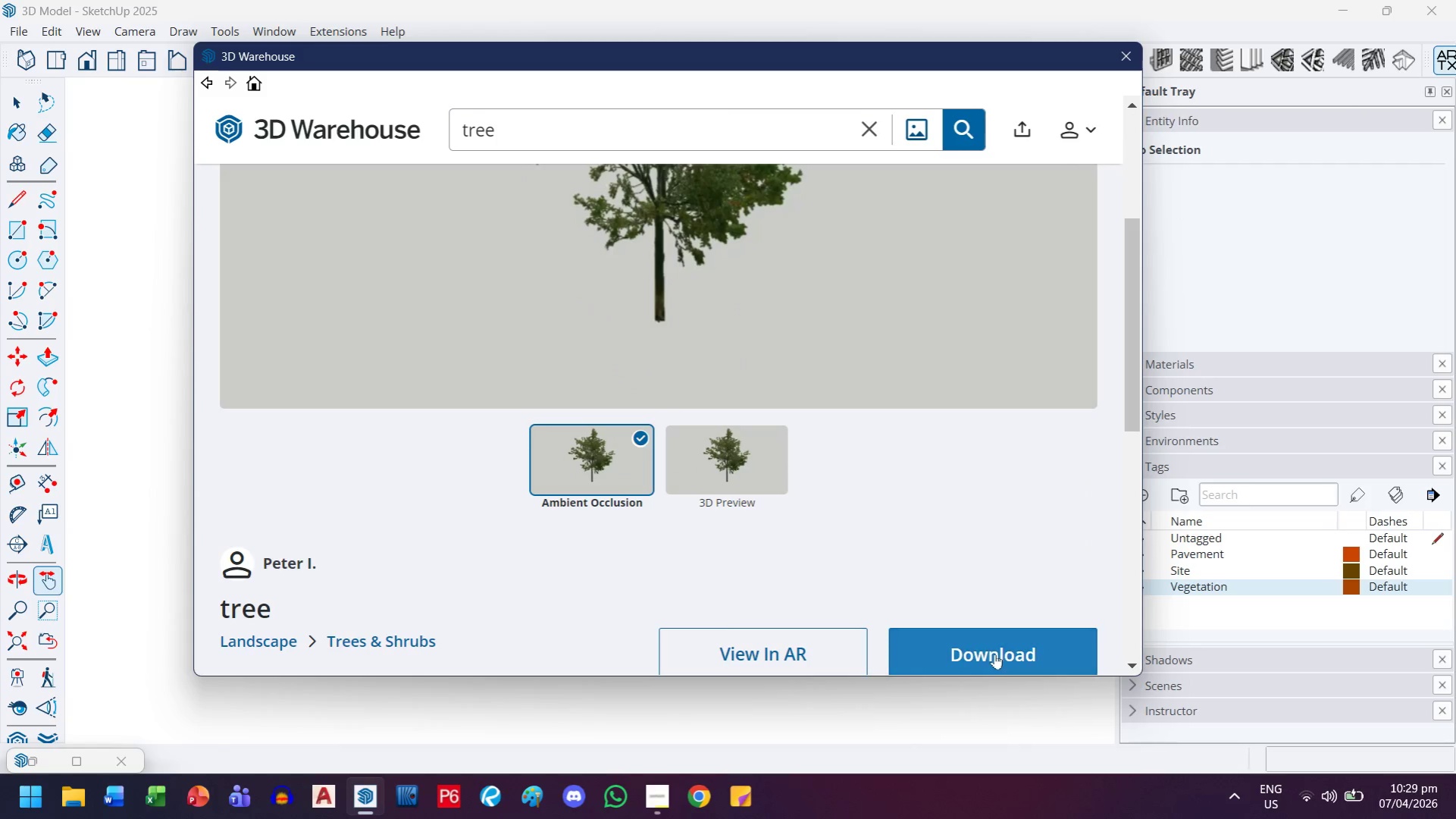 
left_click([994, 654])
 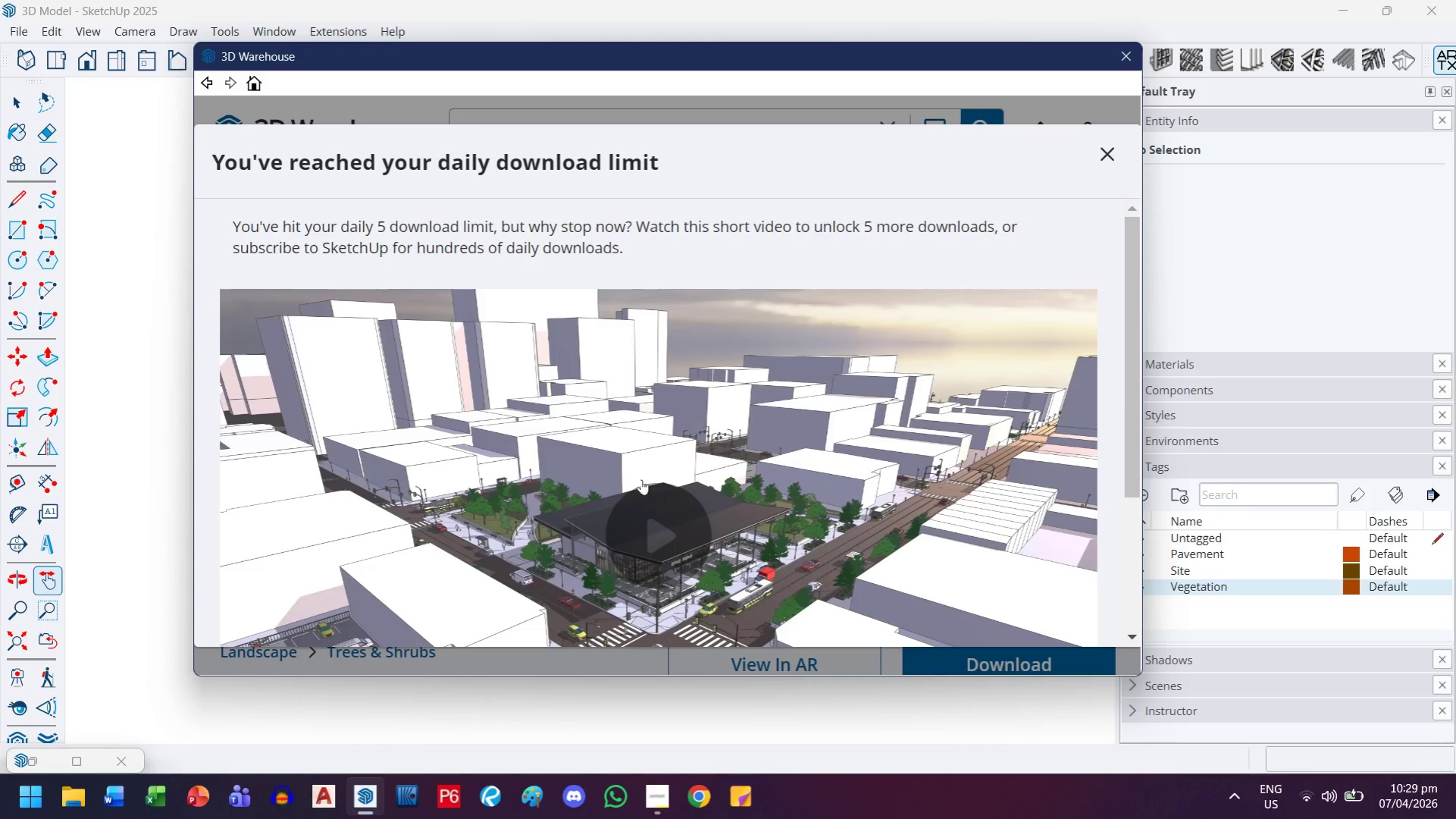 
scroll: coordinate [762, 437], scroll_direction: down, amount: 2.0
 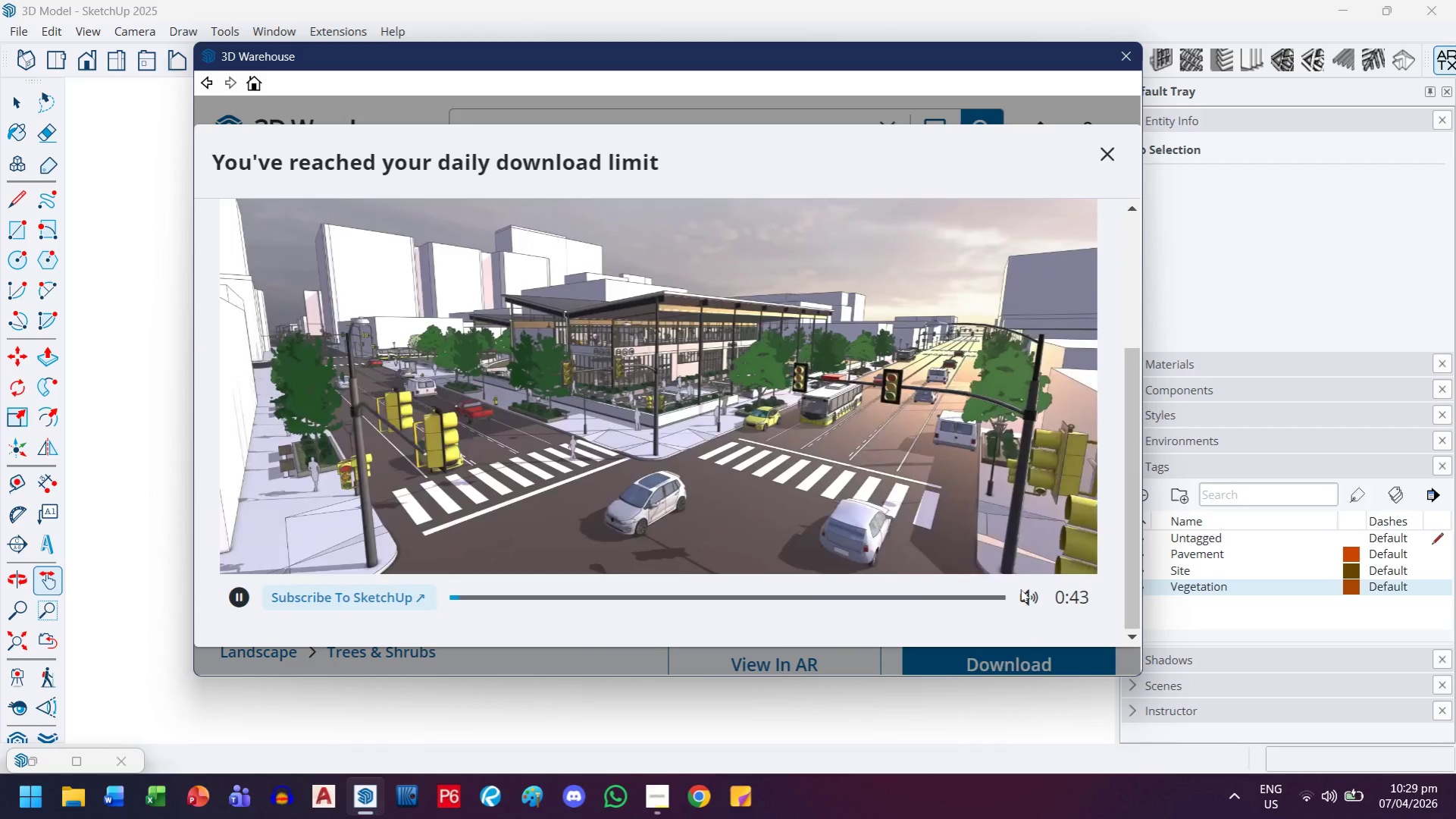 
left_click([1023, 595])
 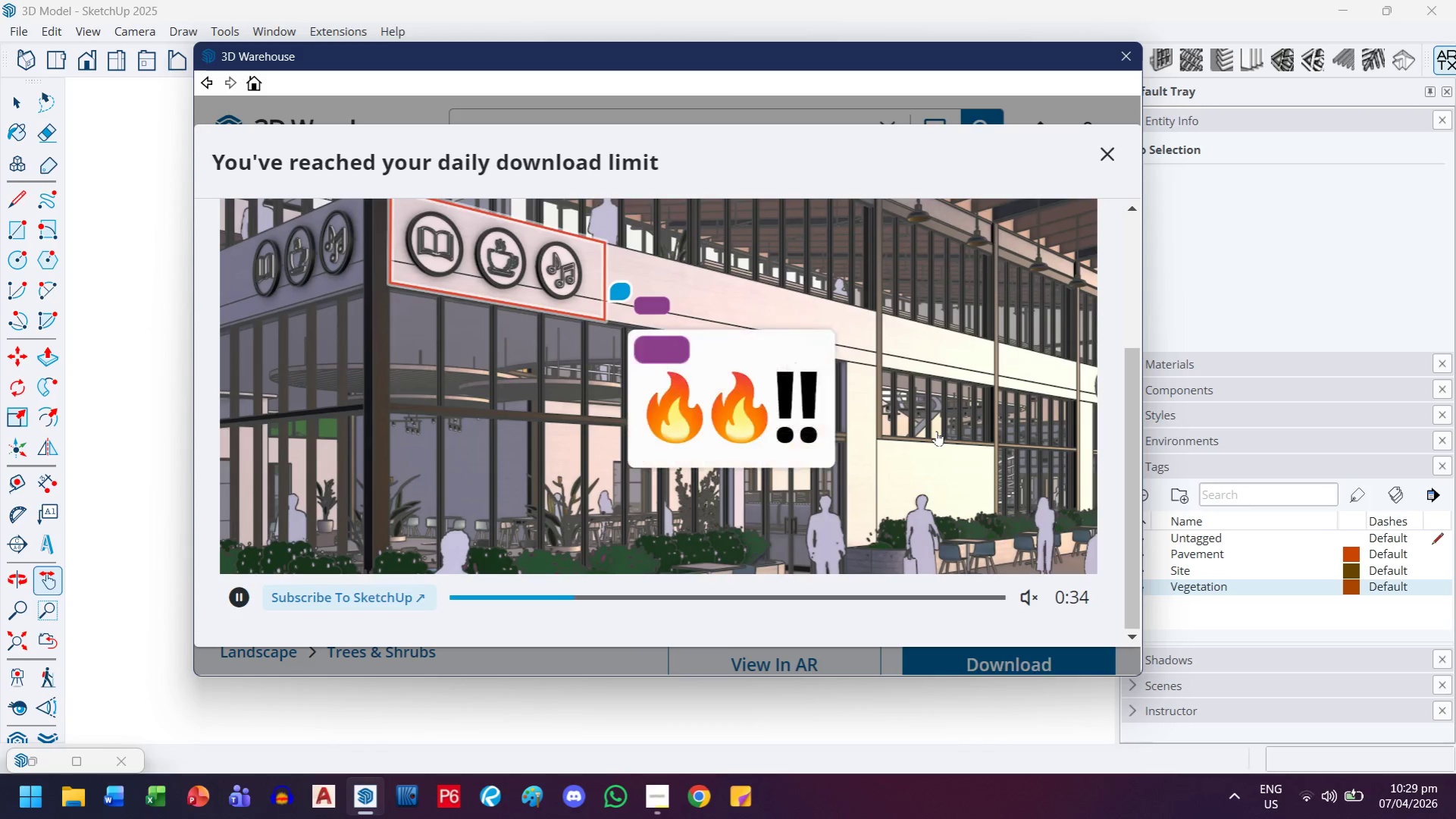 
wait(13.86)
 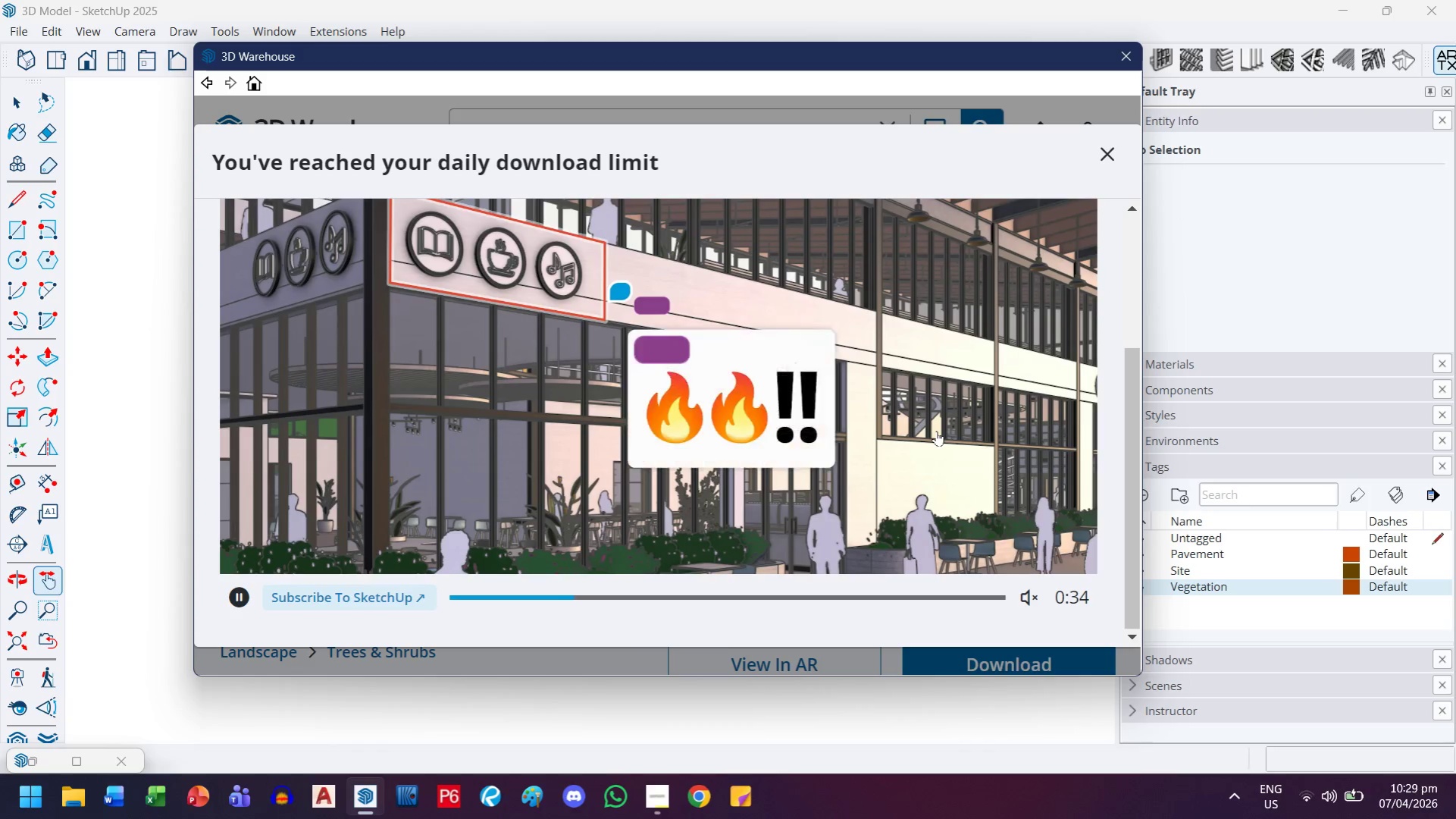 
left_click([1035, 559])
 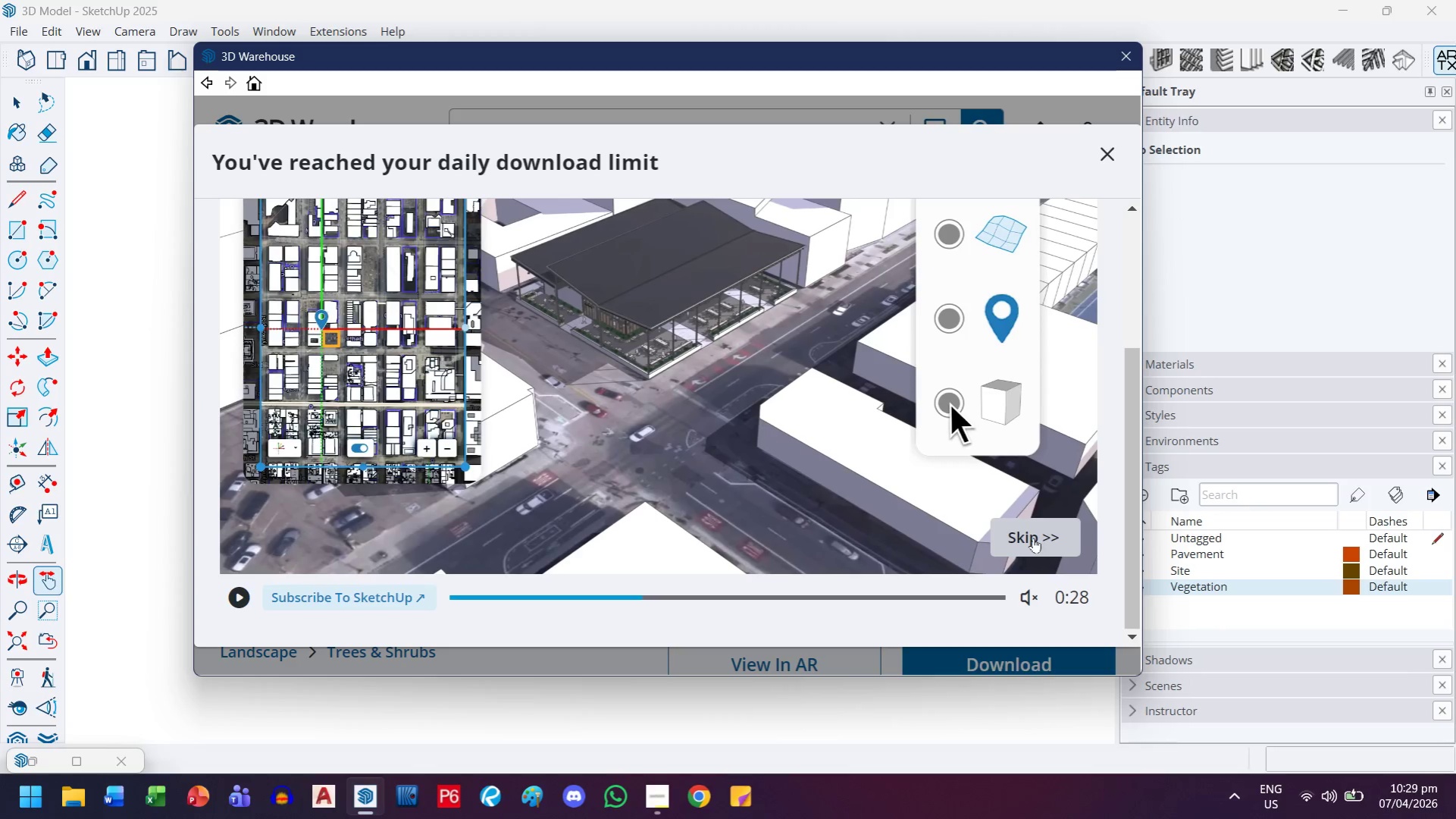 
left_click([1033, 538])
 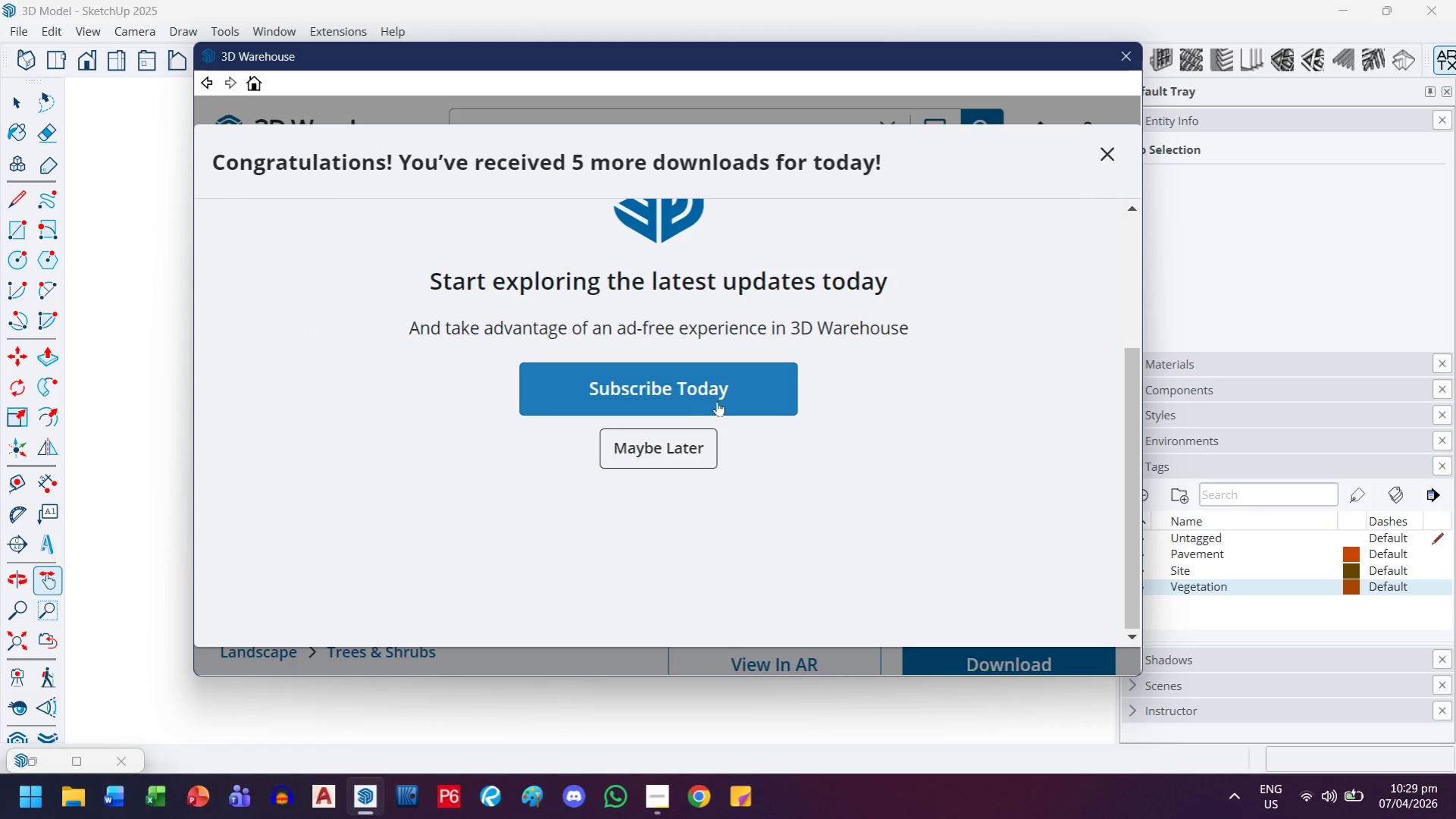 
left_click([687, 449])
 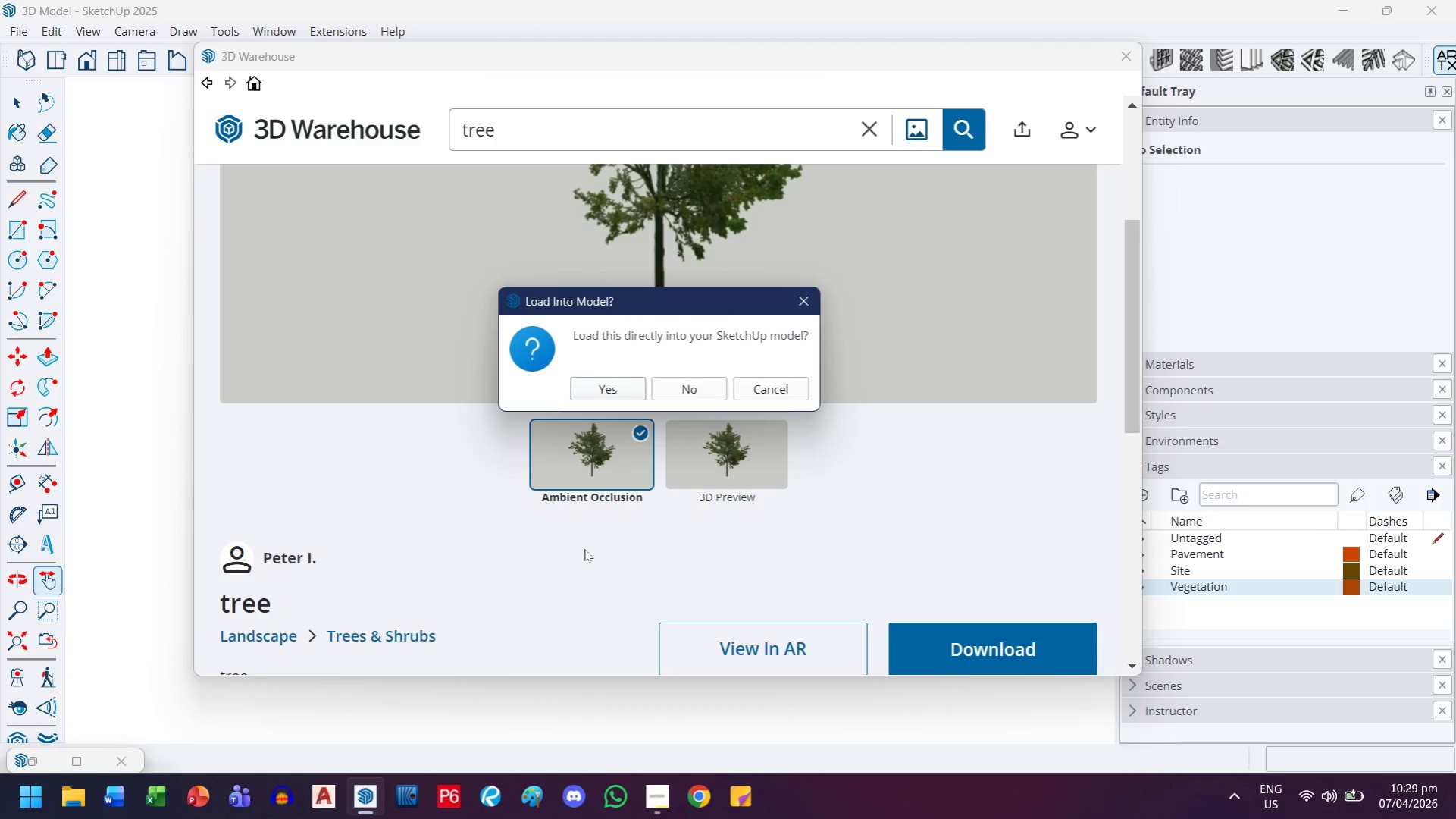 
left_click([581, 381])
 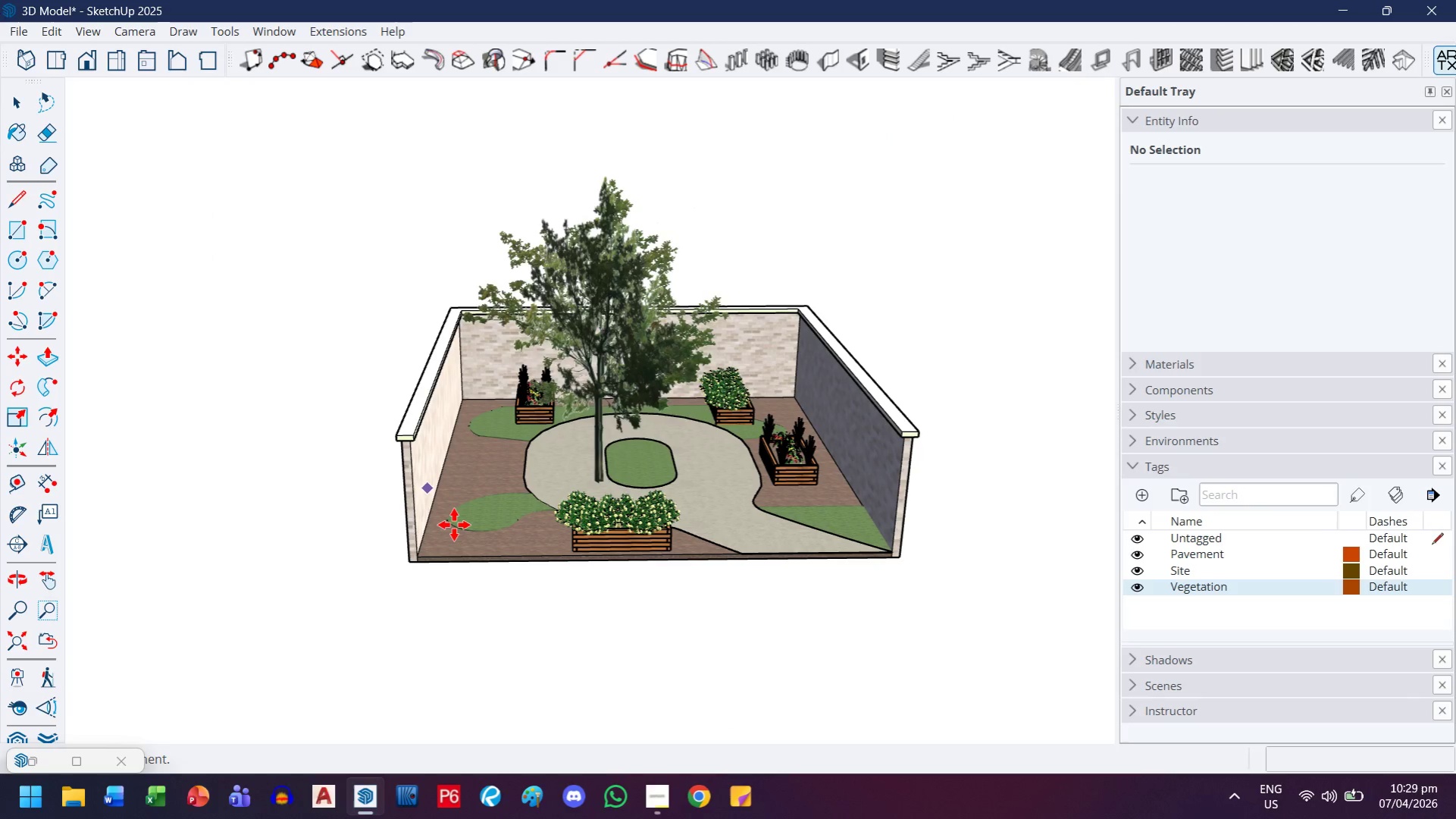 
scroll: coordinate [421, 526], scroll_direction: up, amount: 3.0
 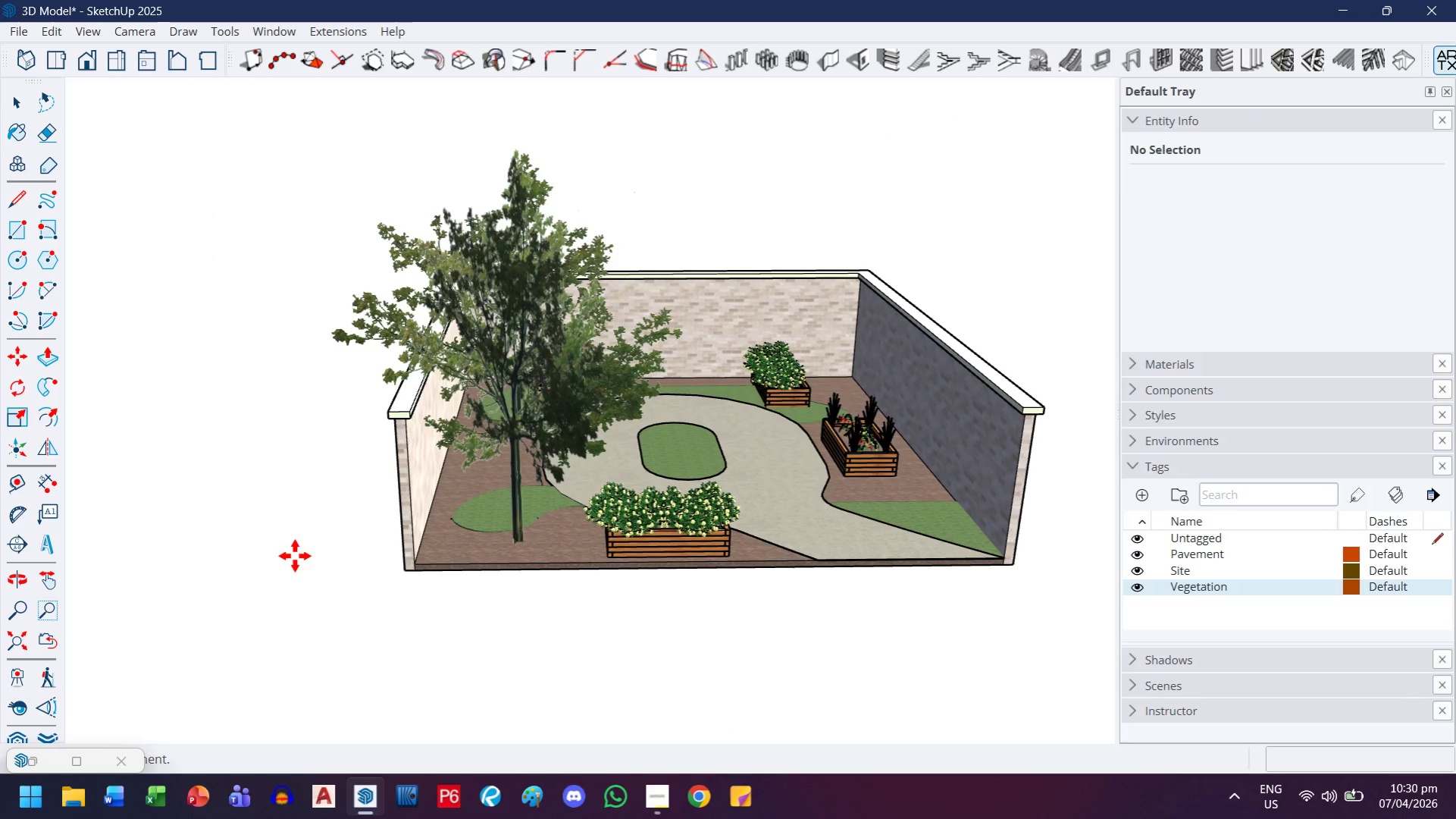 
left_click([295, 556])
 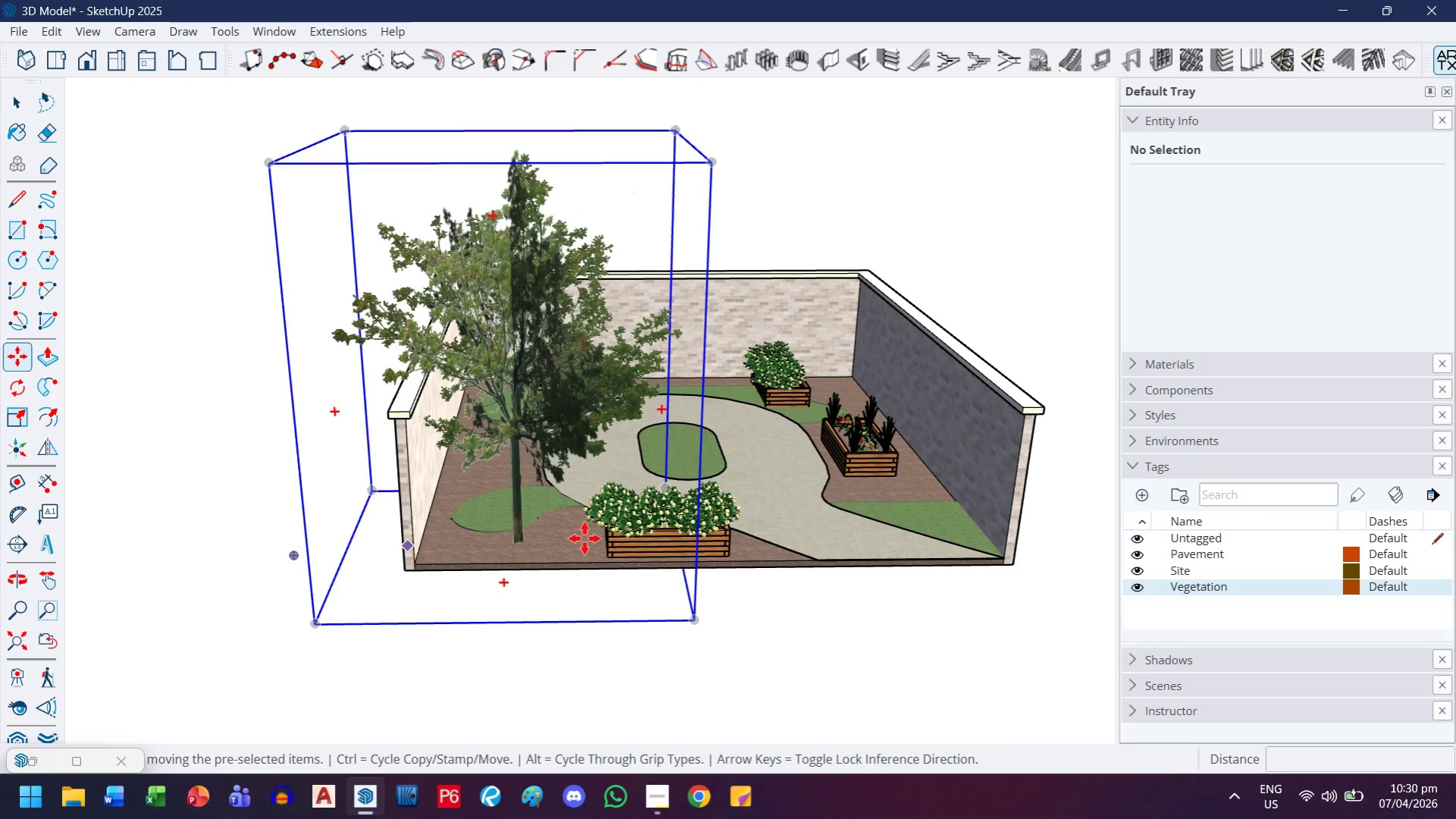 
scroll: coordinate [551, 532], scroll_direction: up, amount: 19.0
 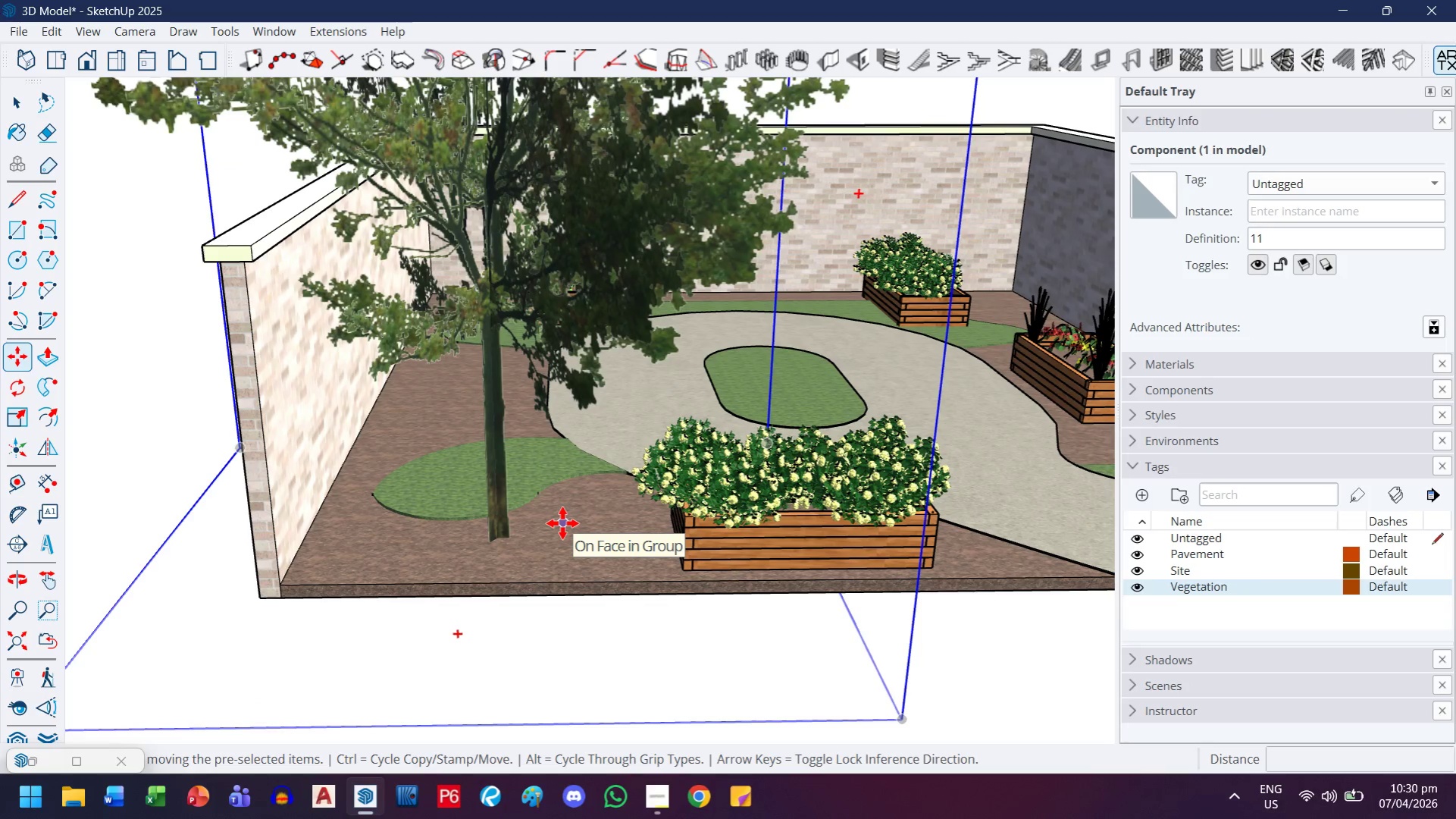 
left_click([562, 523])
 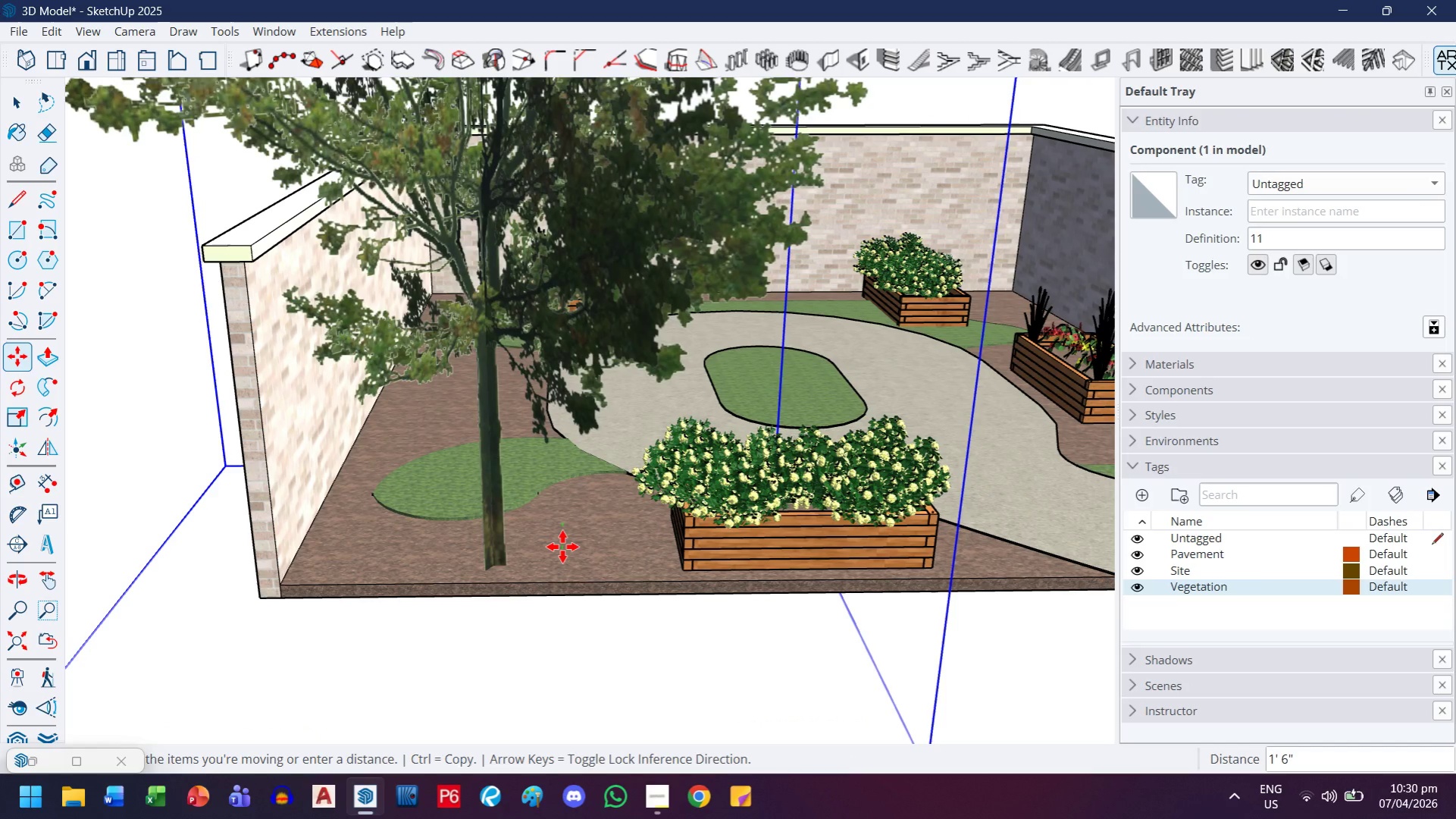 
left_click([562, 547])
 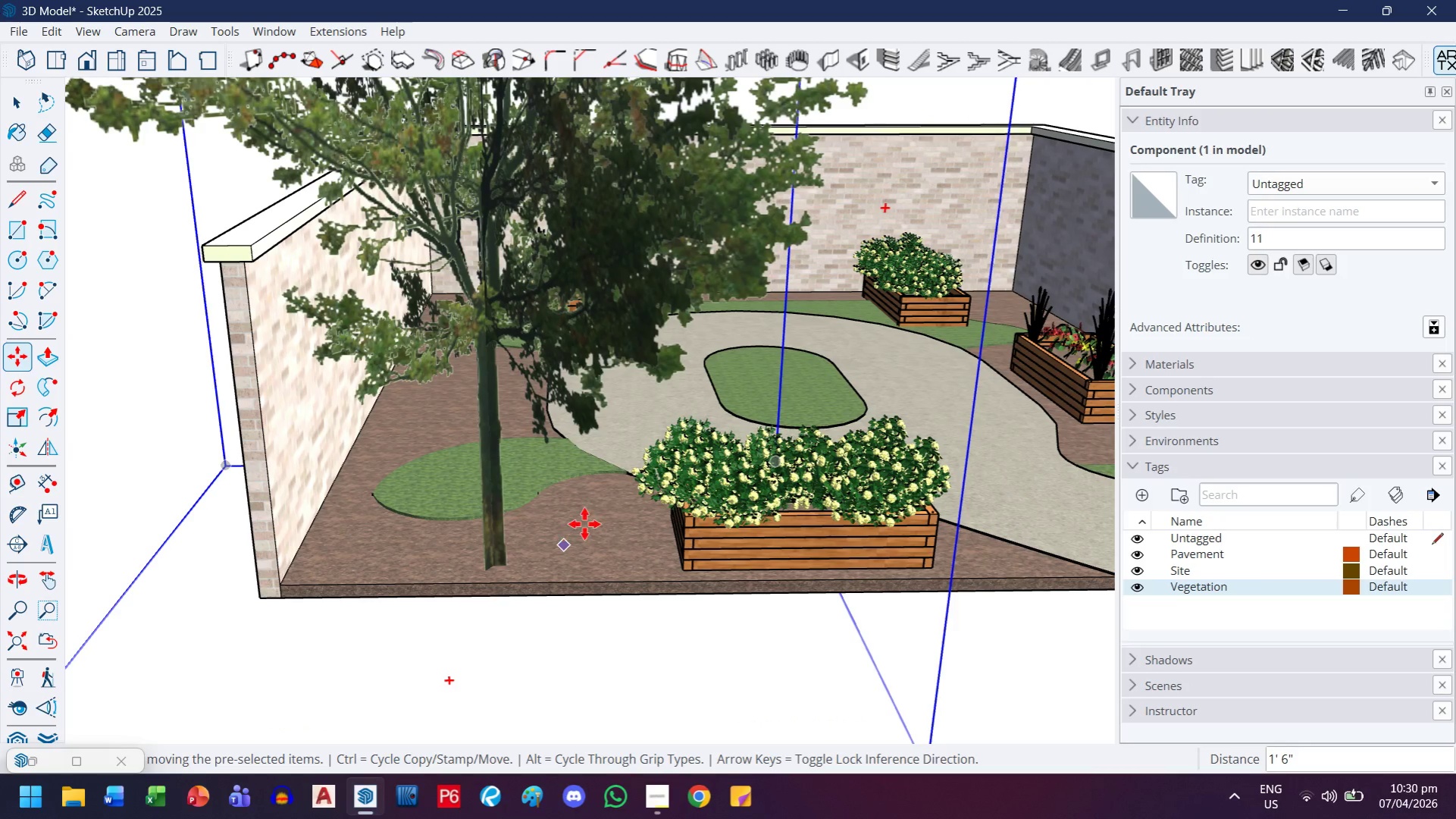 
scroll: coordinate [583, 526], scroll_direction: down, amount: 2.0
 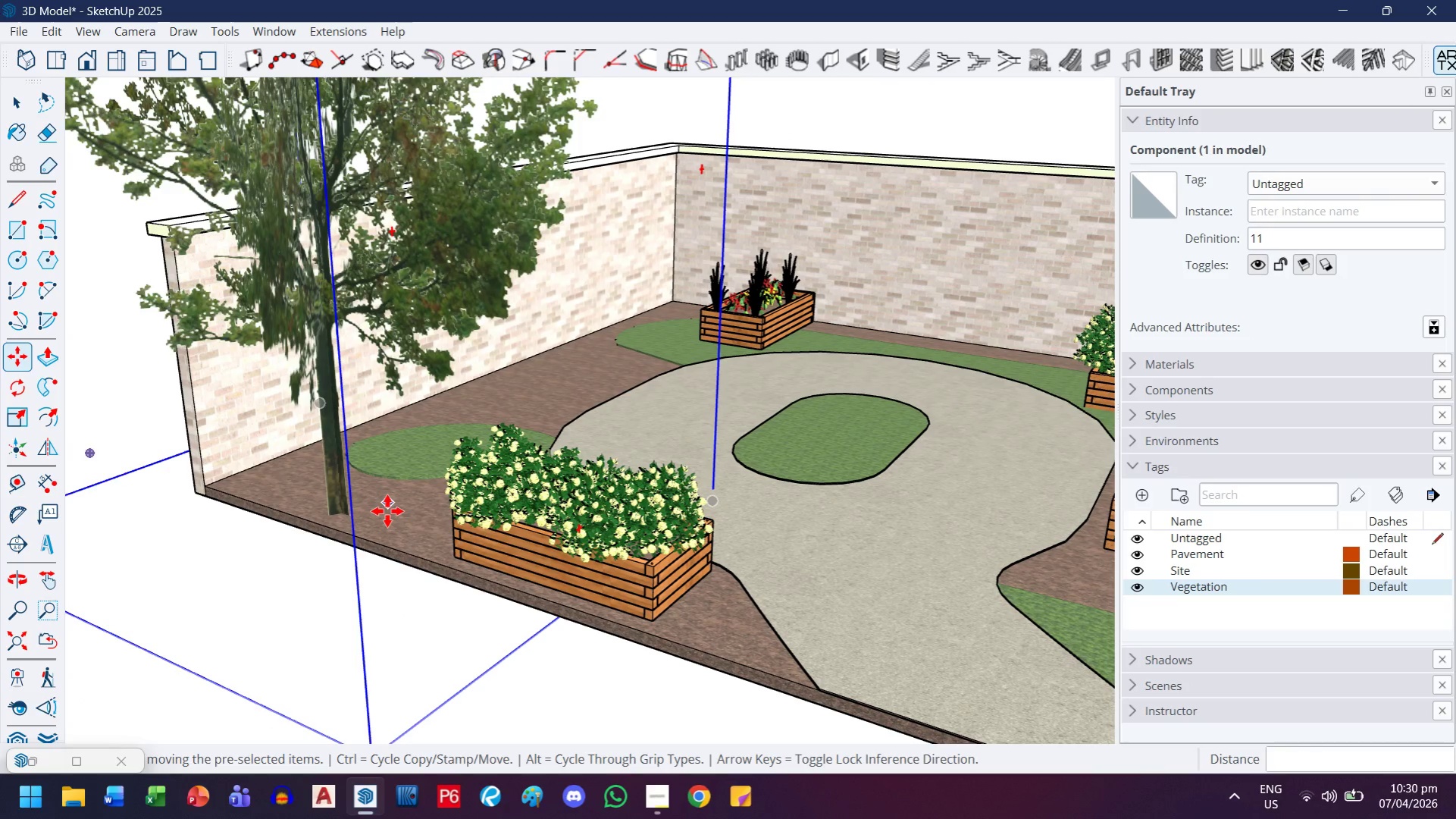 
left_click([387, 511])
 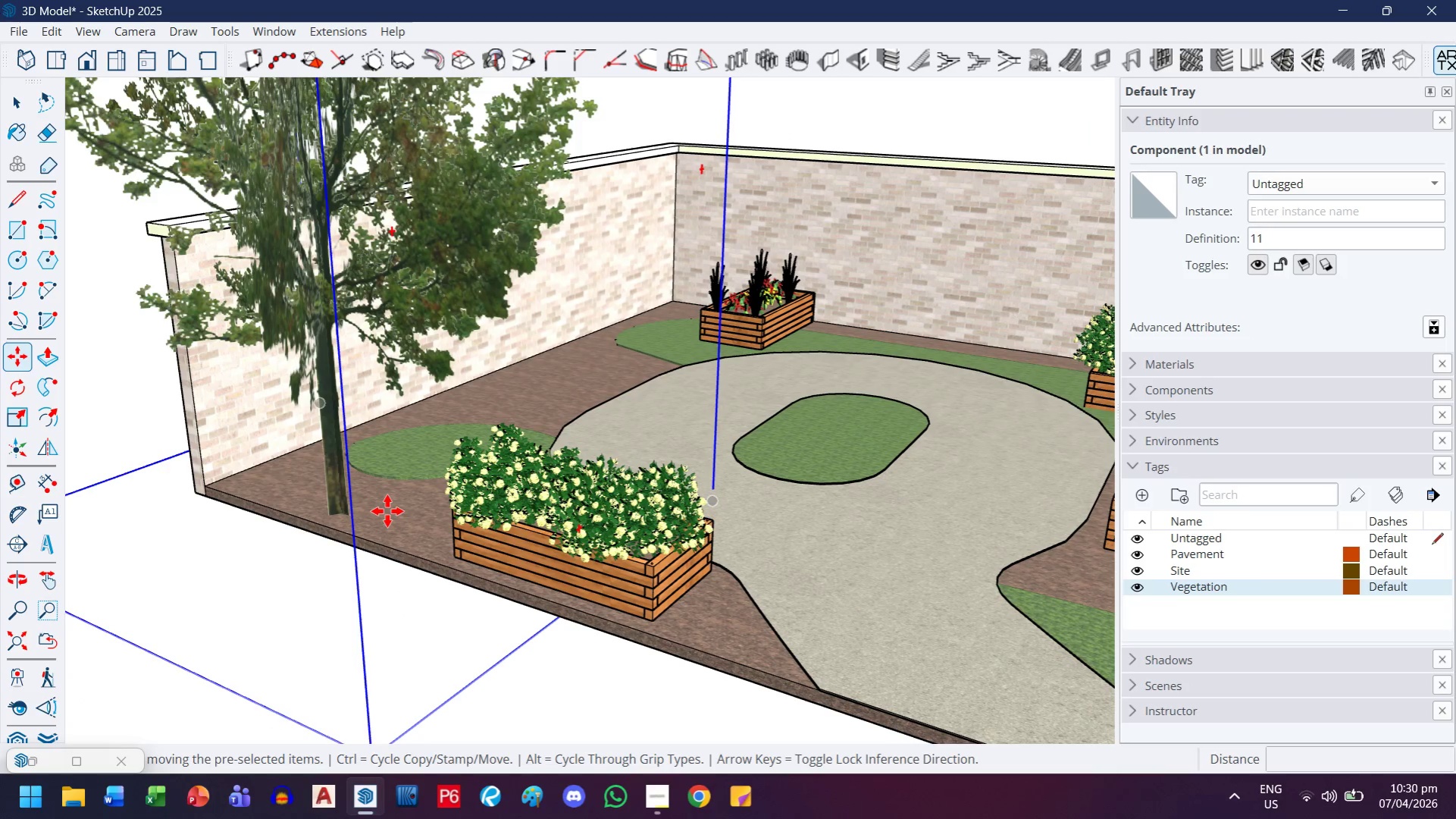 
key(Control+ControlLeft)
 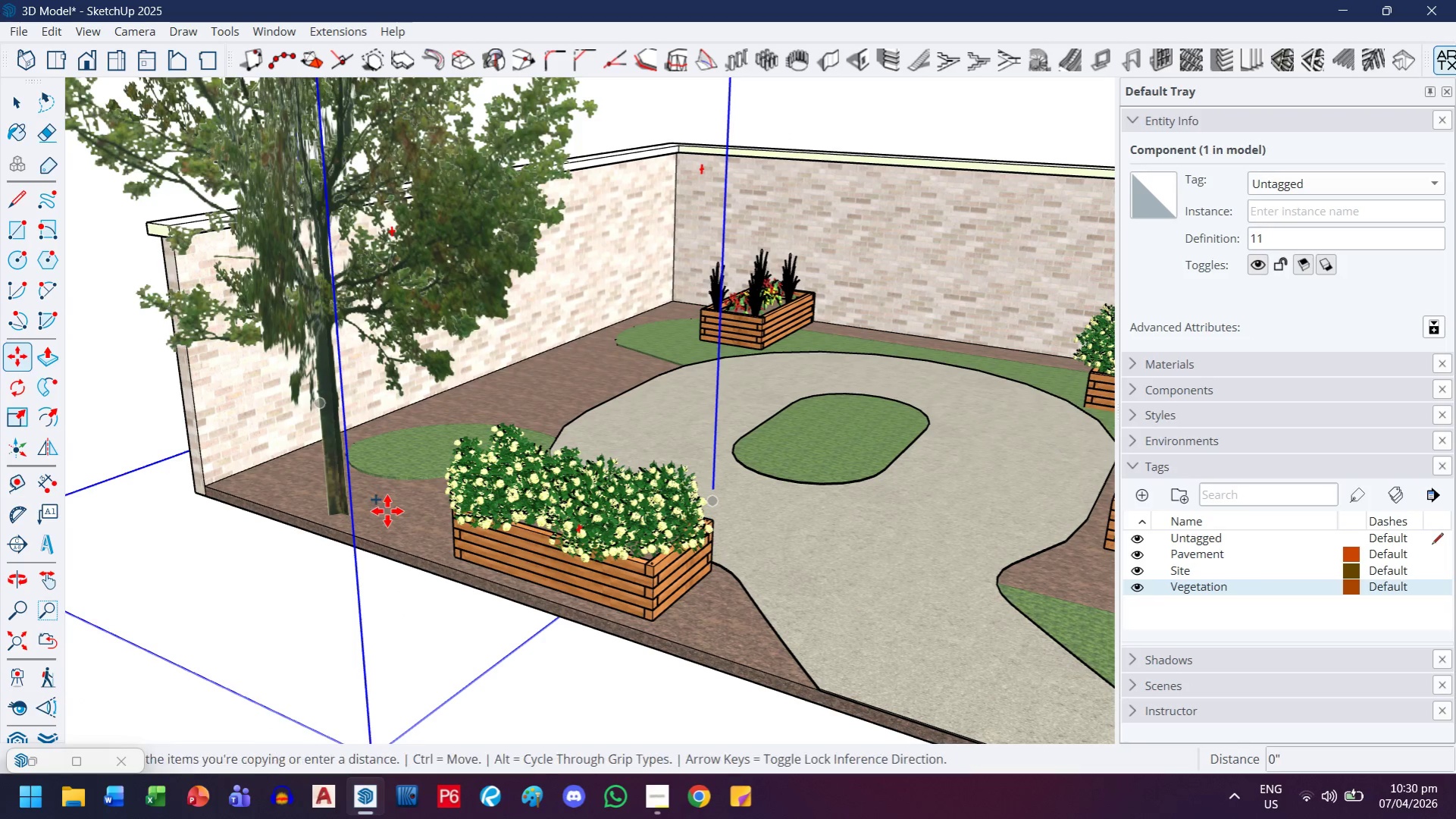 
key(Control+ControlLeft)
 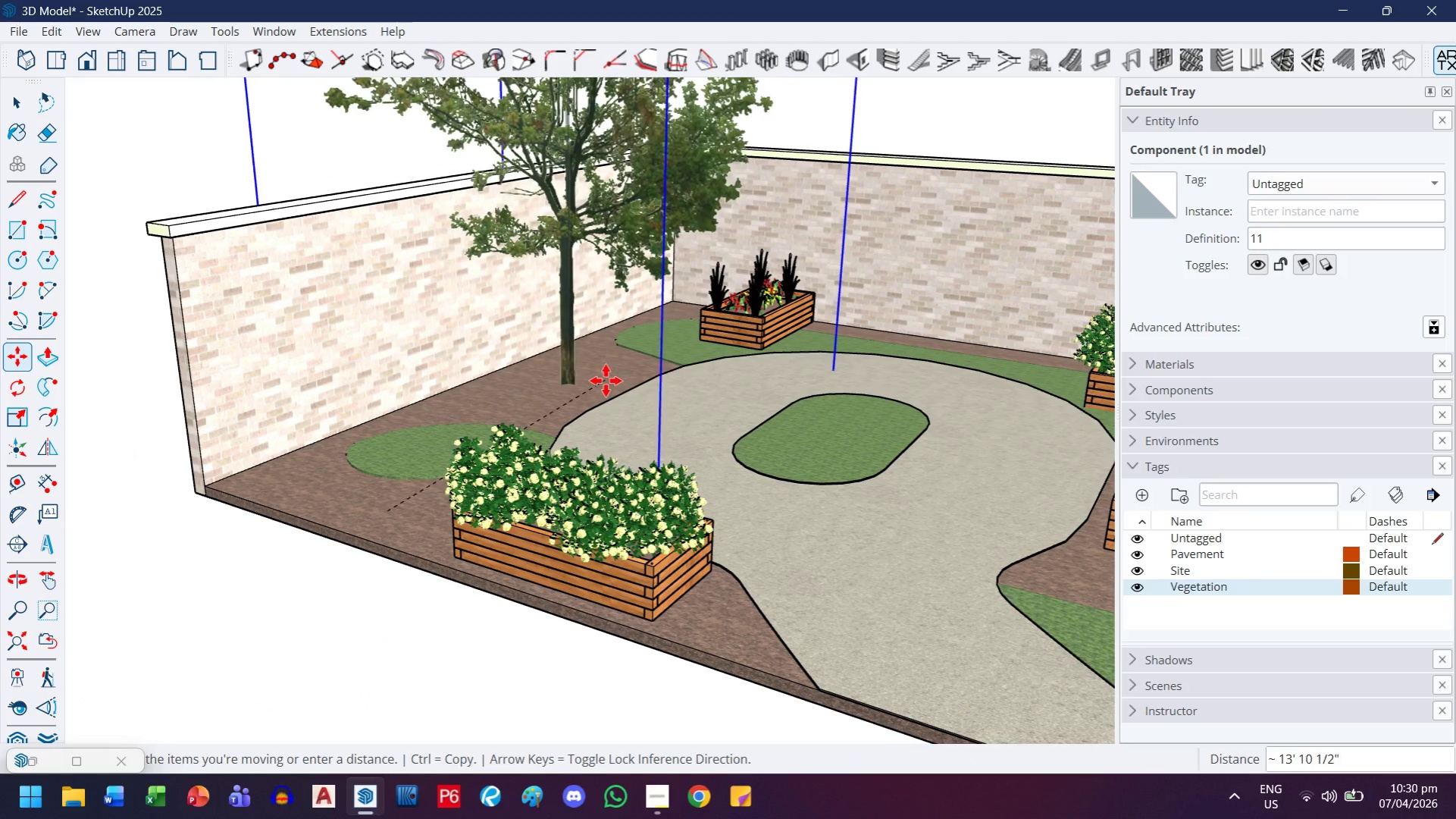 
key(Control+ControlLeft)
 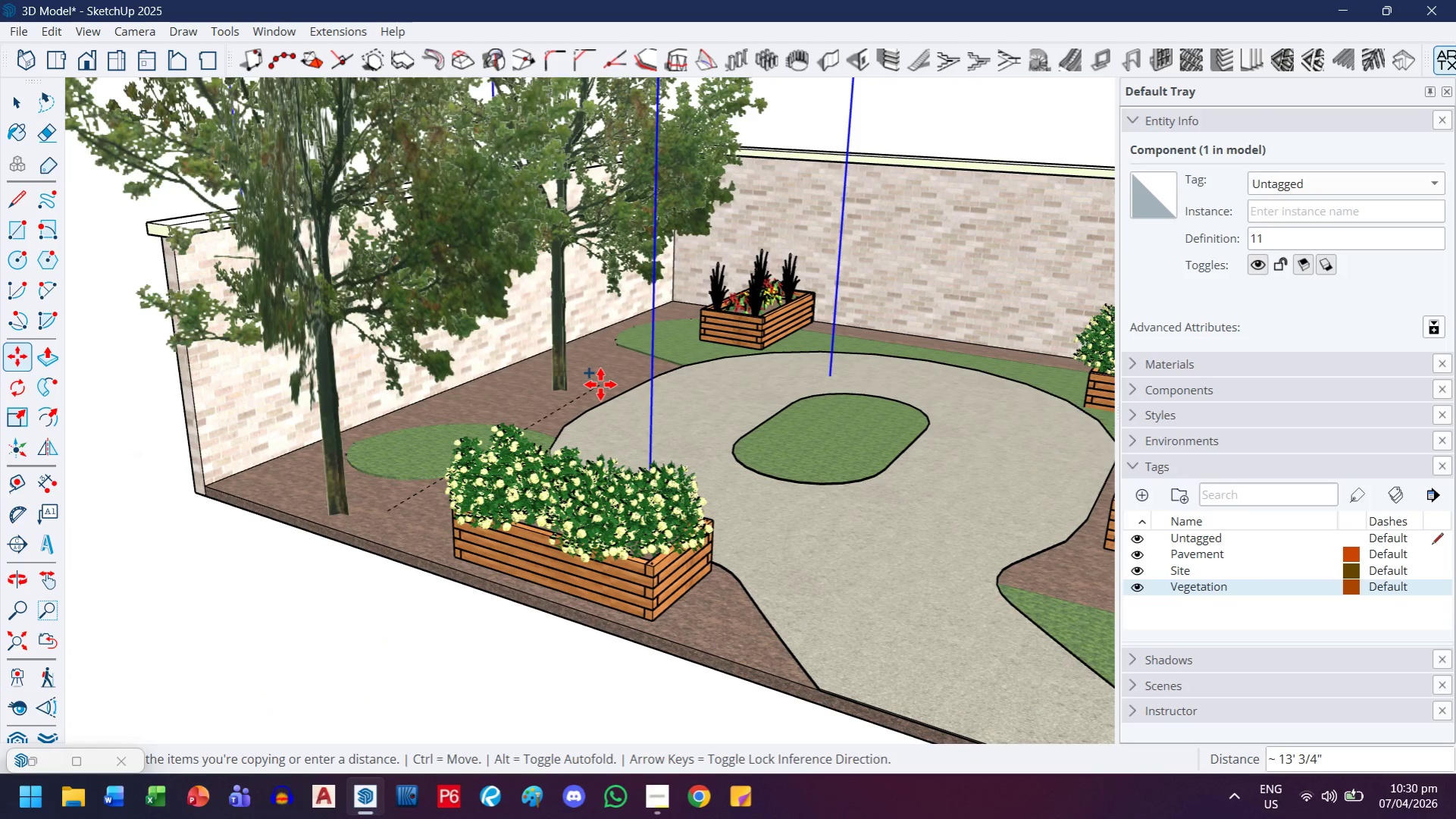 
key(H)
 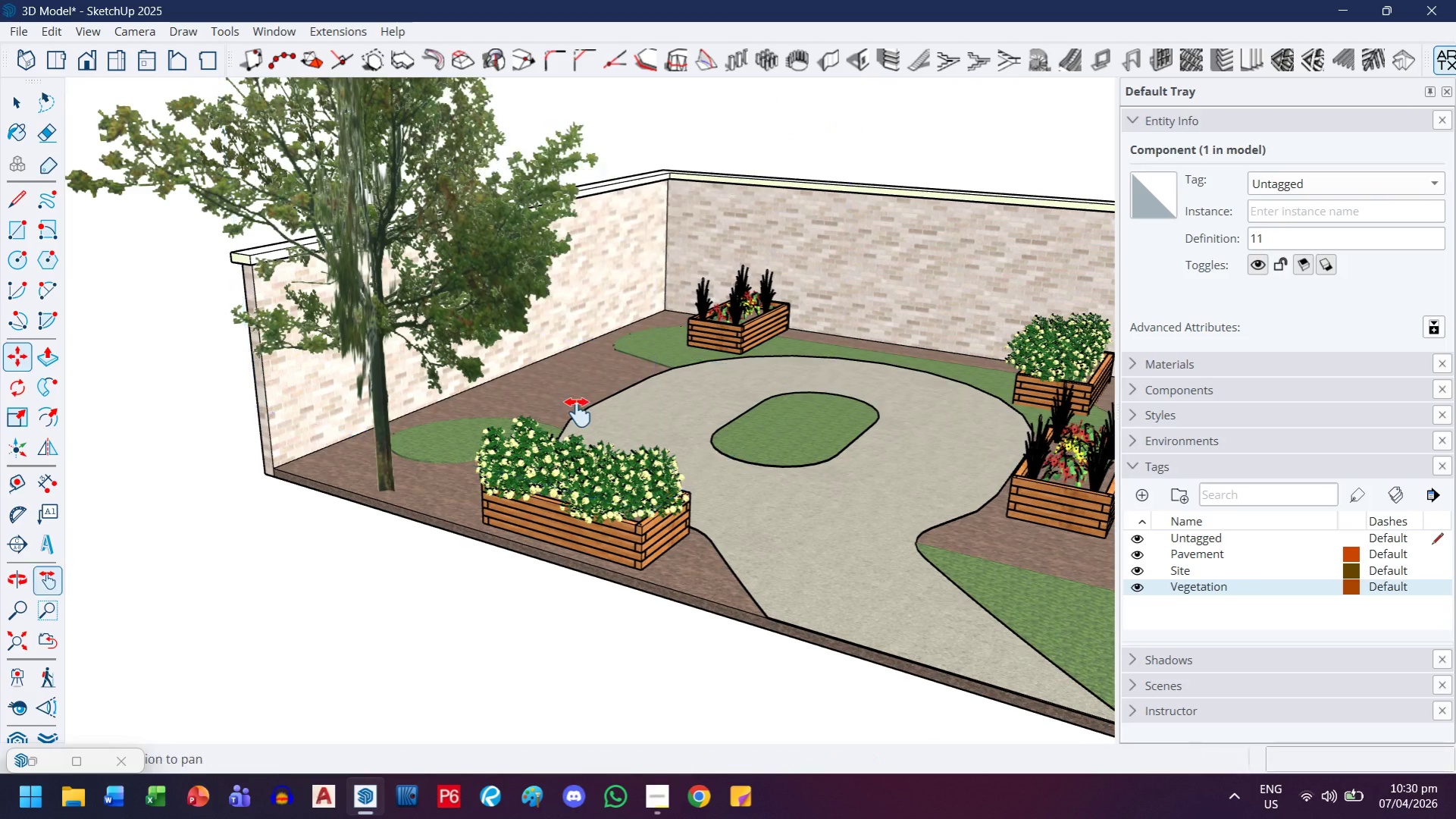 
scroll: coordinate [600, 384], scroll_direction: down, amount: 2.0
 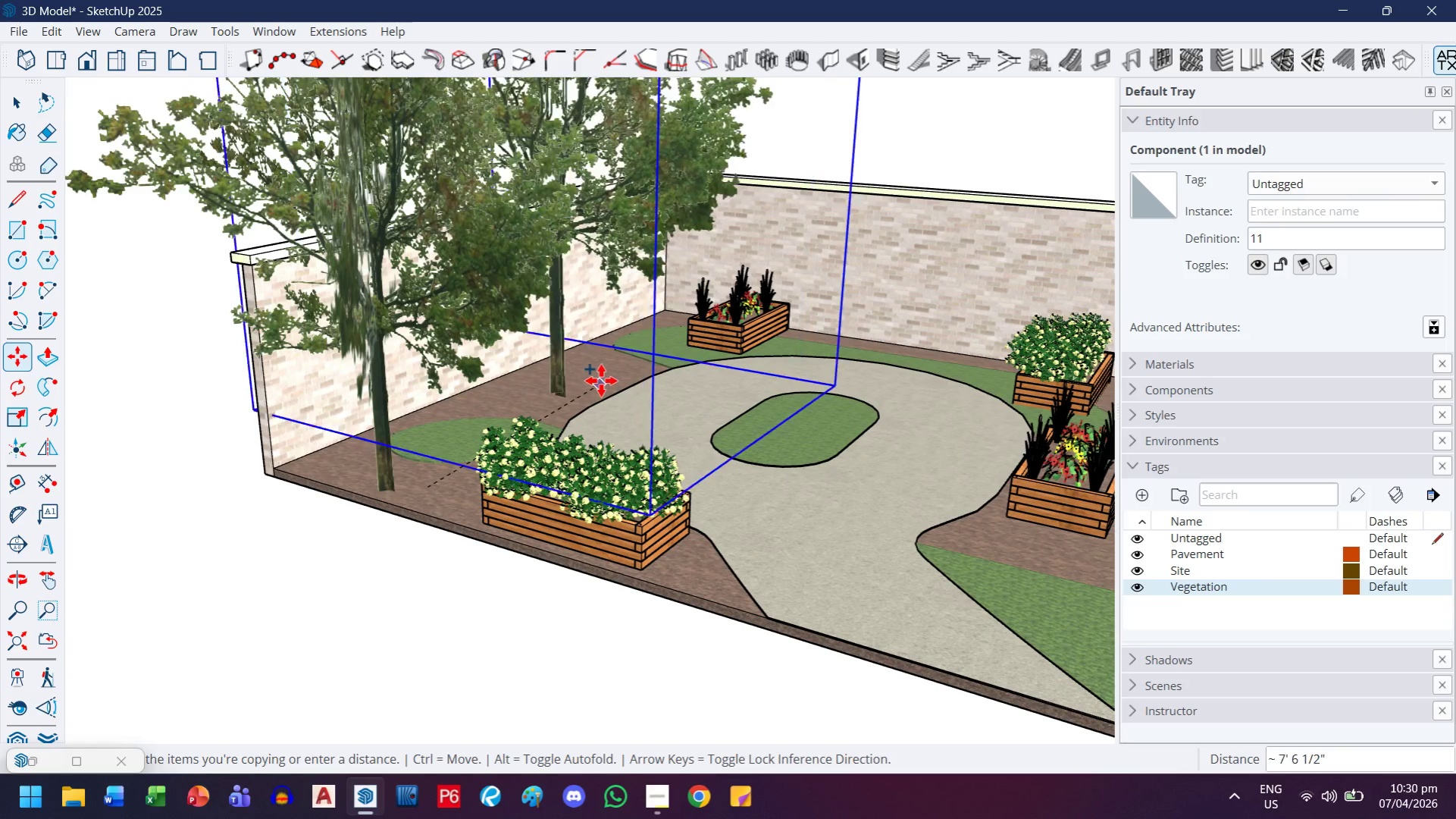 
left_click_drag(start_coordinate=[603, 375], to_coordinate=[537, 494])
 